 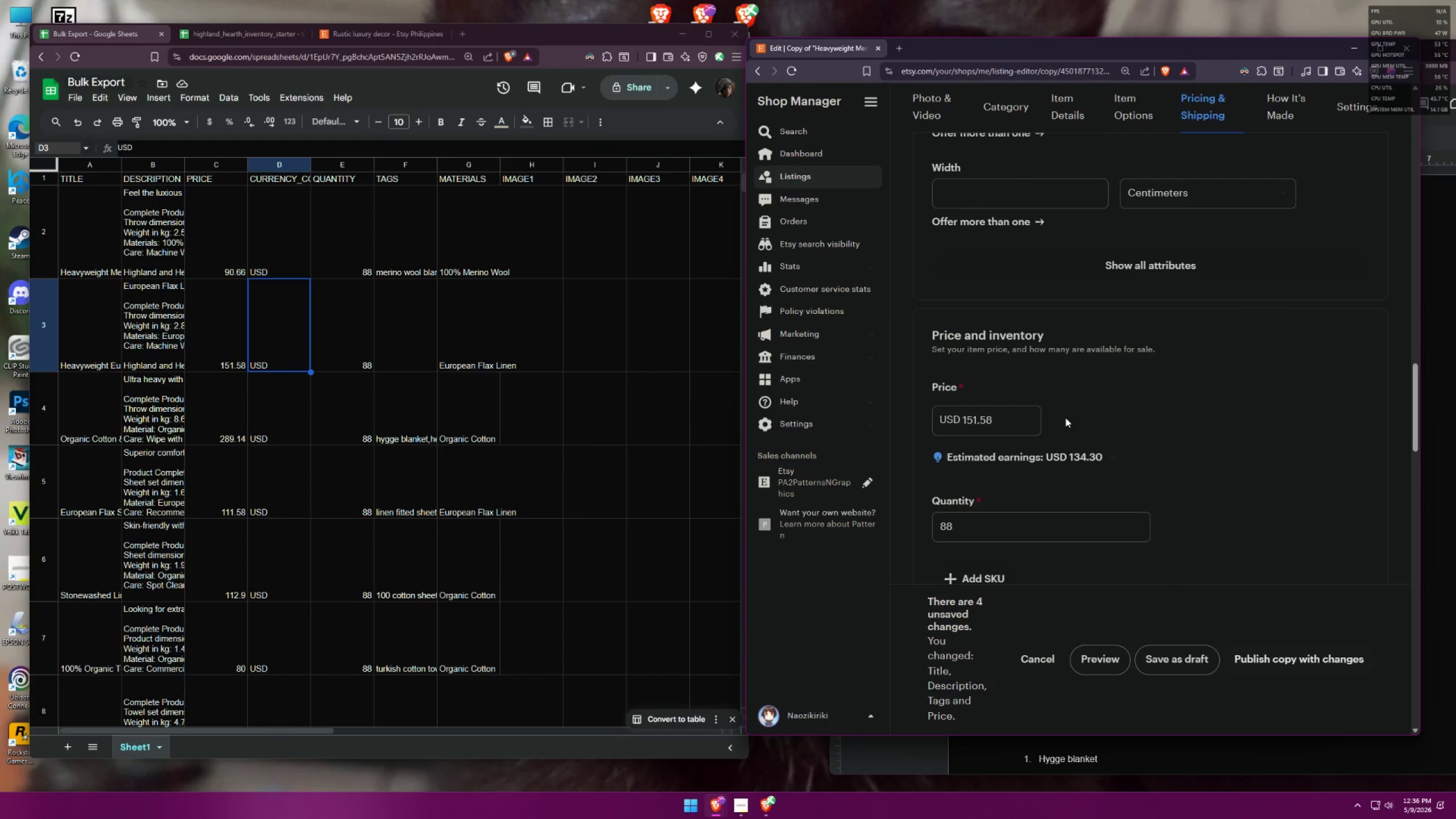 
key(Alt+Tab)
 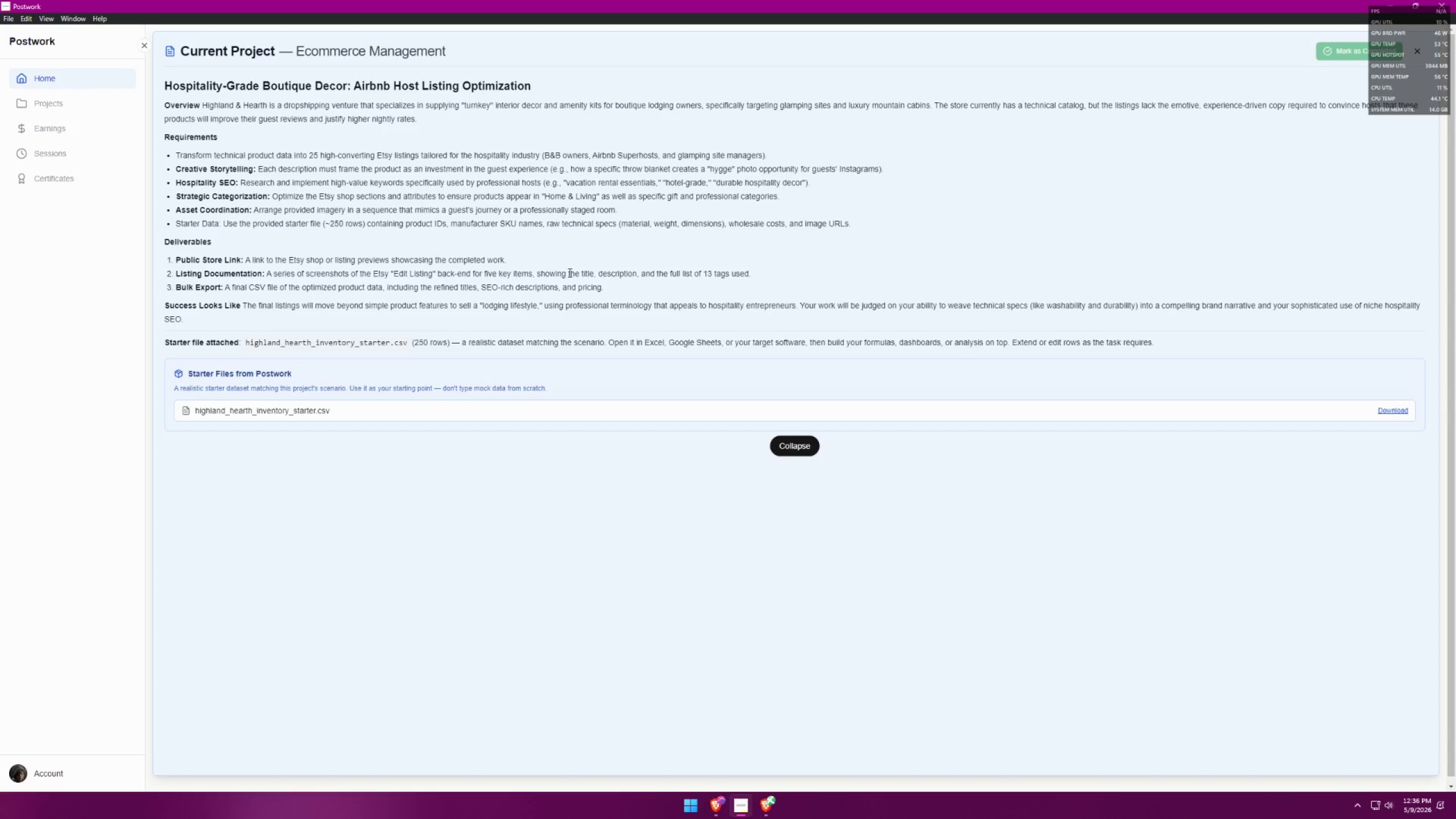 
scroll: coordinate [1065, 417], scroll_direction: up, amount: 1.0
 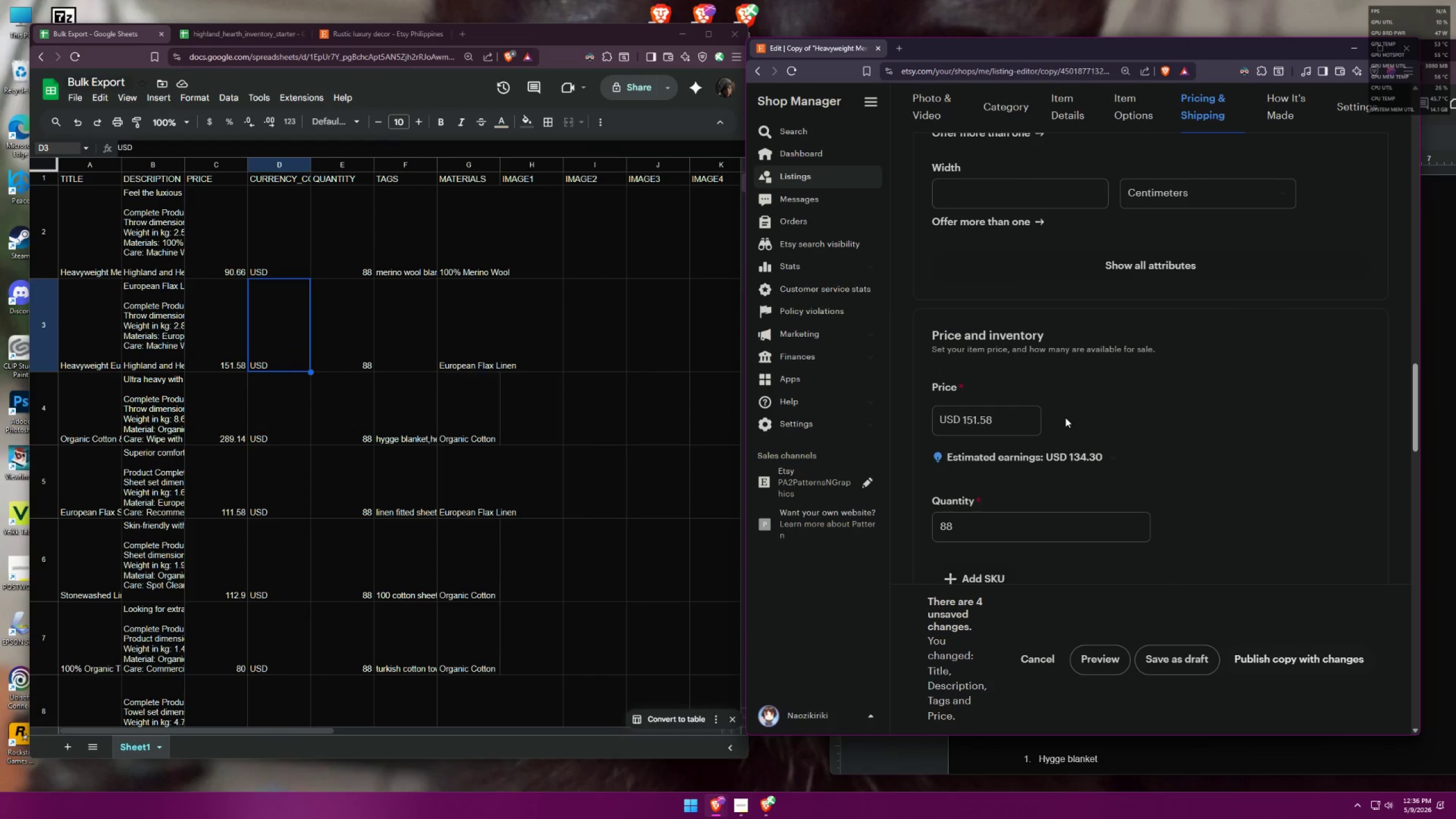 
wait(7.46)
 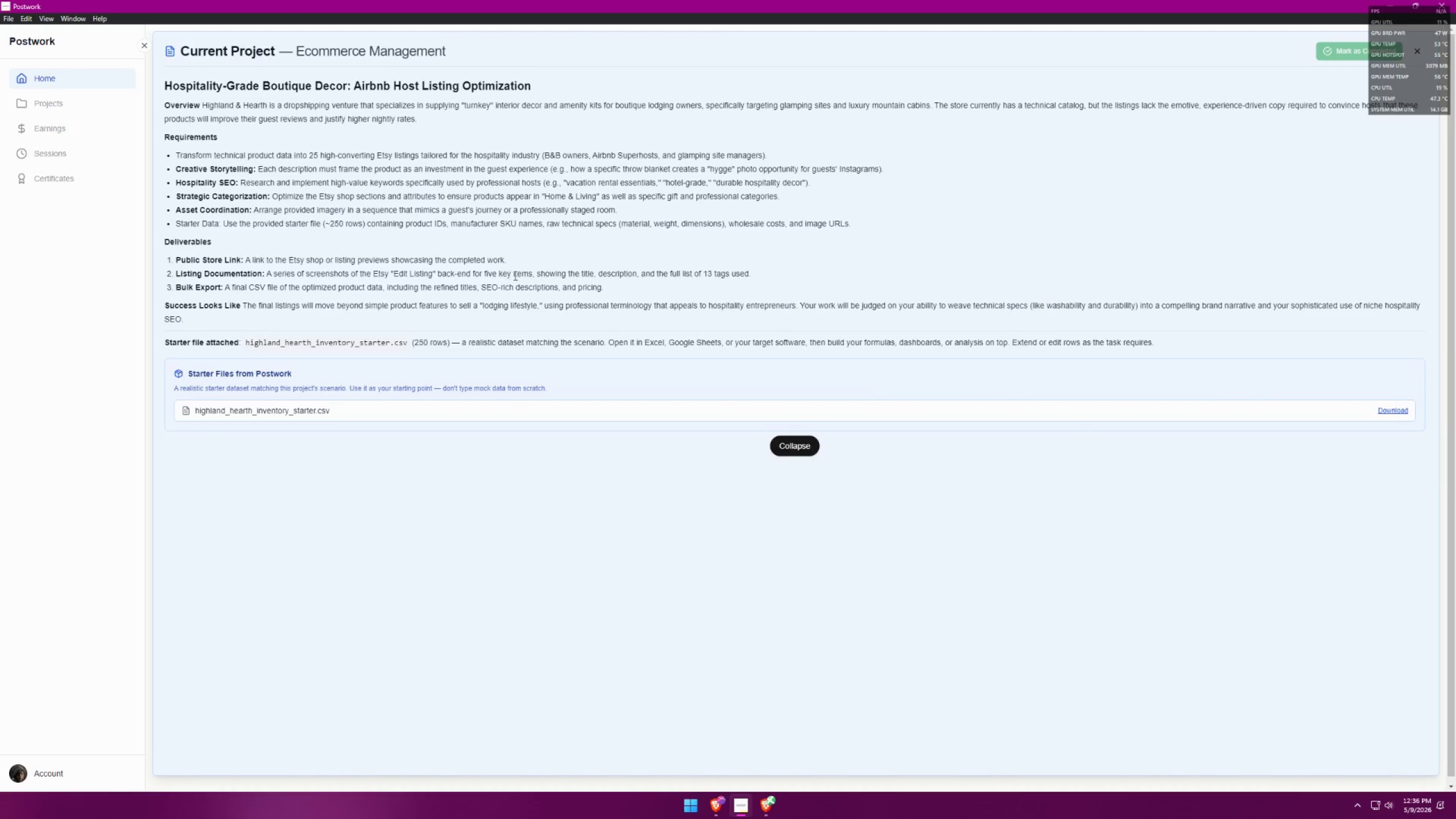 
left_click([1395, 0])
 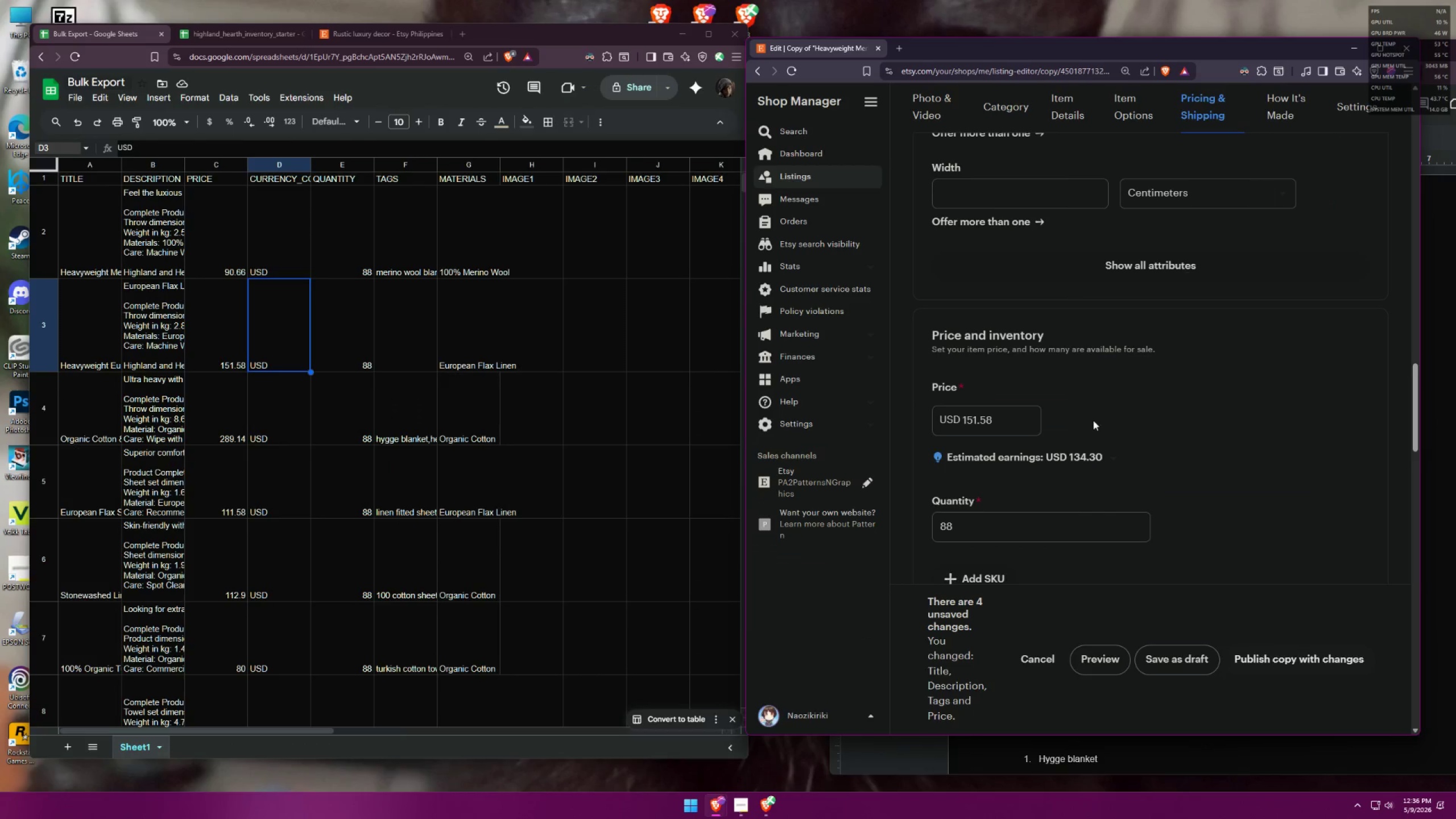 
wait(8.65)
 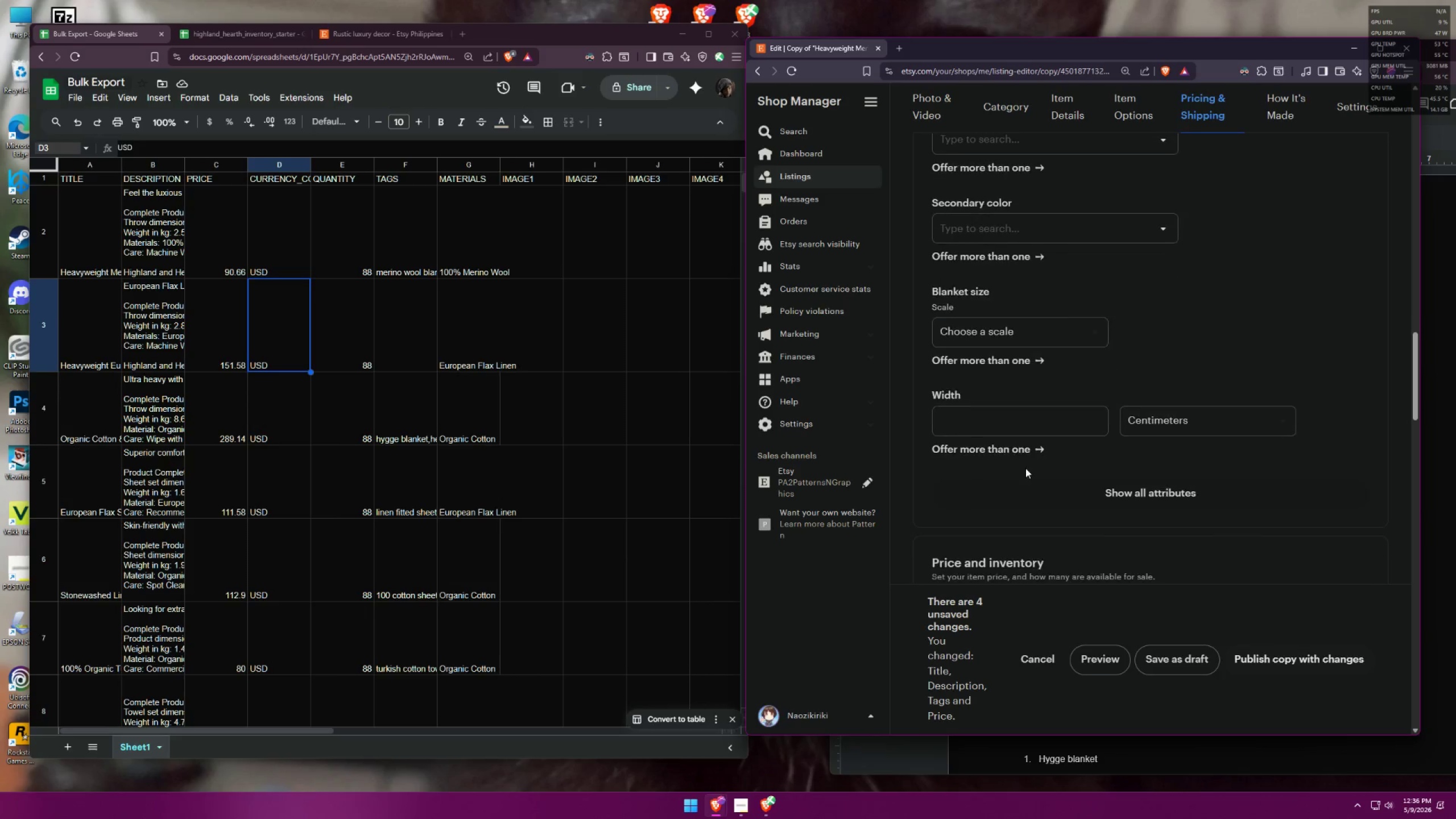 
left_click([1011, 423])
 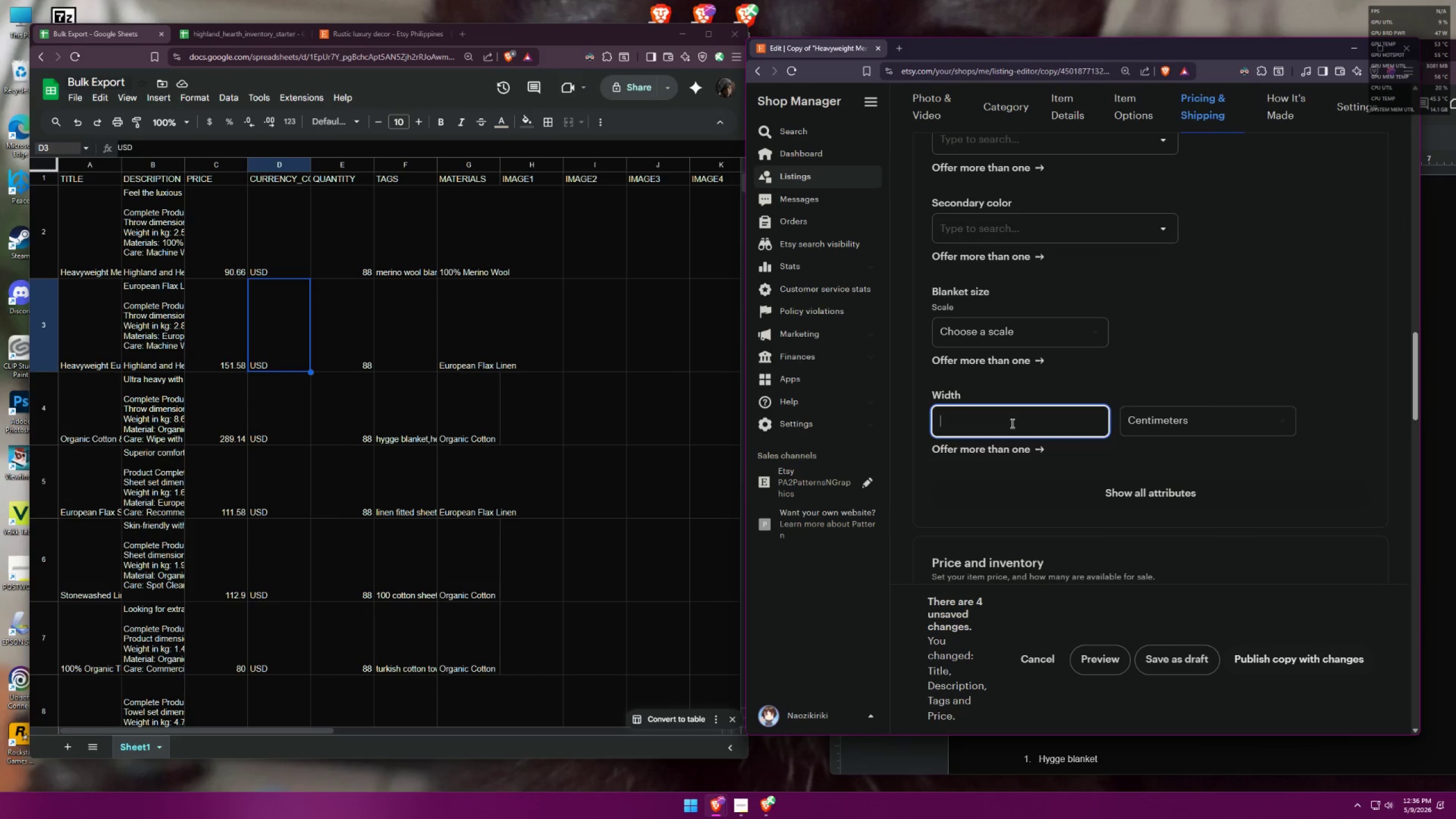 
scroll: coordinate [1101, 457], scroll_direction: up, amount: 4.0
 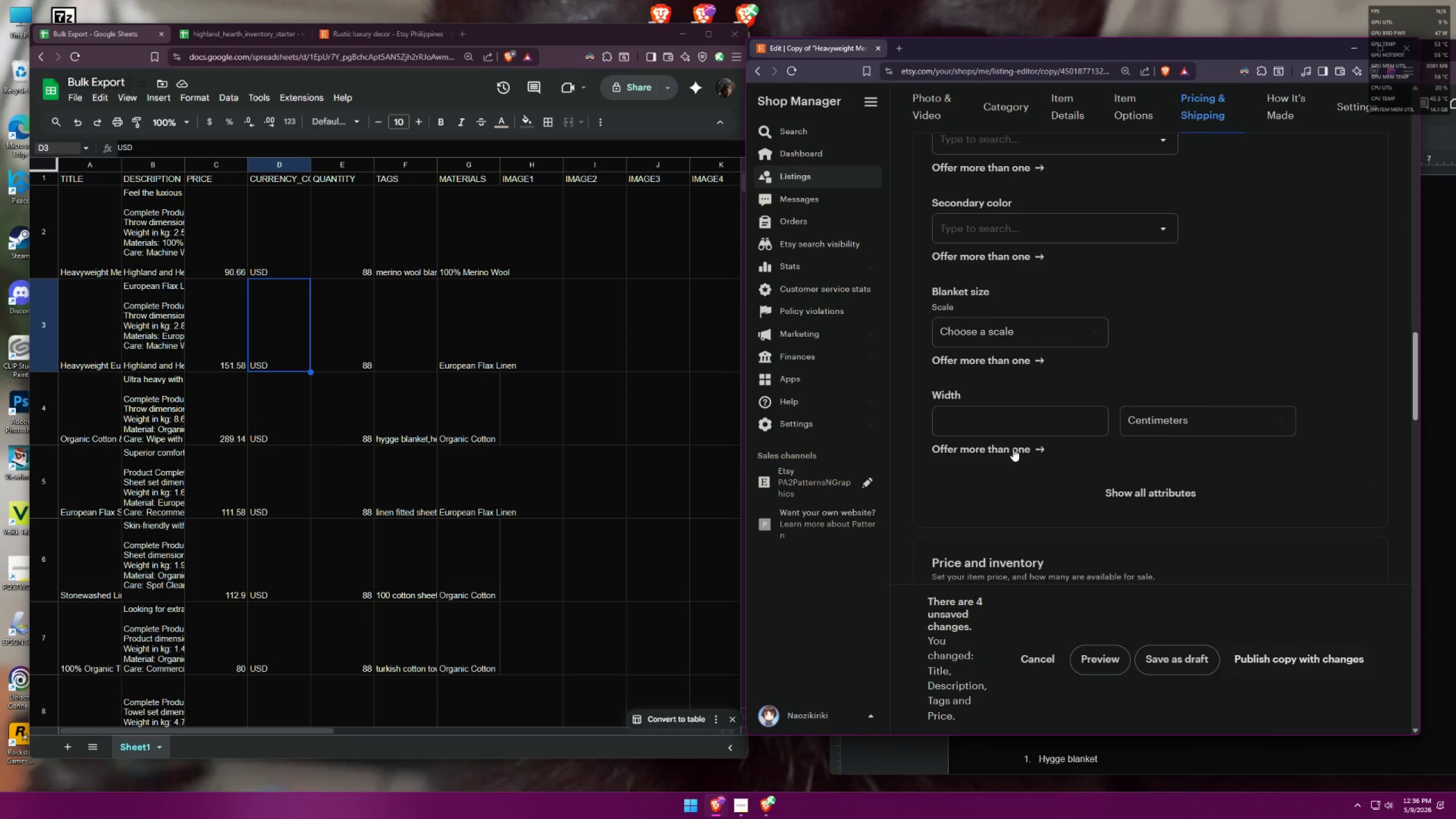 
key(Control+ControlLeft)
 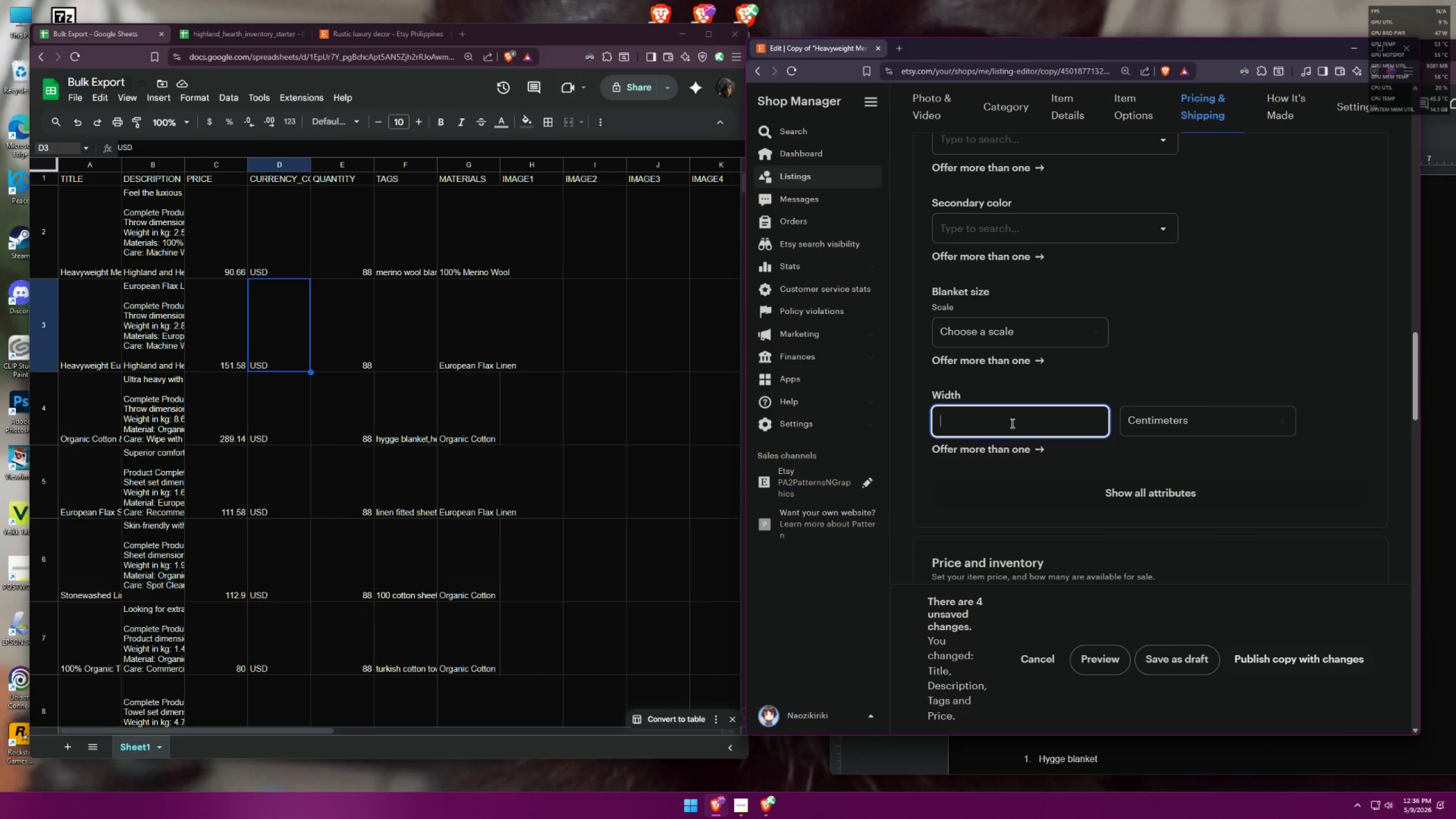 
key(Control+V)
 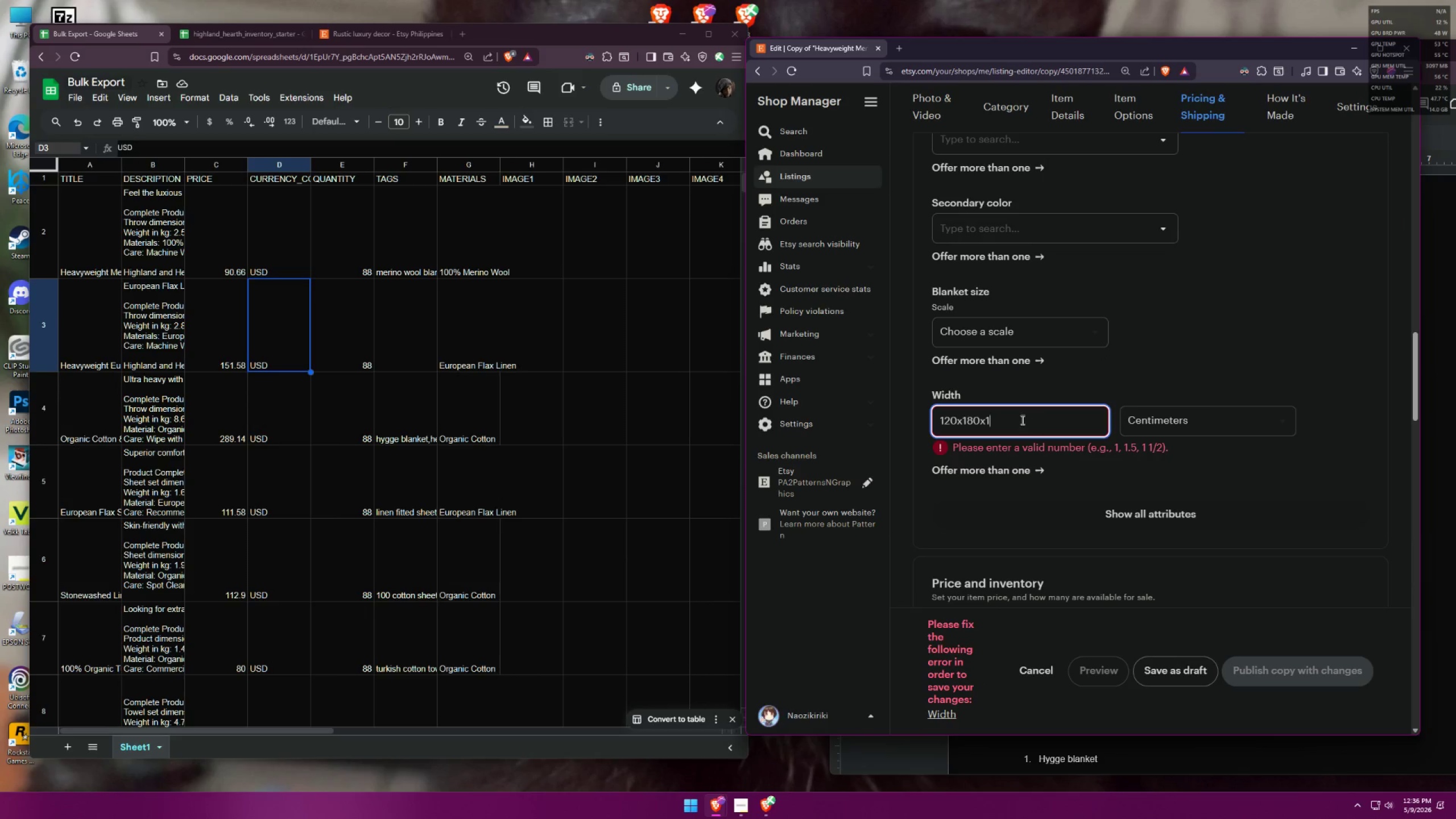 
left_click_drag(start_coordinate=[1015, 420], to_coordinate=[954, 416])
 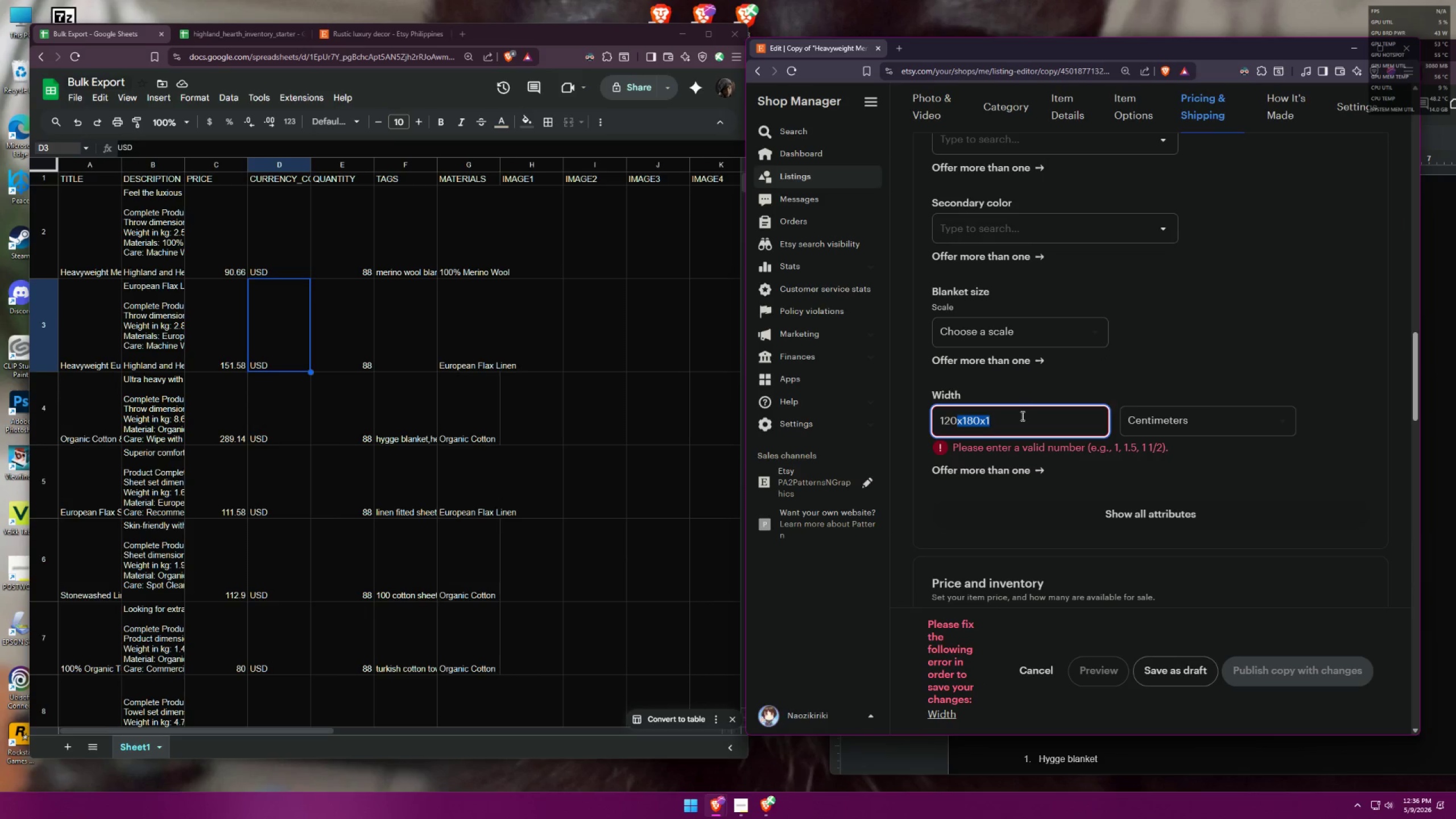 
key(Backspace)
 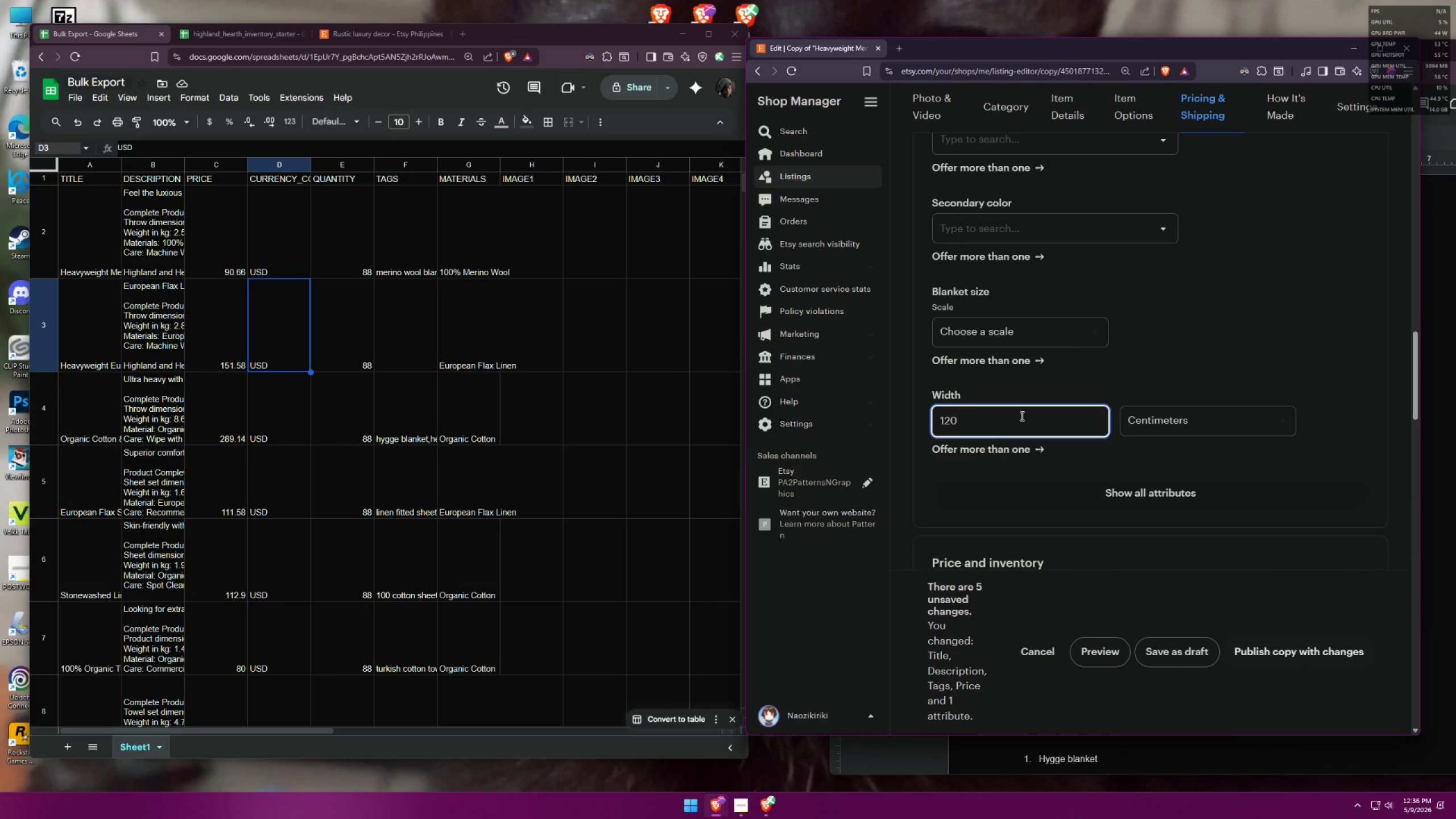 
left_click_drag(start_coordinate=[1019, 415], to_coordinate=[890, 411])
 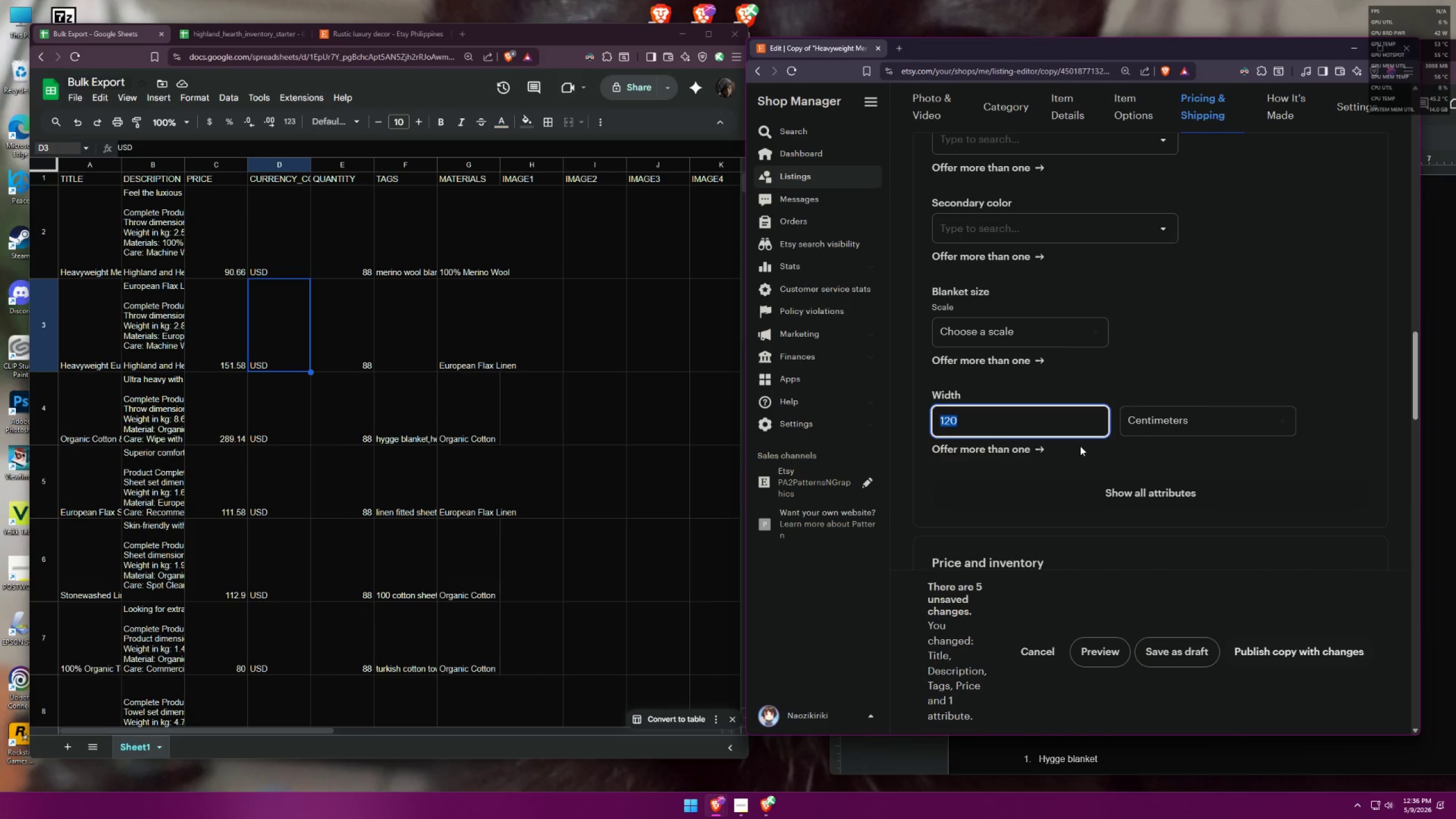 
key(Backspace)
 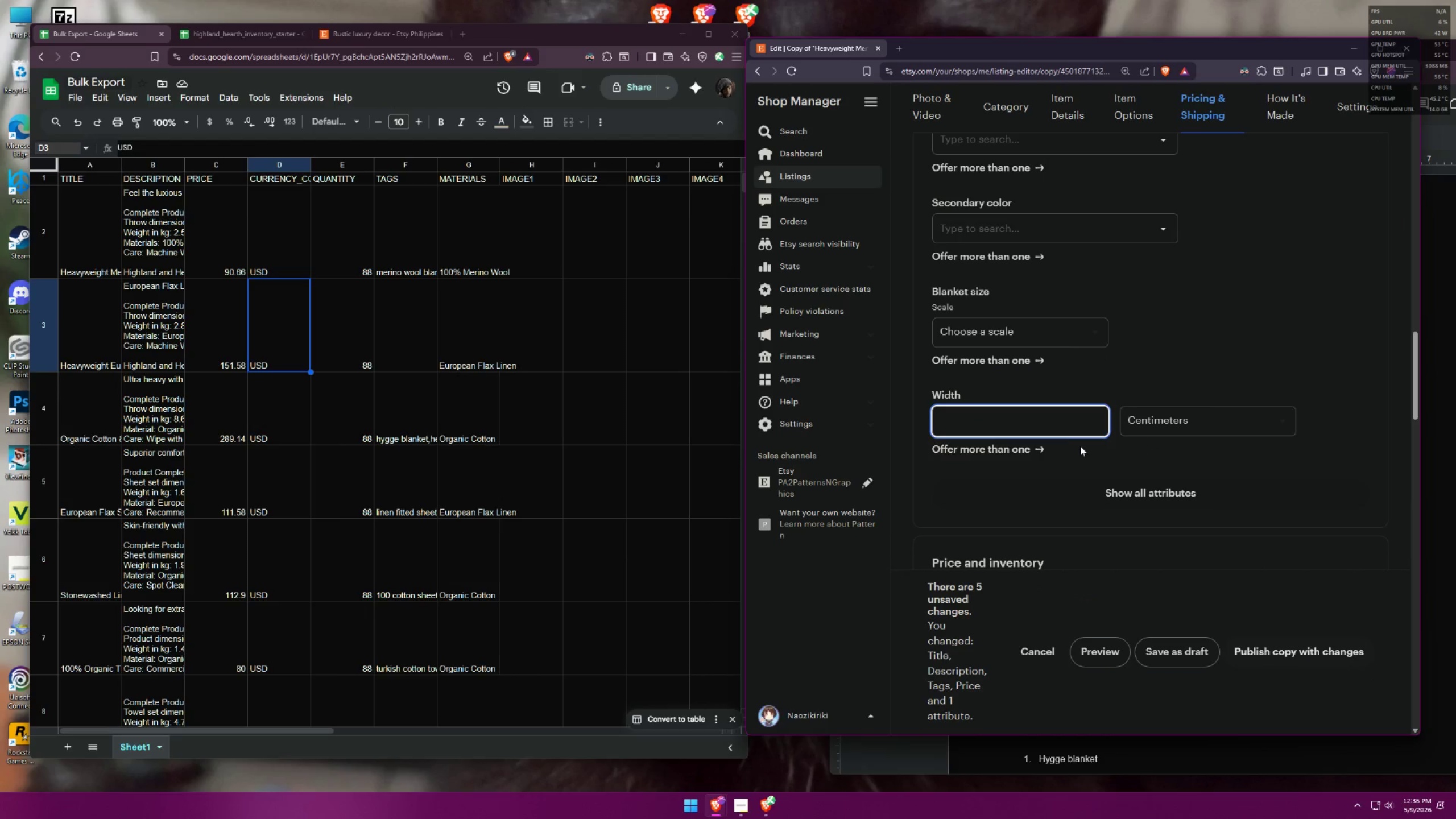 
left_click([1025, 502])
 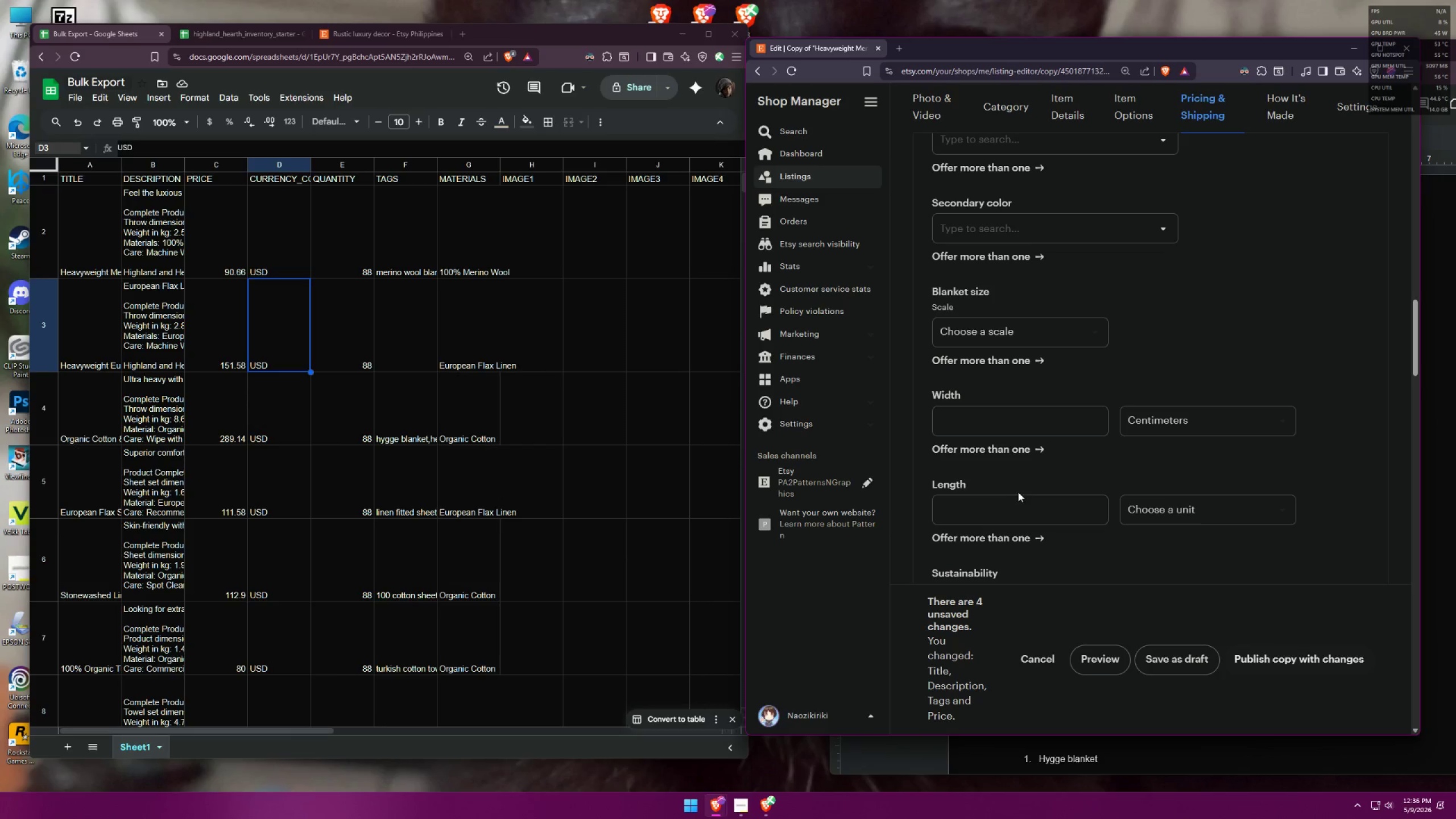 
left_click([1023, 487])
 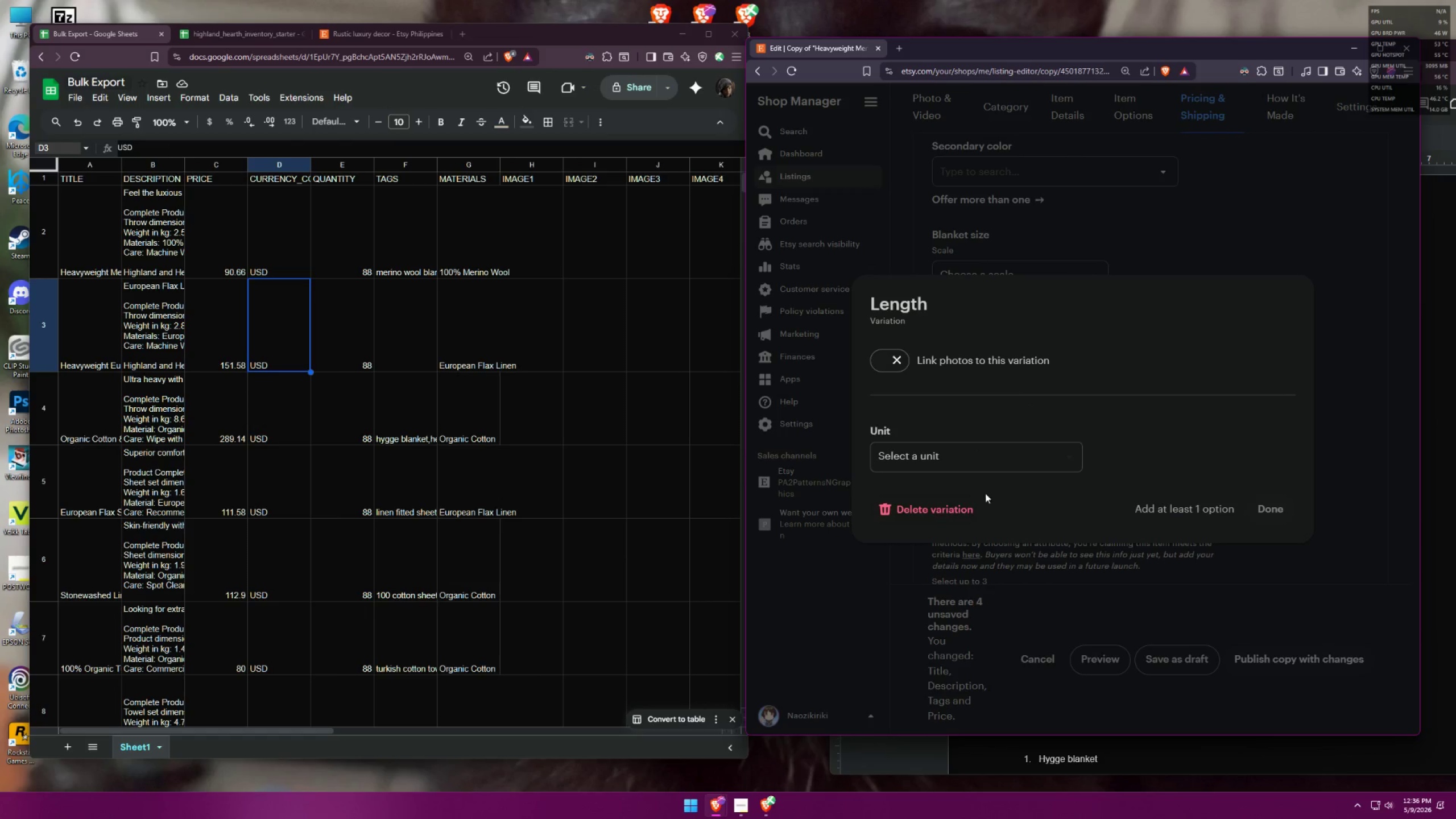 
scroll: coordinate [1034, 527], scroll_direction: down, amount: 1.0
 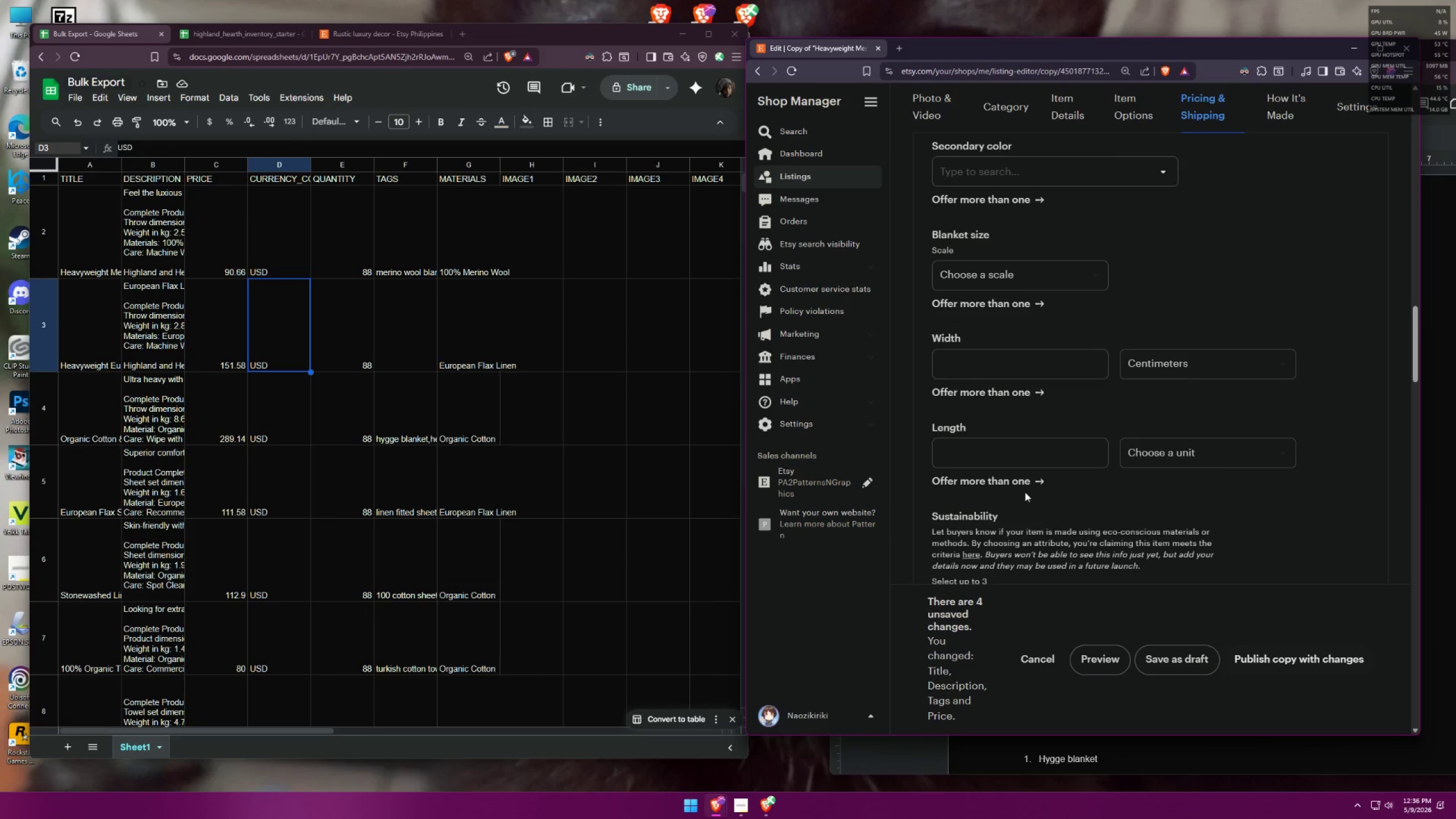 
left_click([935, 511])
 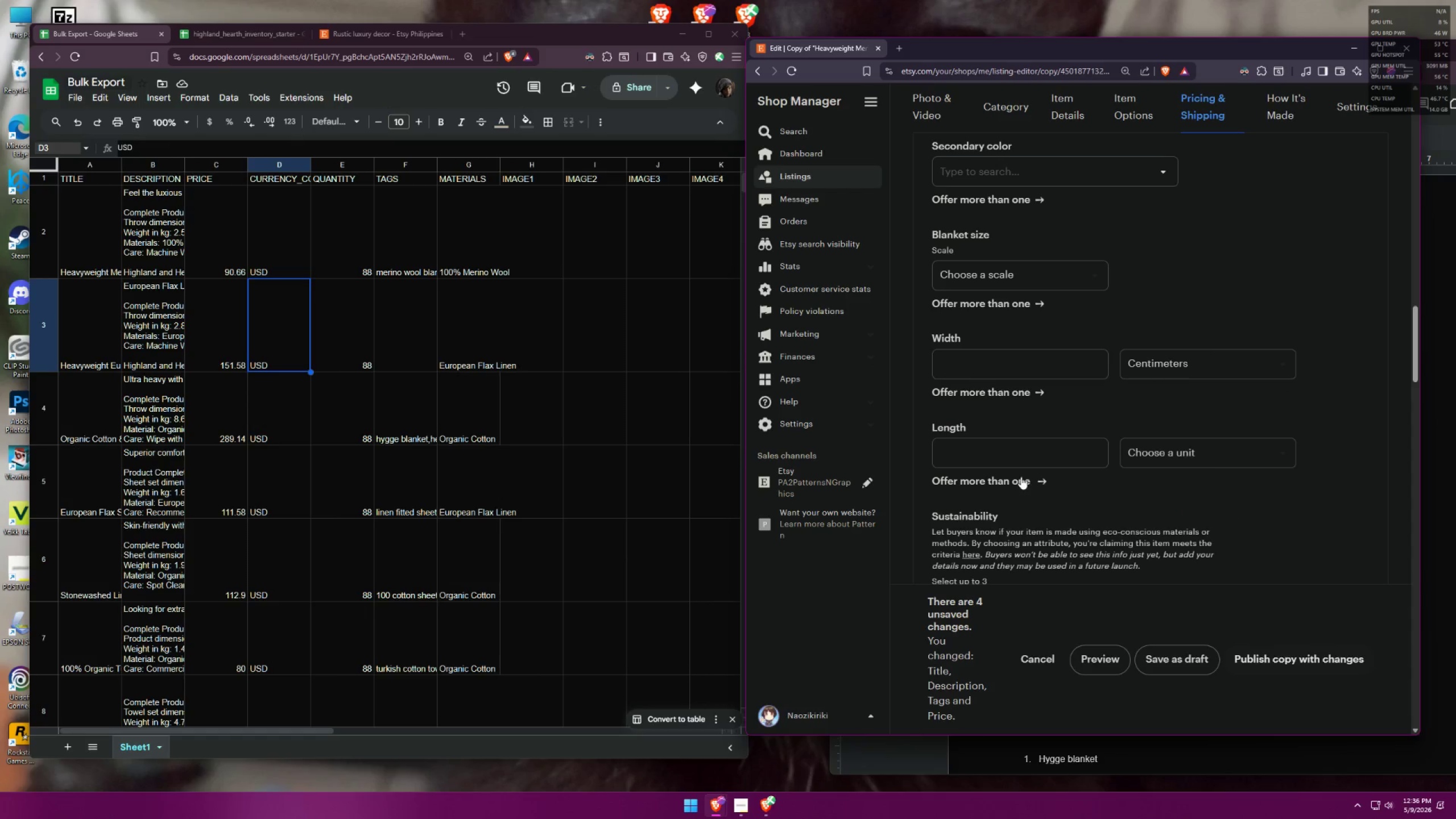 
left_click([1017, 363])
 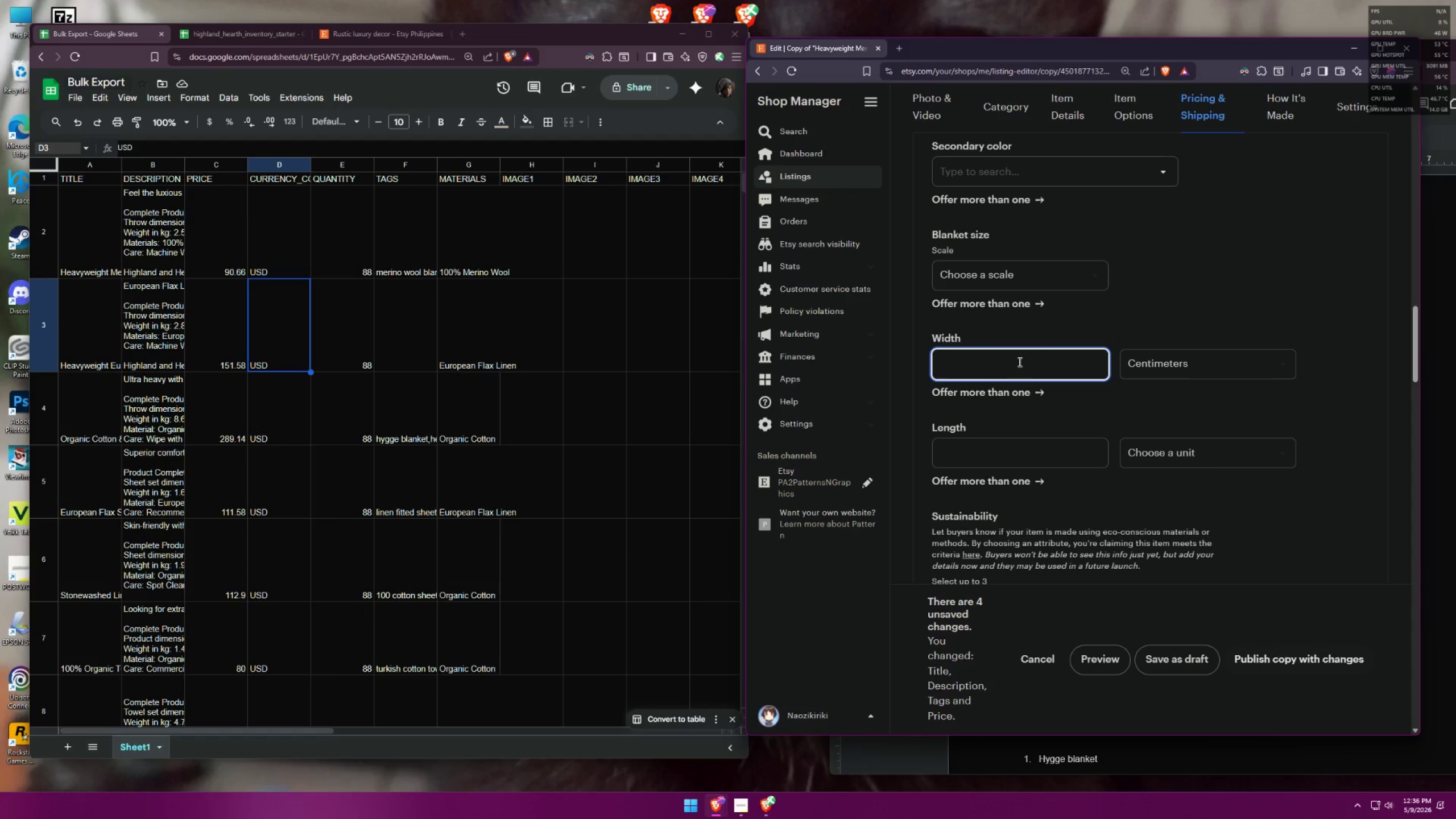 
key(Control+ControlLeft)
 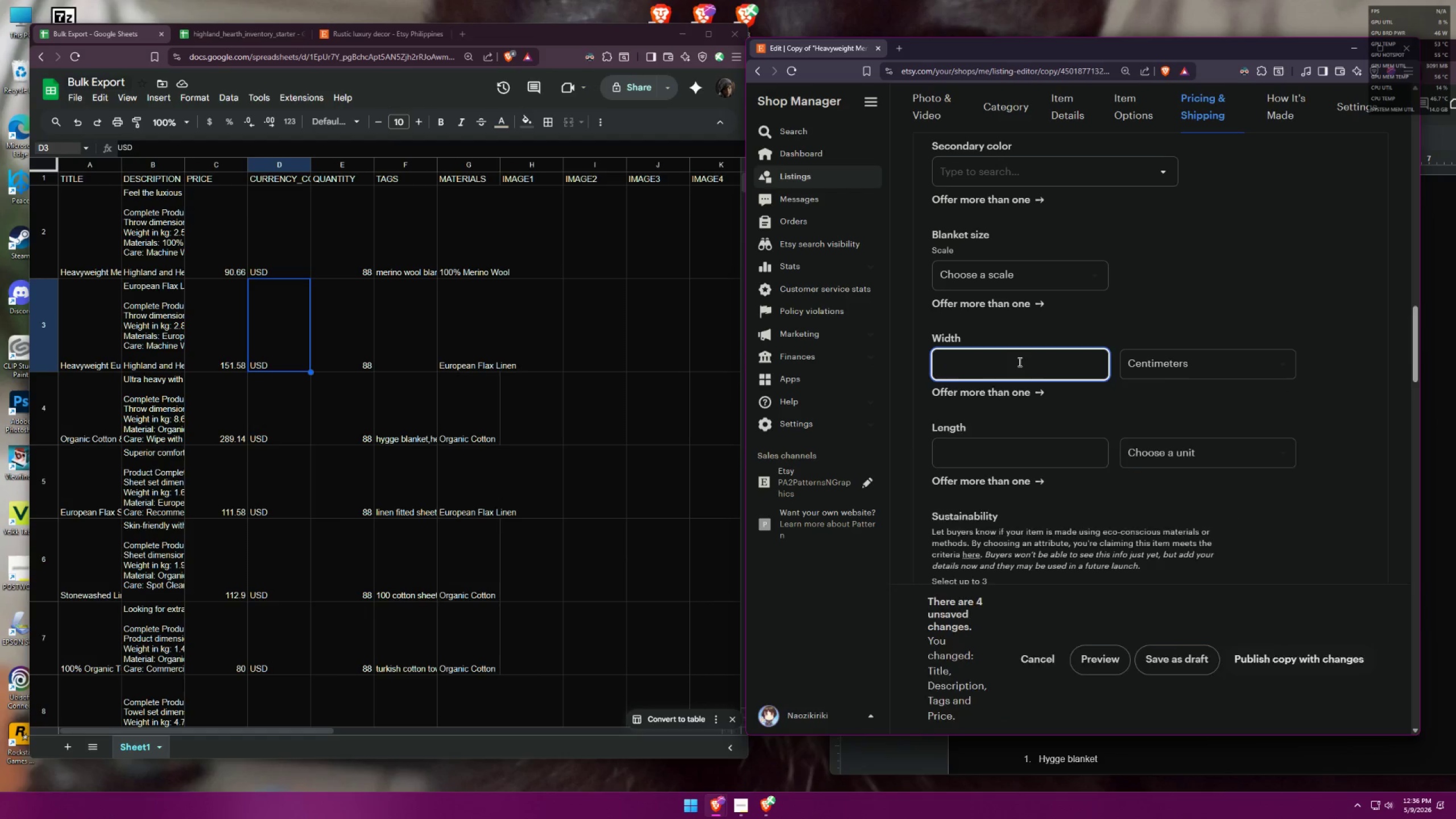 
key(Control+V)
 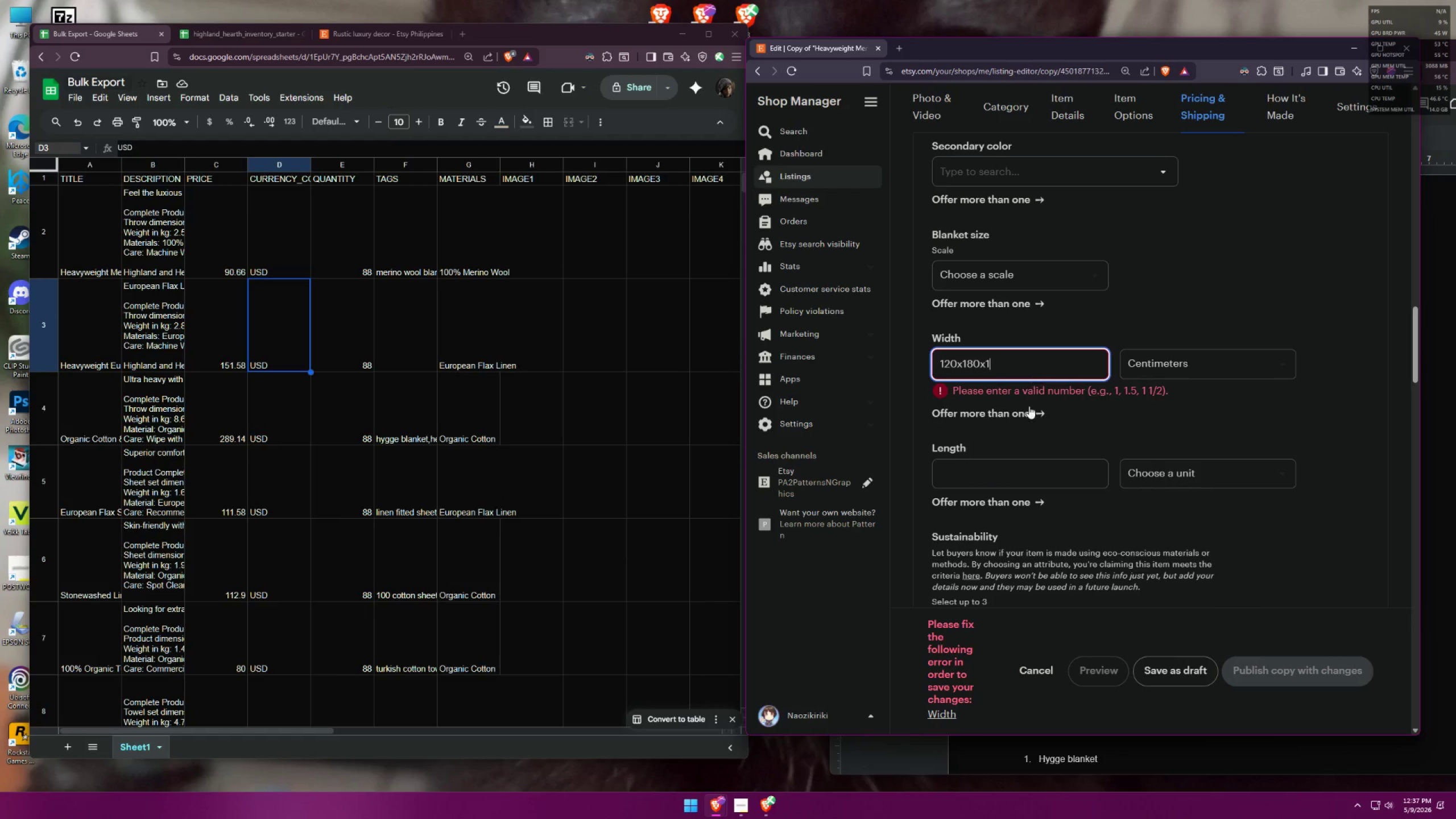 
scroll: coordinate [1009, 472], scroll_direction: down, amount: 3.0
 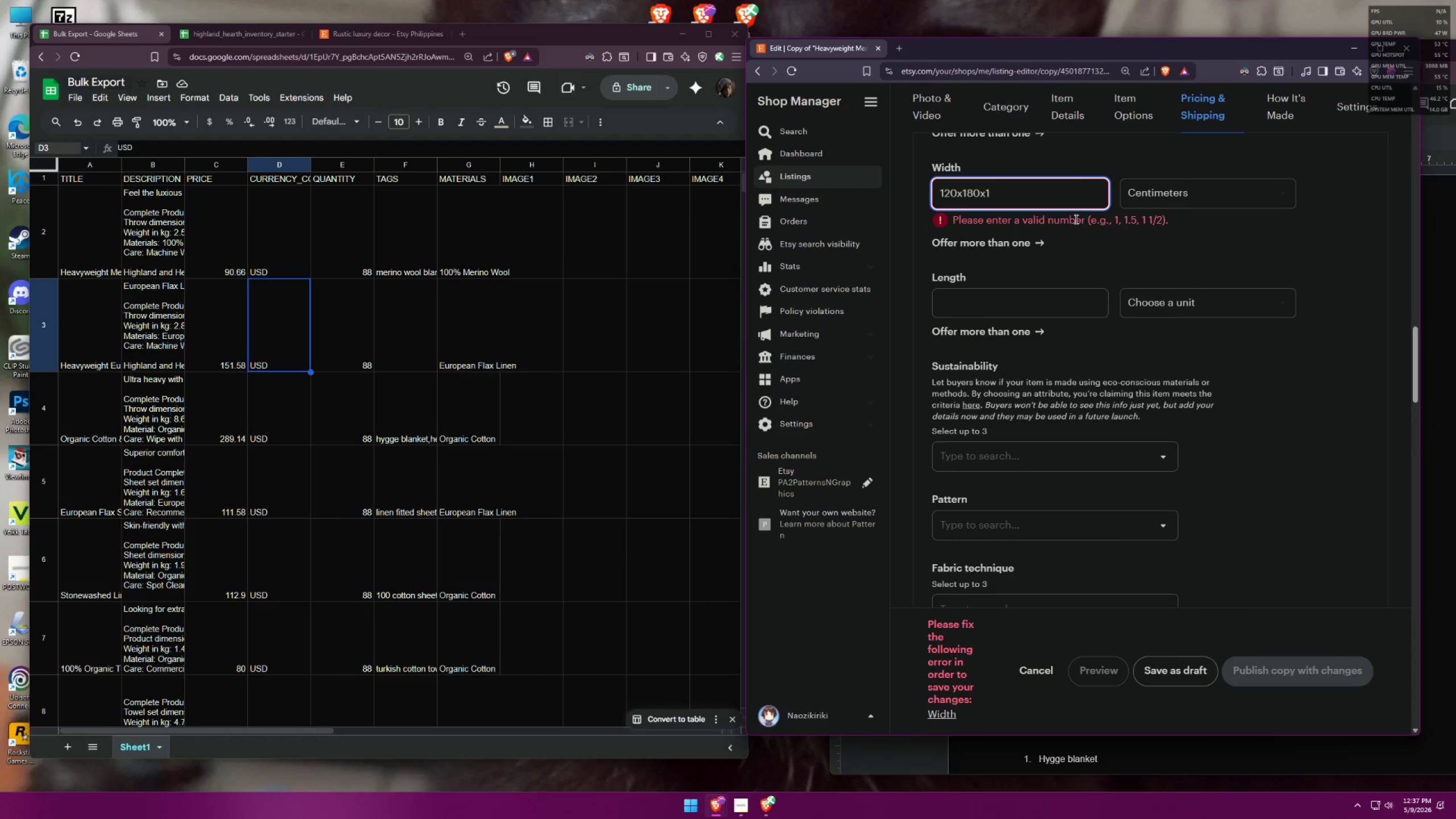 
hold_key(key=Backspace, duration=1.17)
 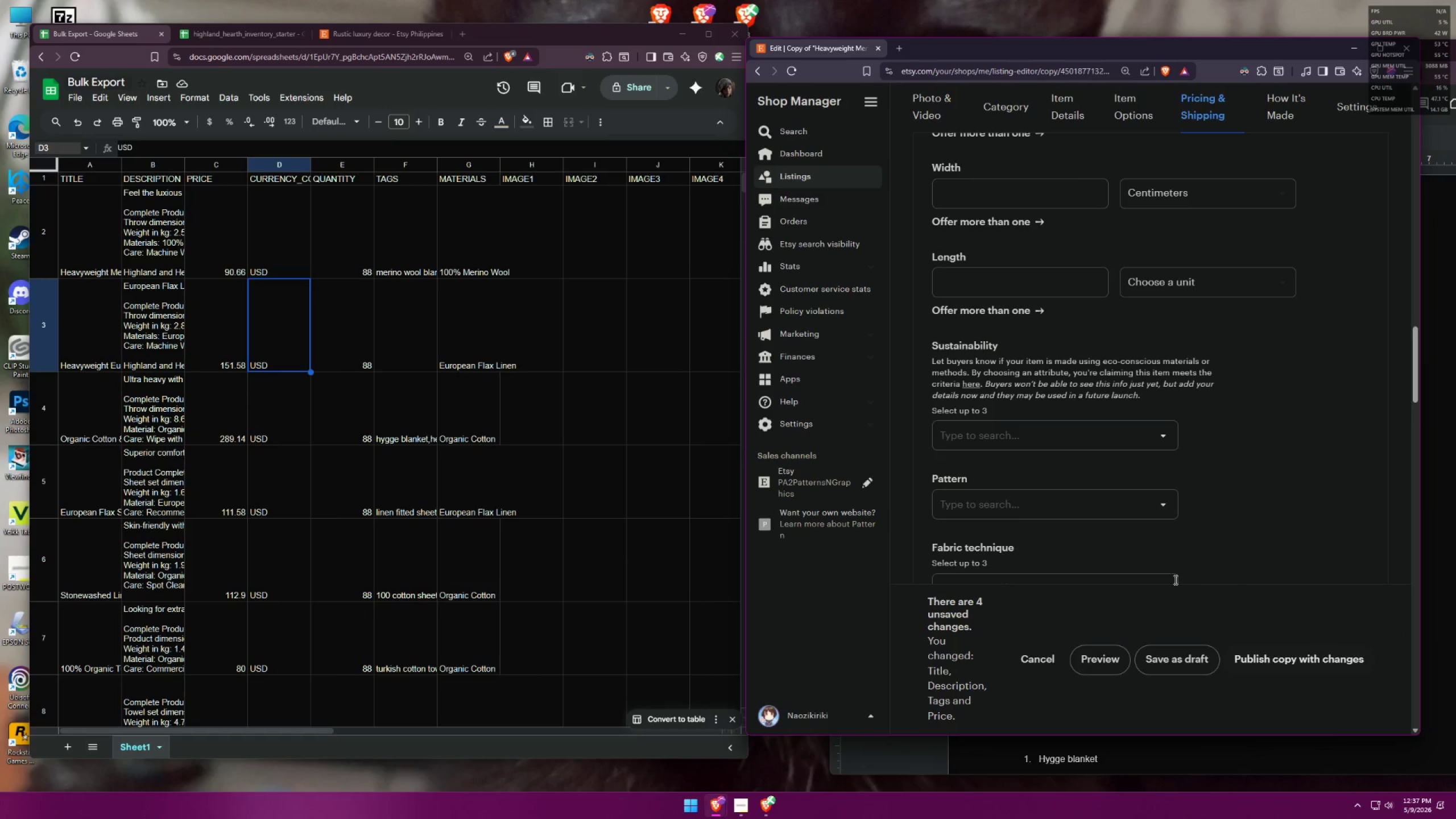 
left_click([1164, 657])
 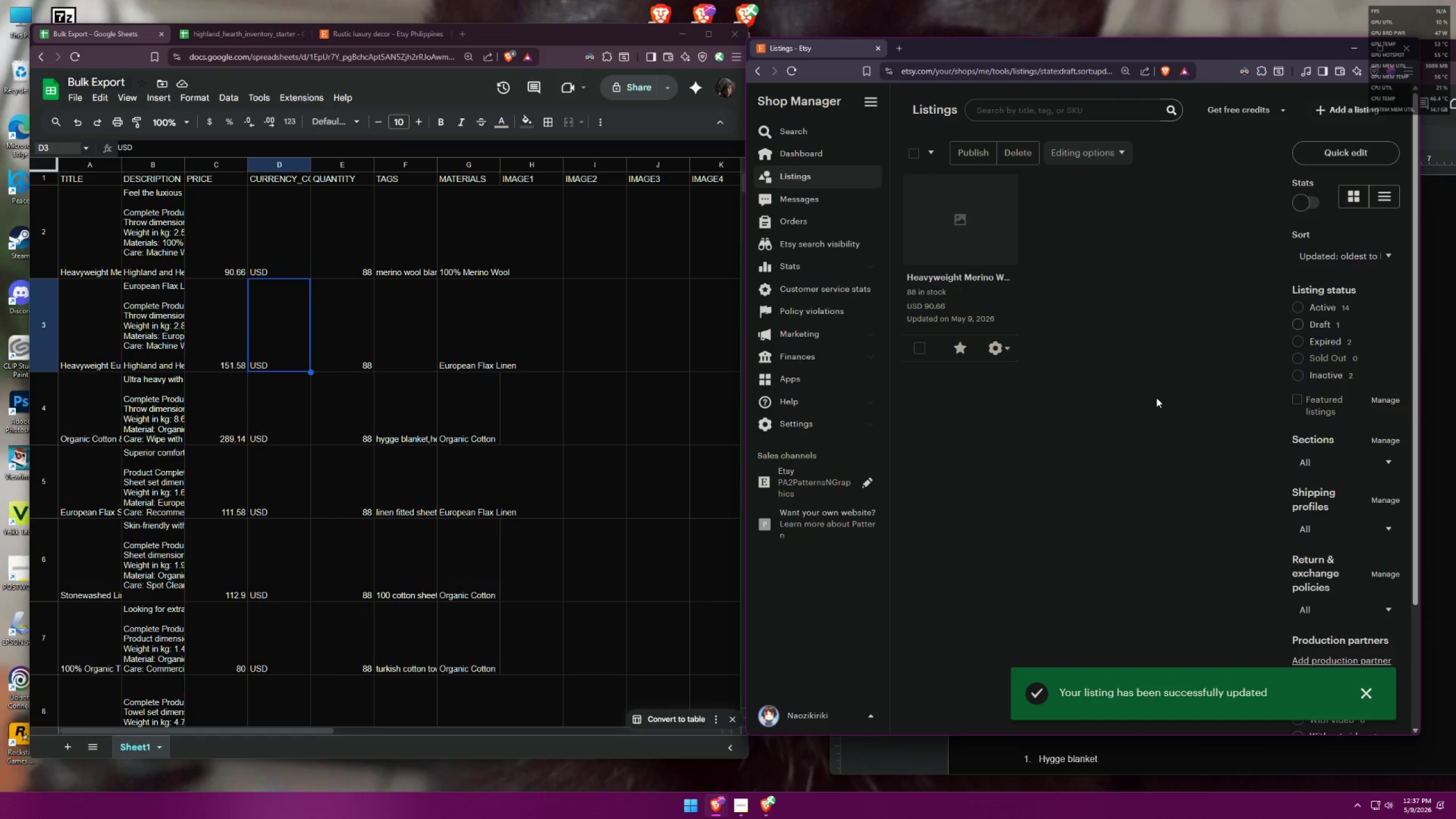 
left_click([1002, 349])
 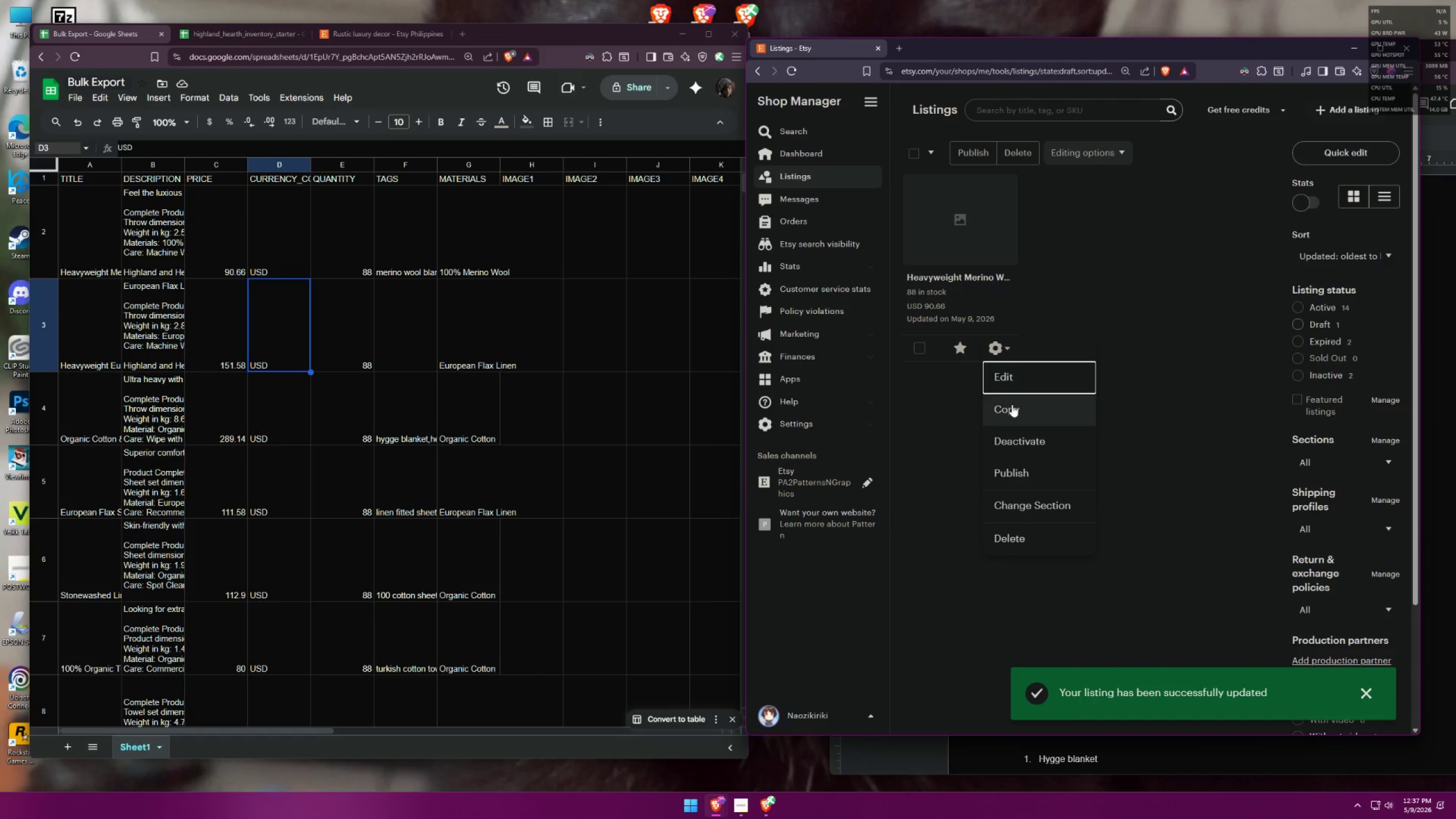 
left_click([1012, 405])
 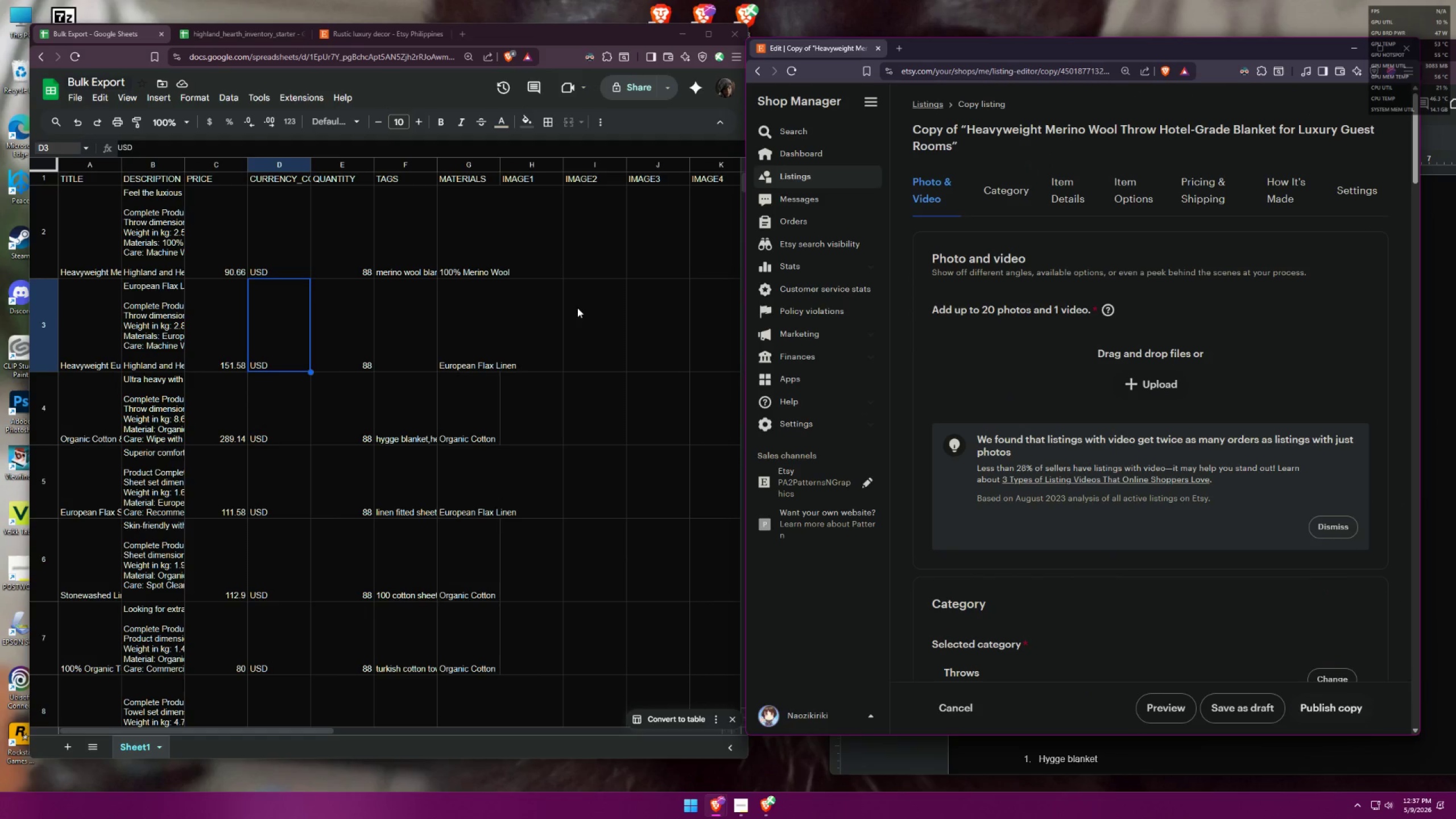 
left_click([83, 410])
 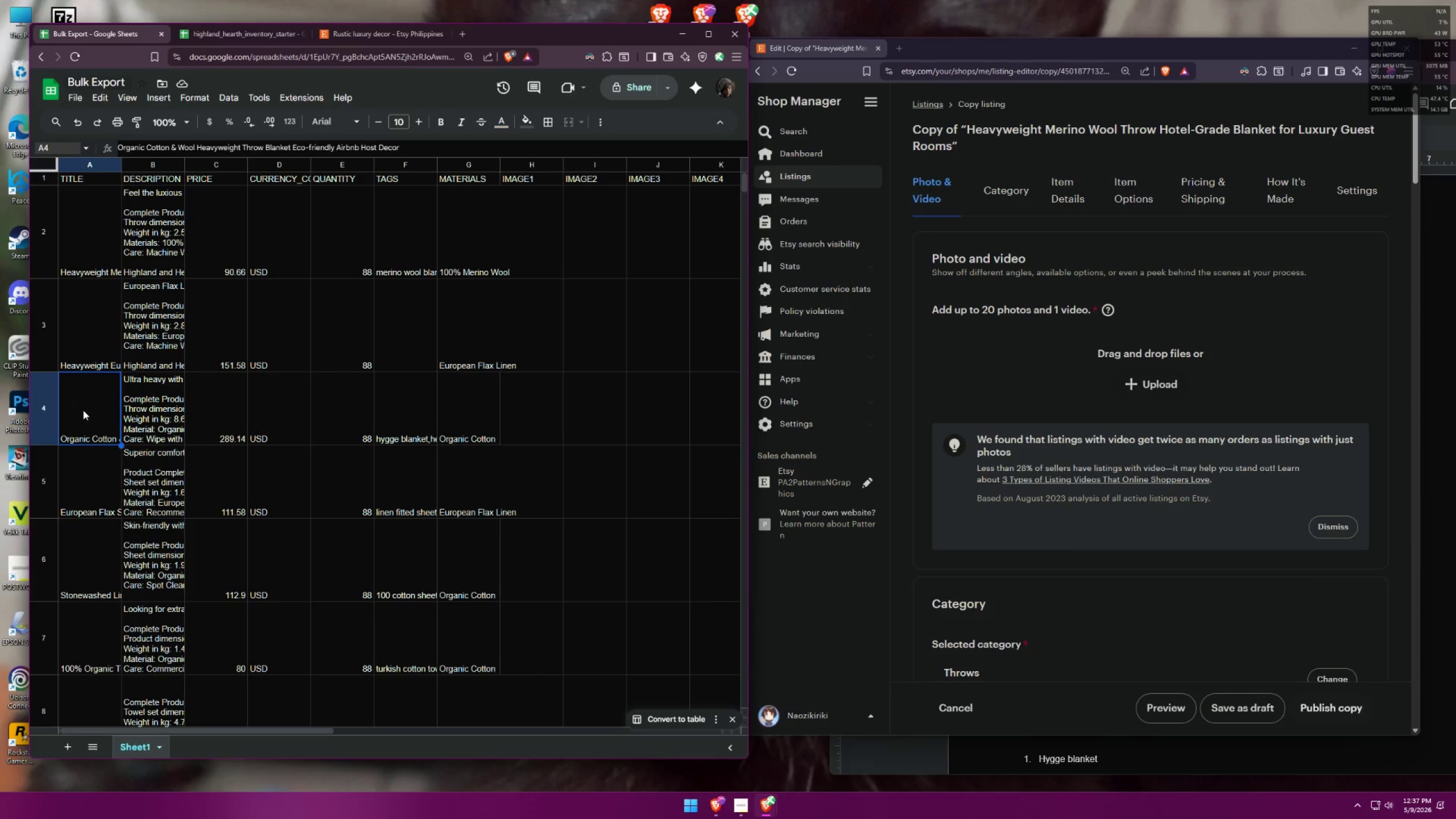 
key(Control+ControlLeft)
 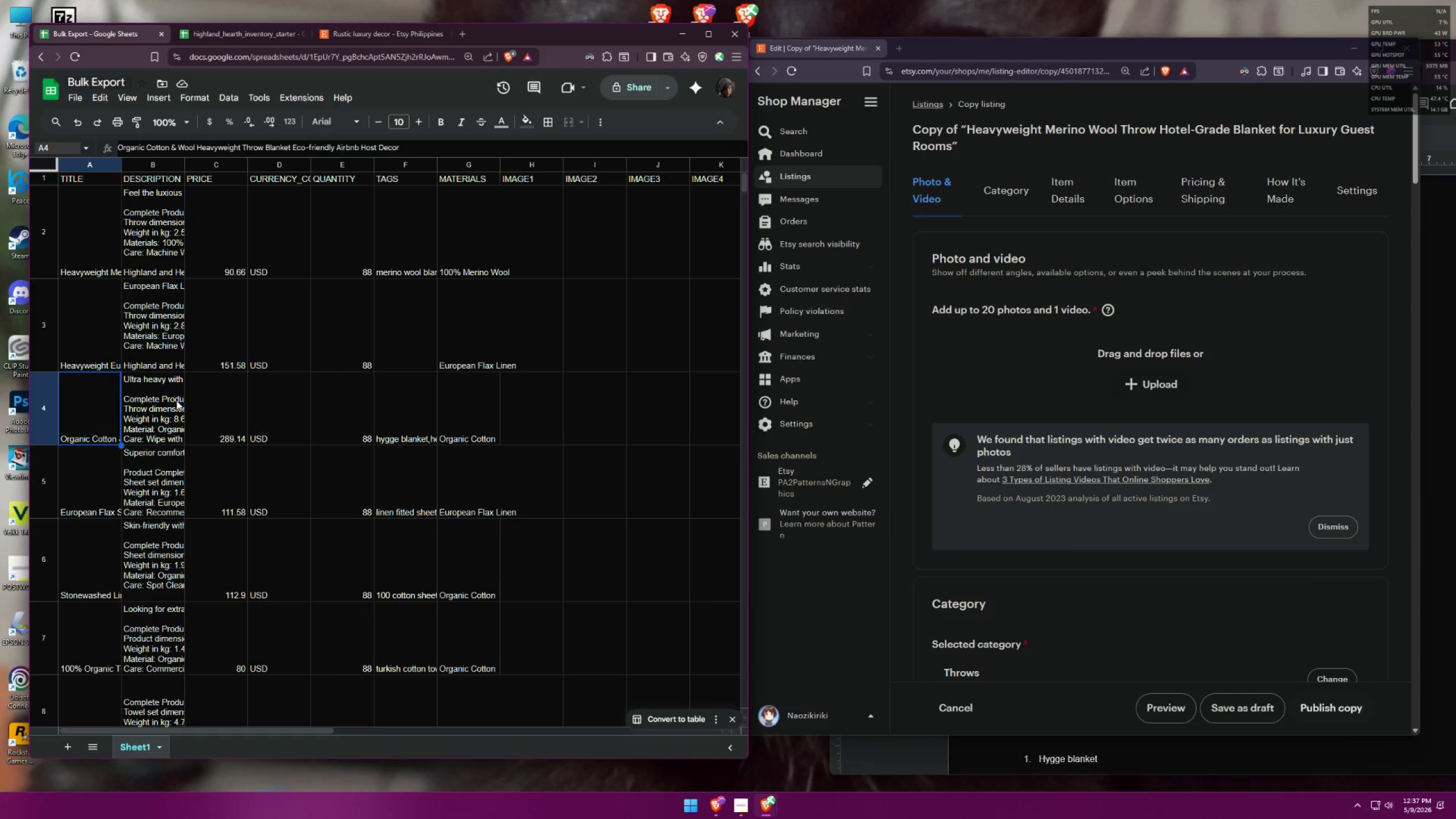 
key(Control+C)
 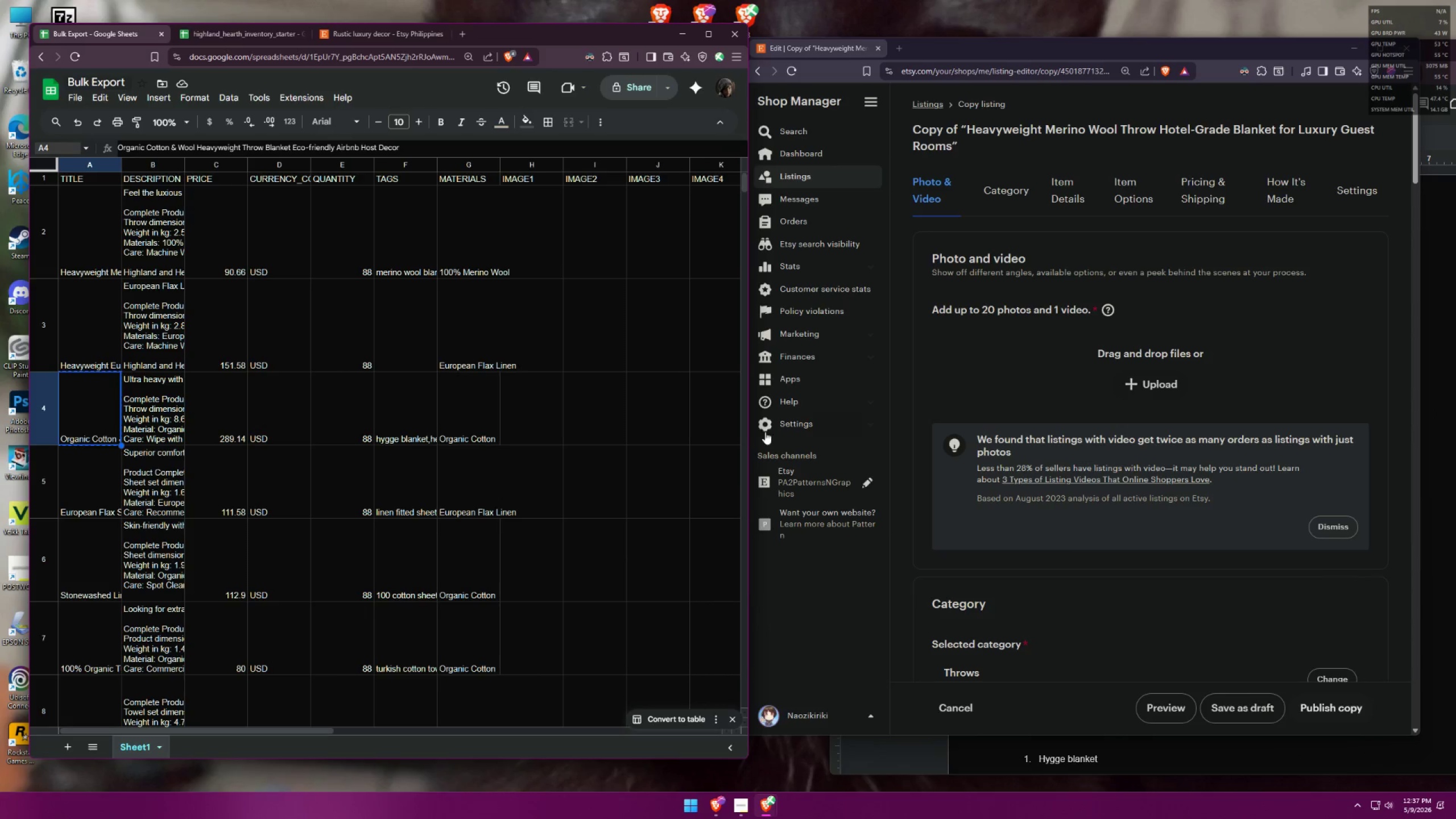 
scroll: coordinate [1054, 393], scroll_direction: down, amount: 8.0
 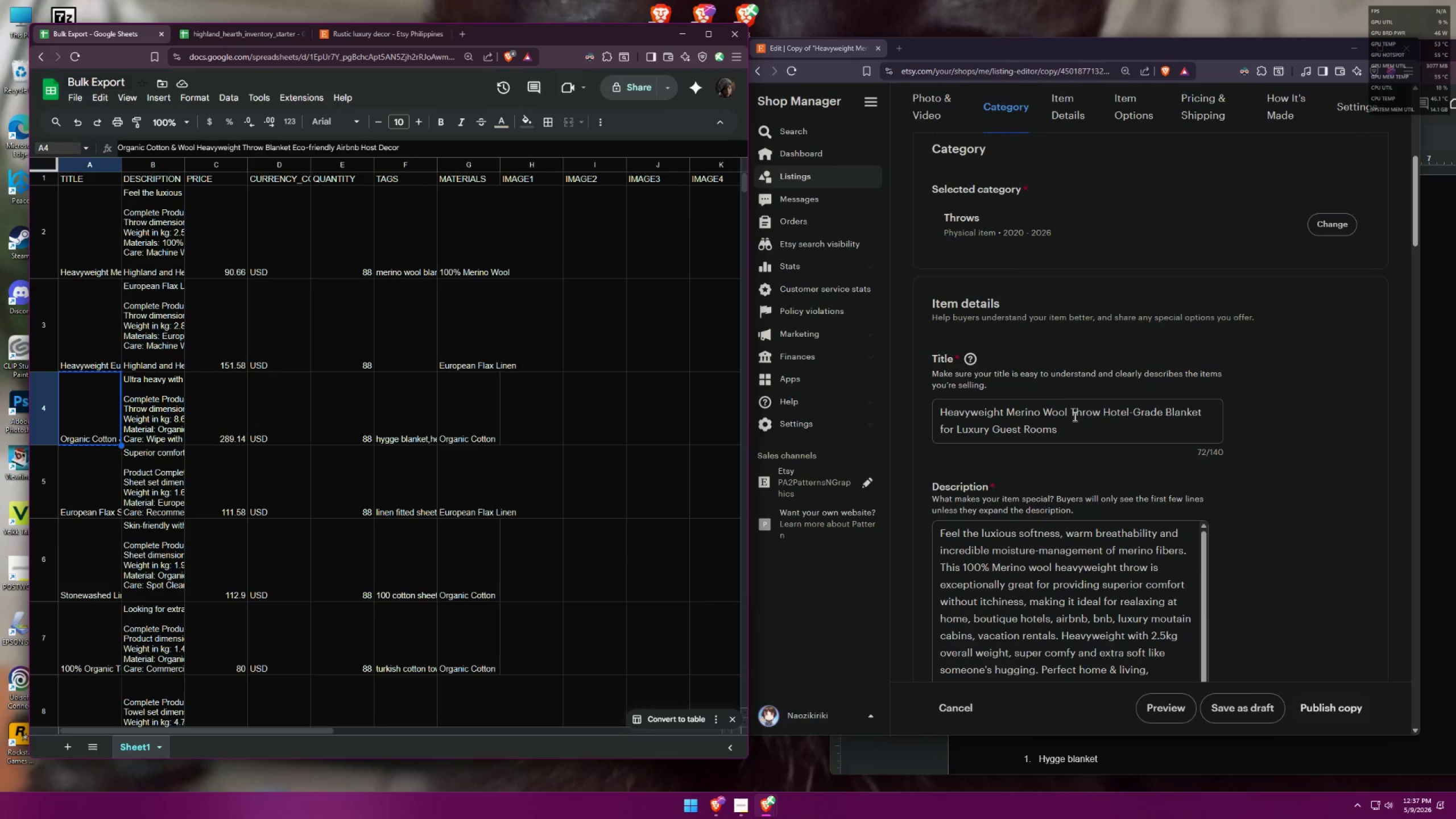 
left_click_drag(start_coordinate=[1080, 425], to_coordinate=[892, 398])
 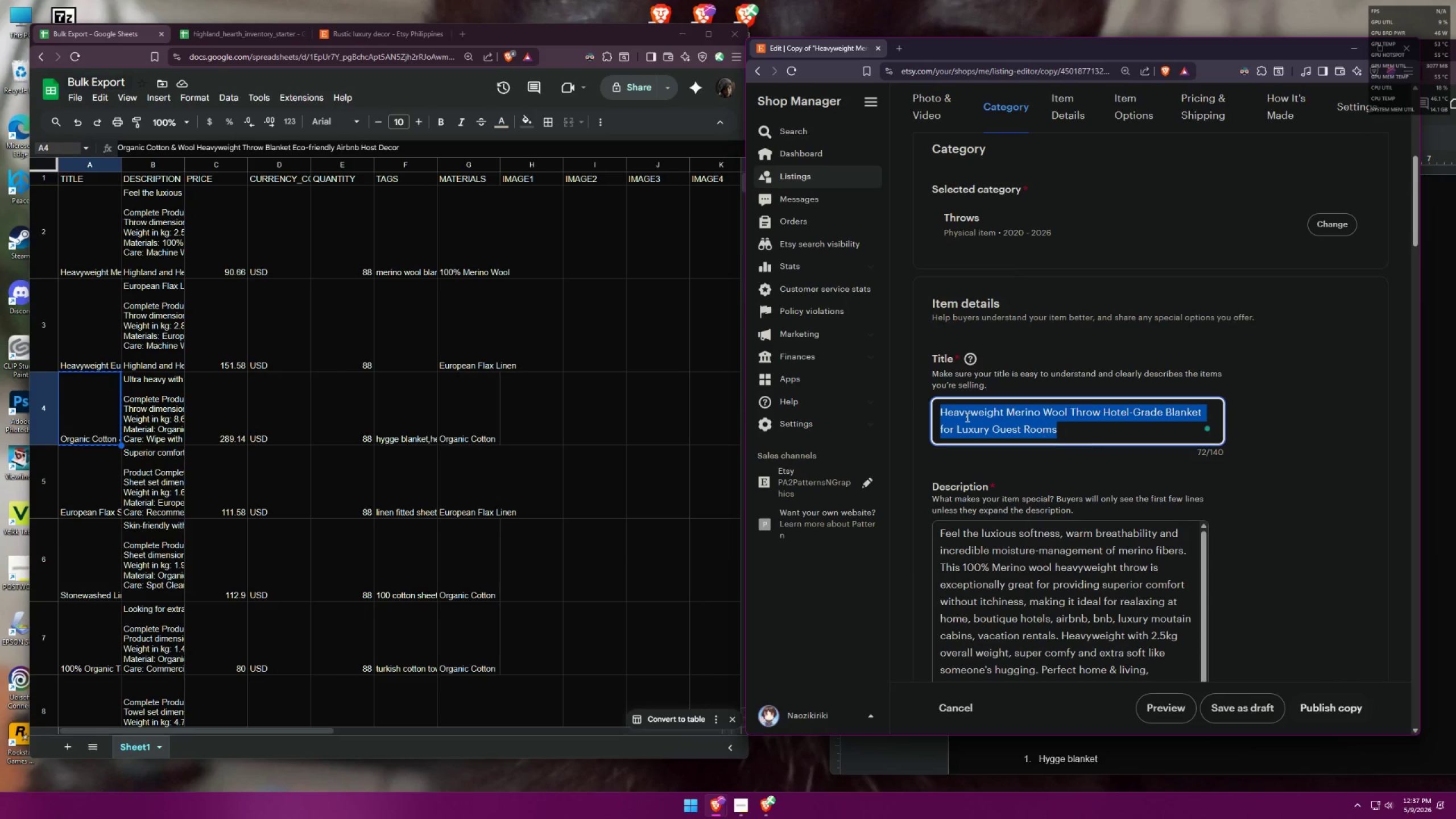 
key(Control+ControlLeft)
 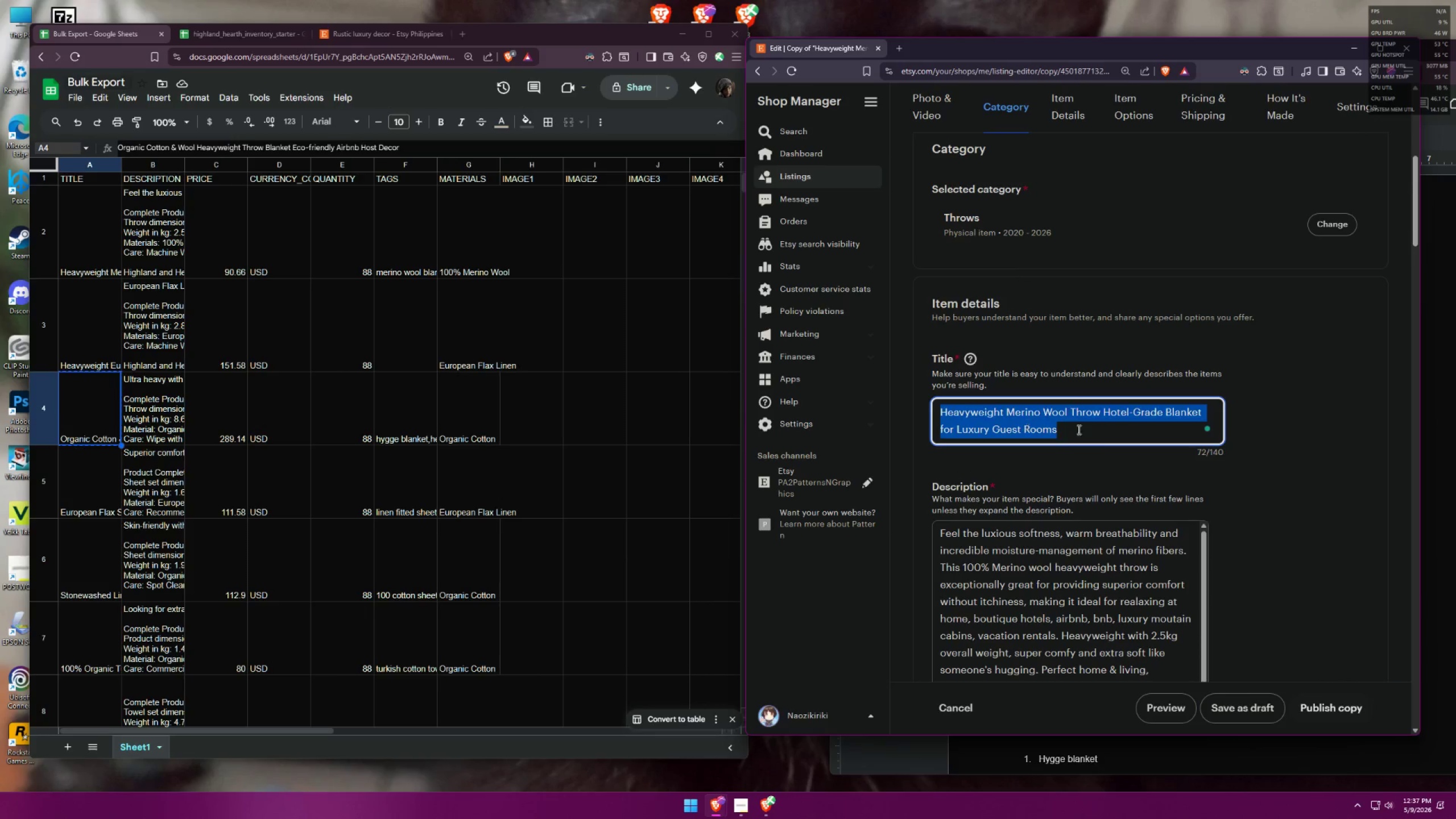 
key(Control+V)
 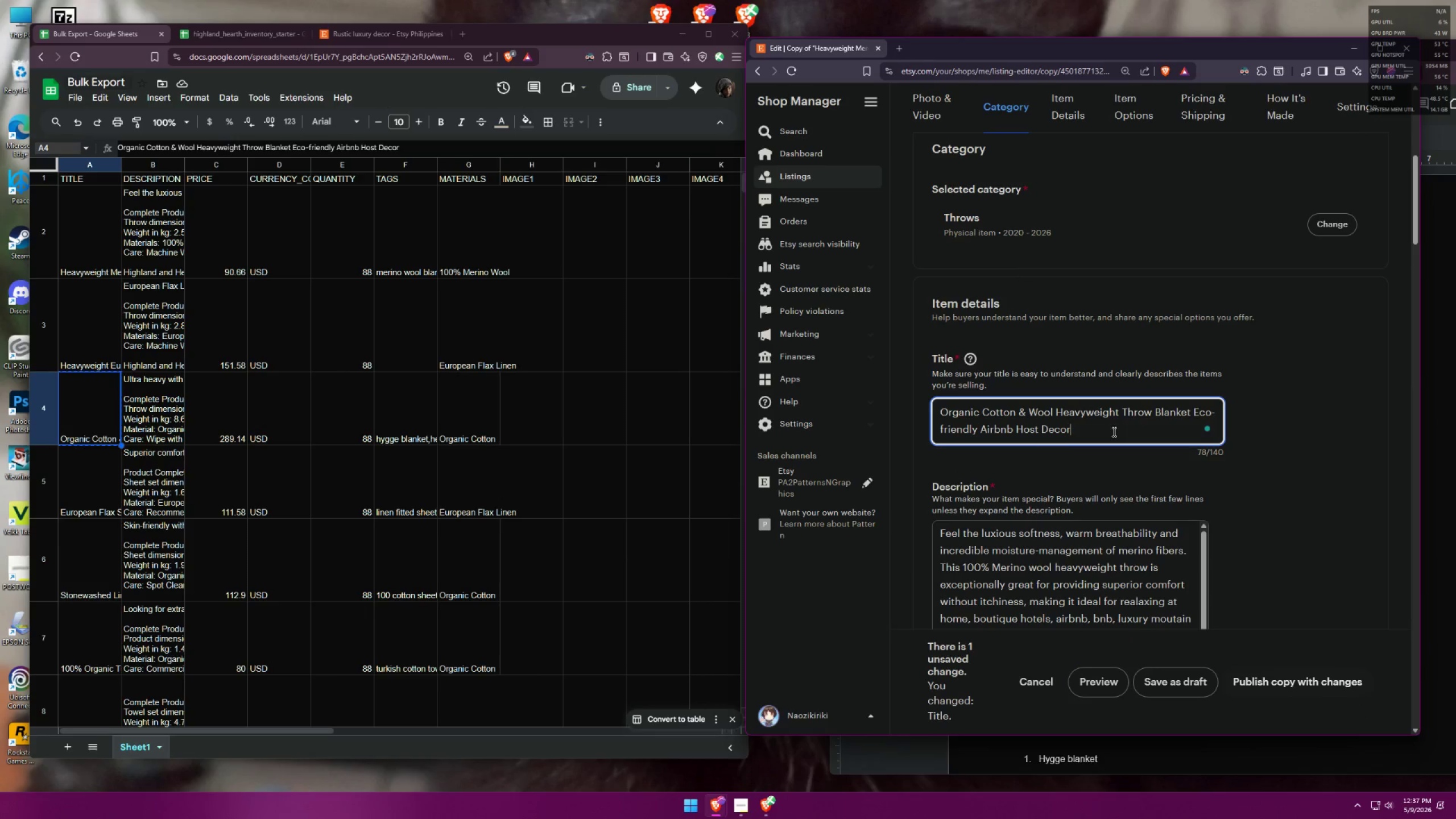 
wait(8.59)
 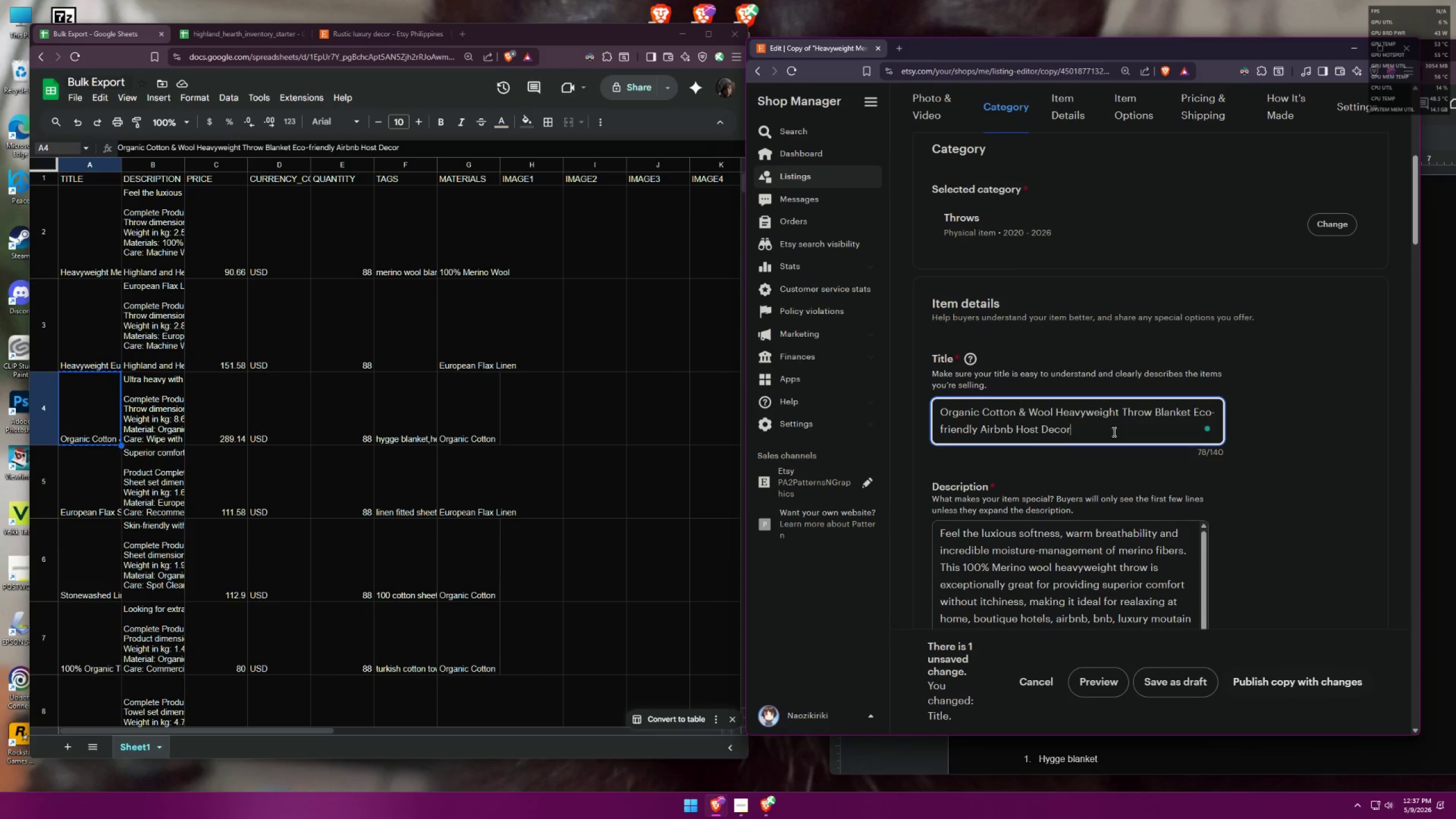 
left_click_drag(start_coordinate=[1214, 50], to_coordinate=[808, 84])
 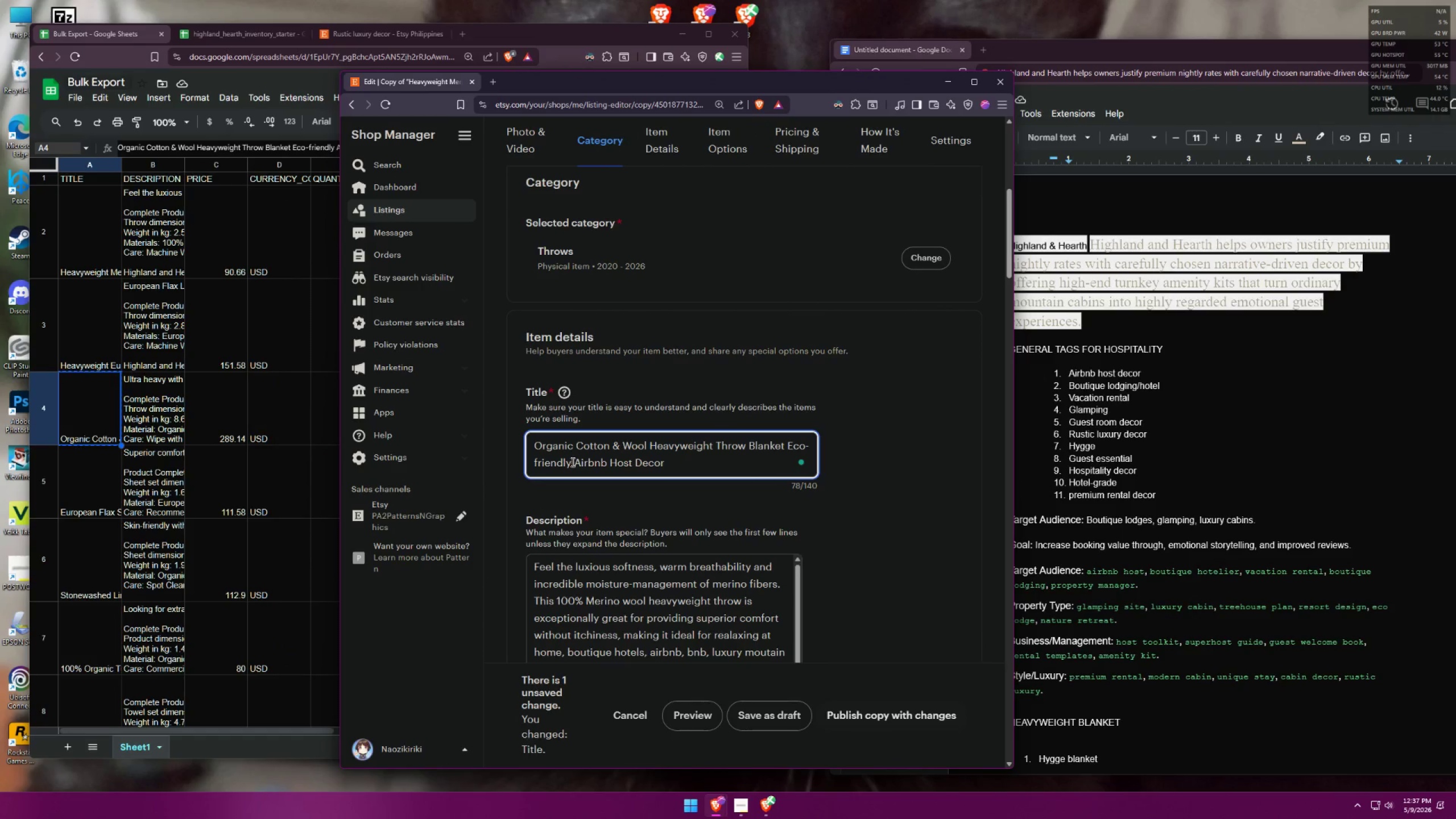 
wait(5.32)
 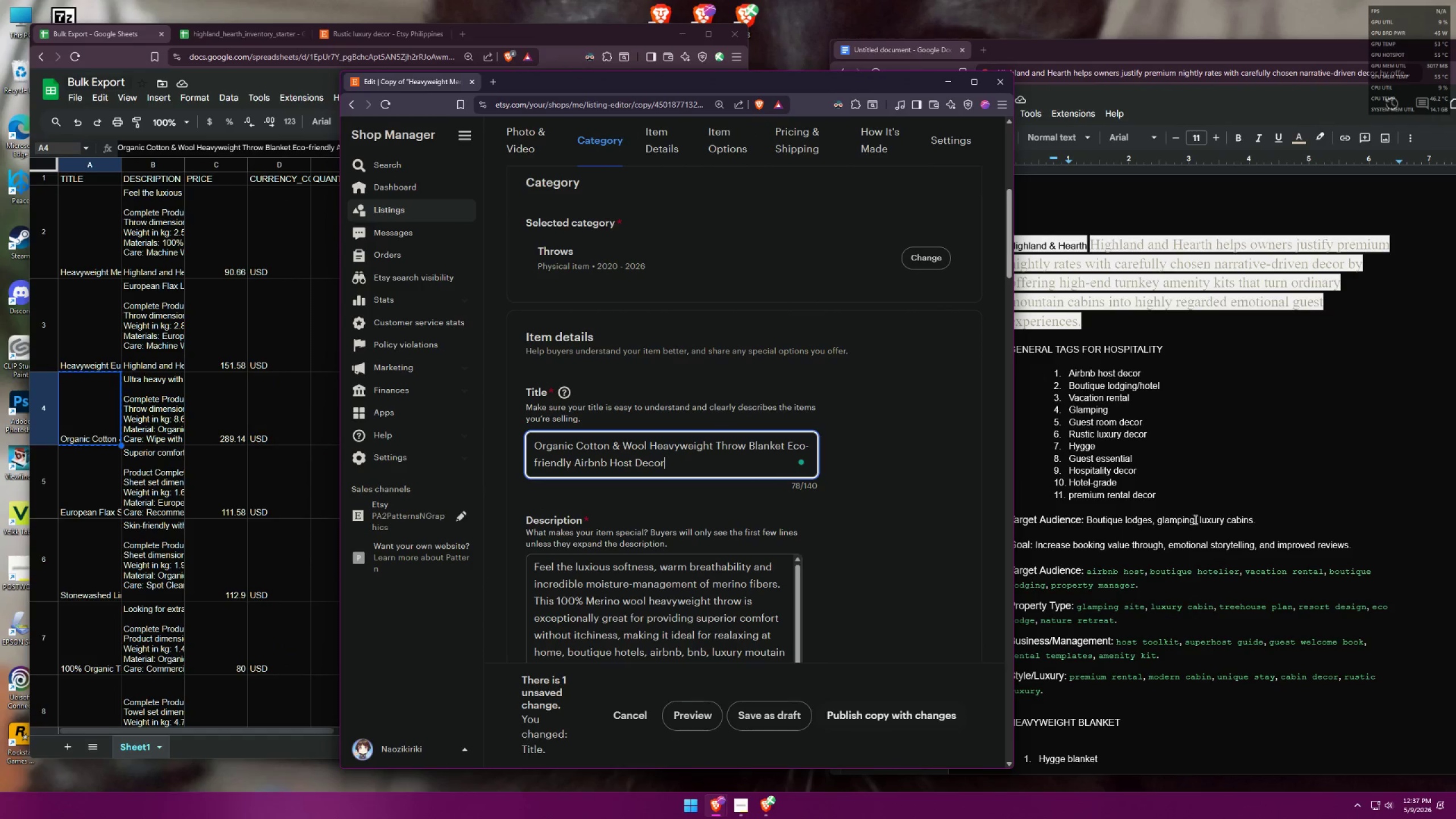 
left_click_drag(start_coordinate=[574, 464], to_coordinate=[631, 457])
 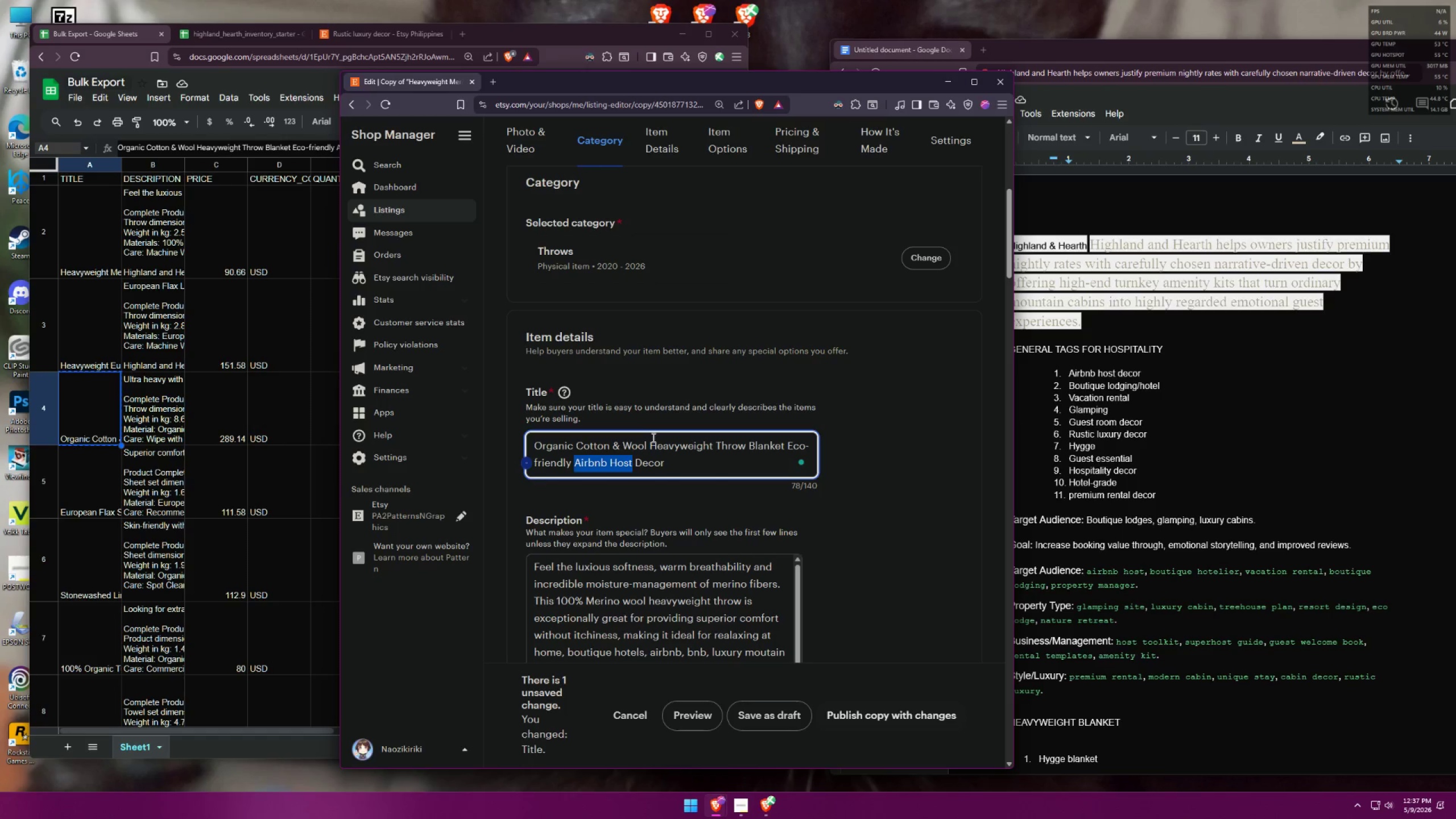 
type(Glamping Sites)
 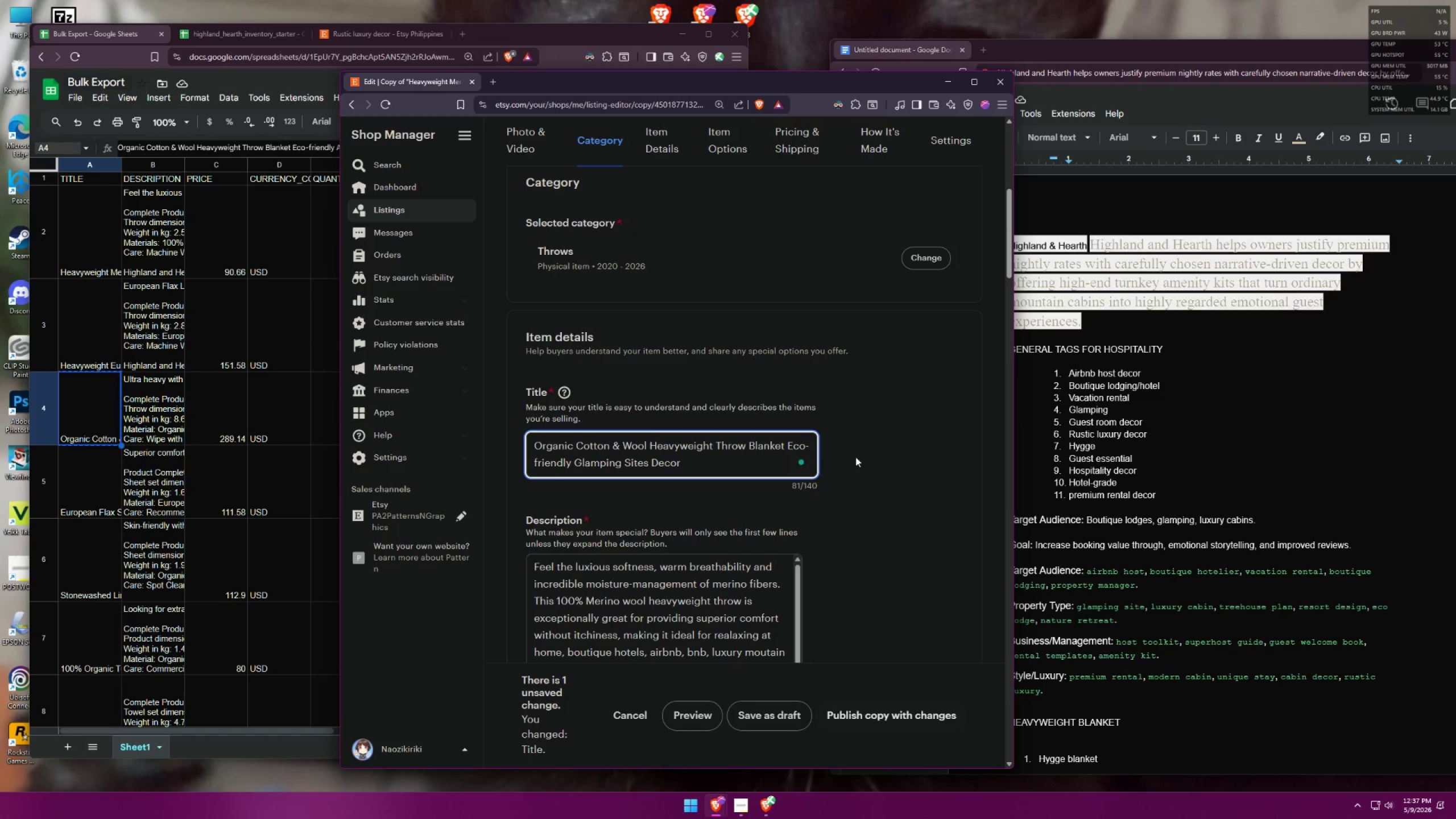 
left_click([892, 456])
 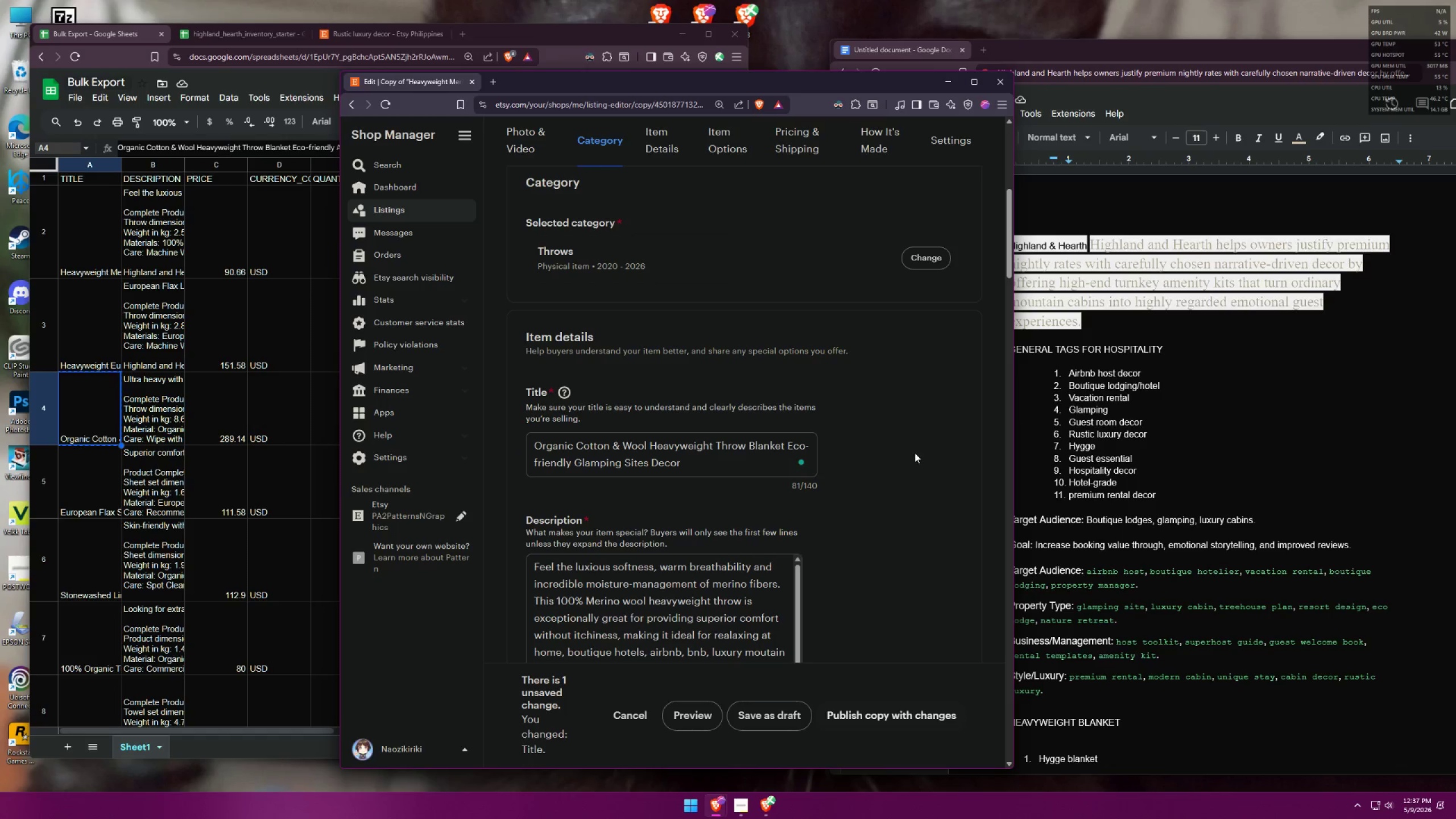 
scroll: coordinate [915, 453], scroll_direction: down, amount: 1.0
 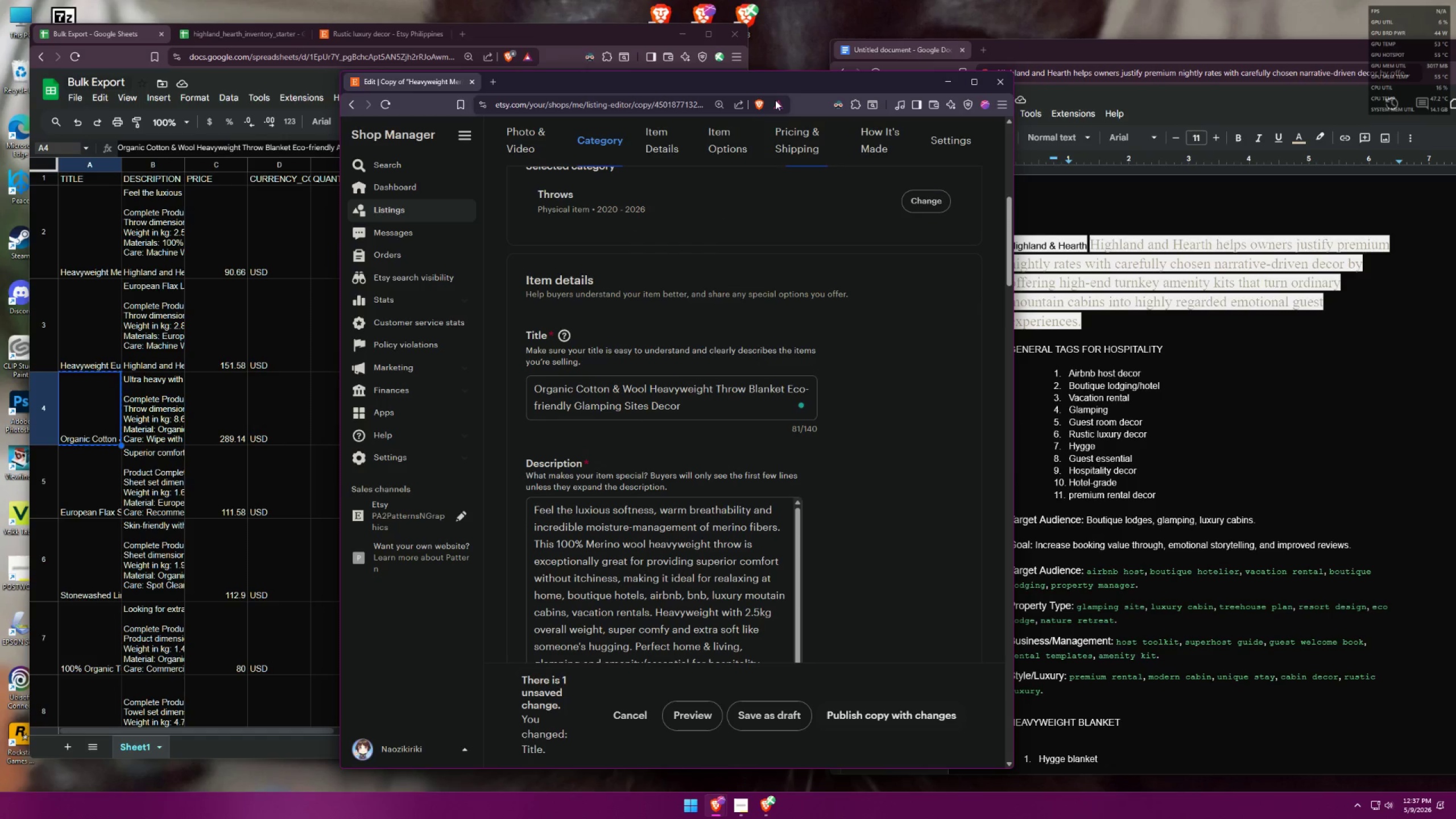 
left_click_drag(start_coordinate=[782, 83], to_coordinate=[1165, 75])
 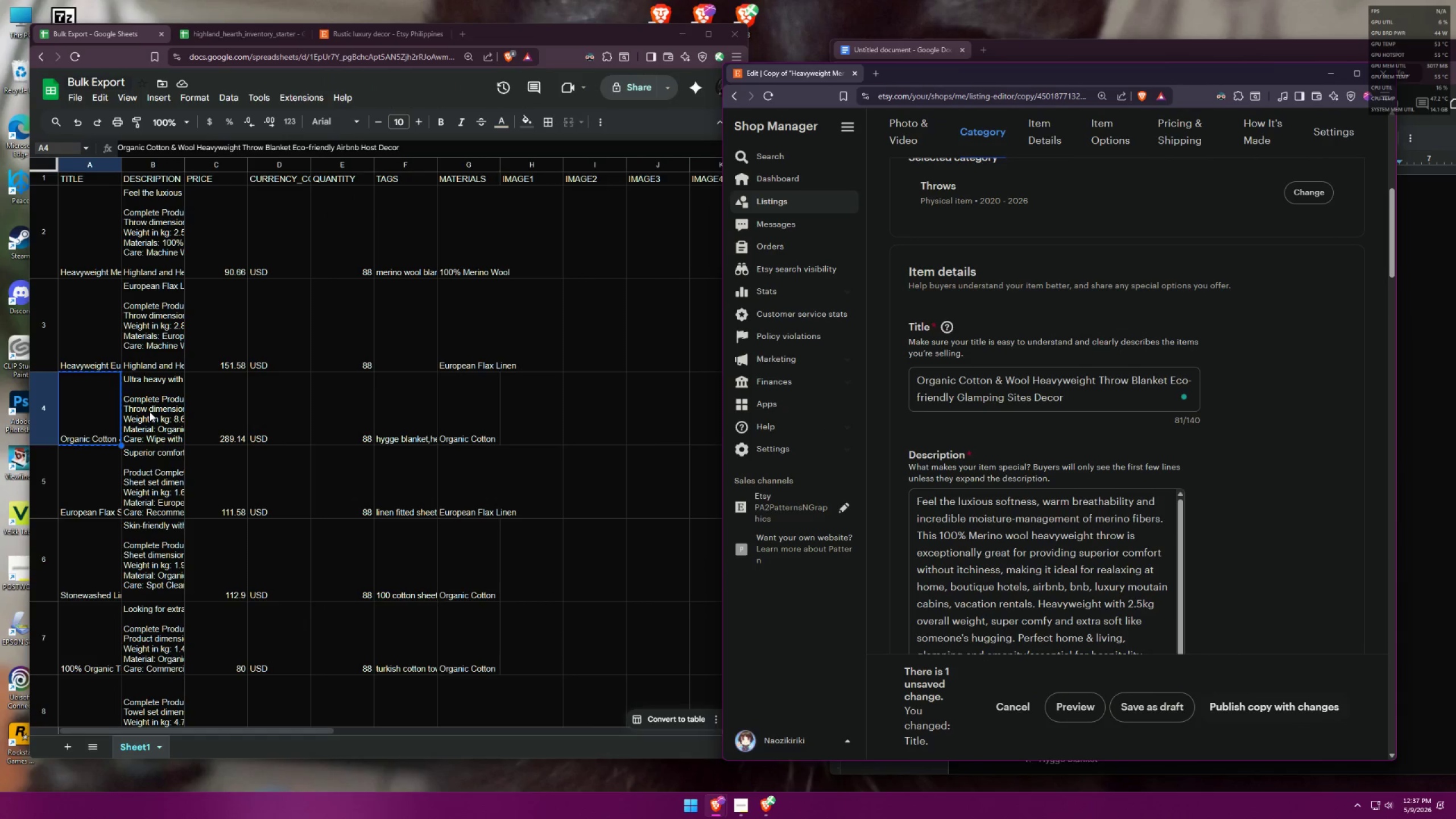 
double_click([153, 408])
 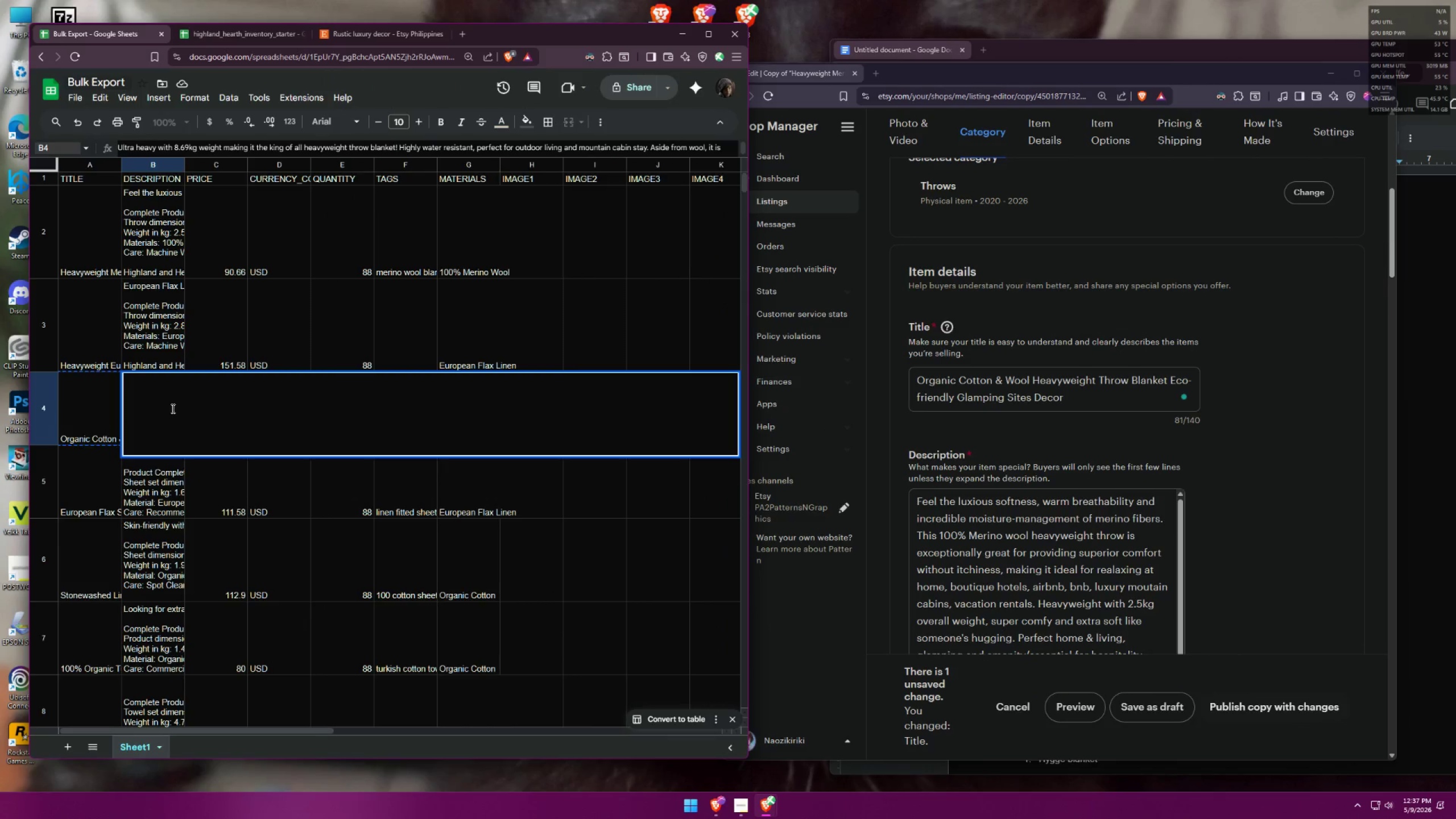 
key(Control+A)
 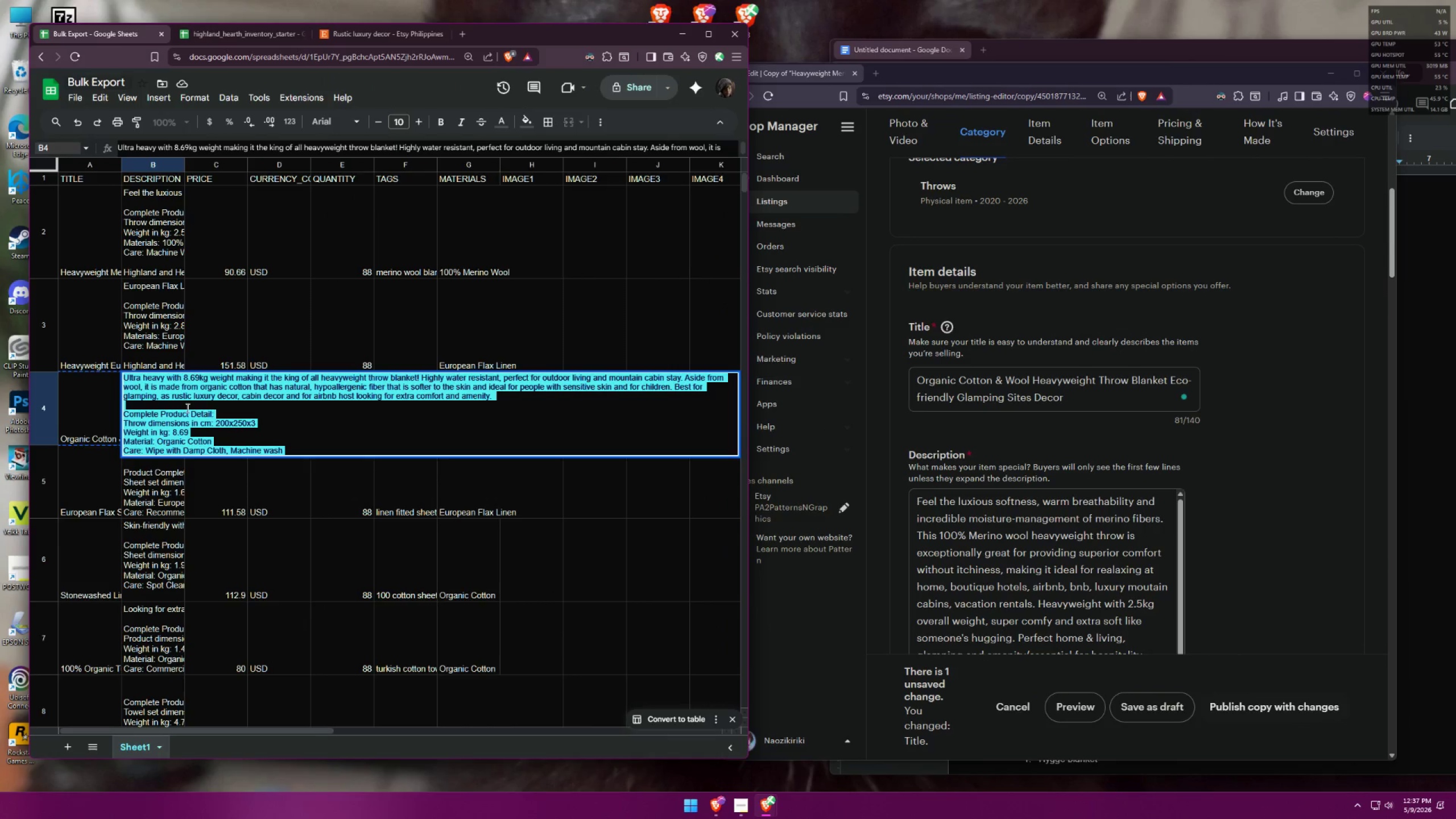 
key(Control+C)
 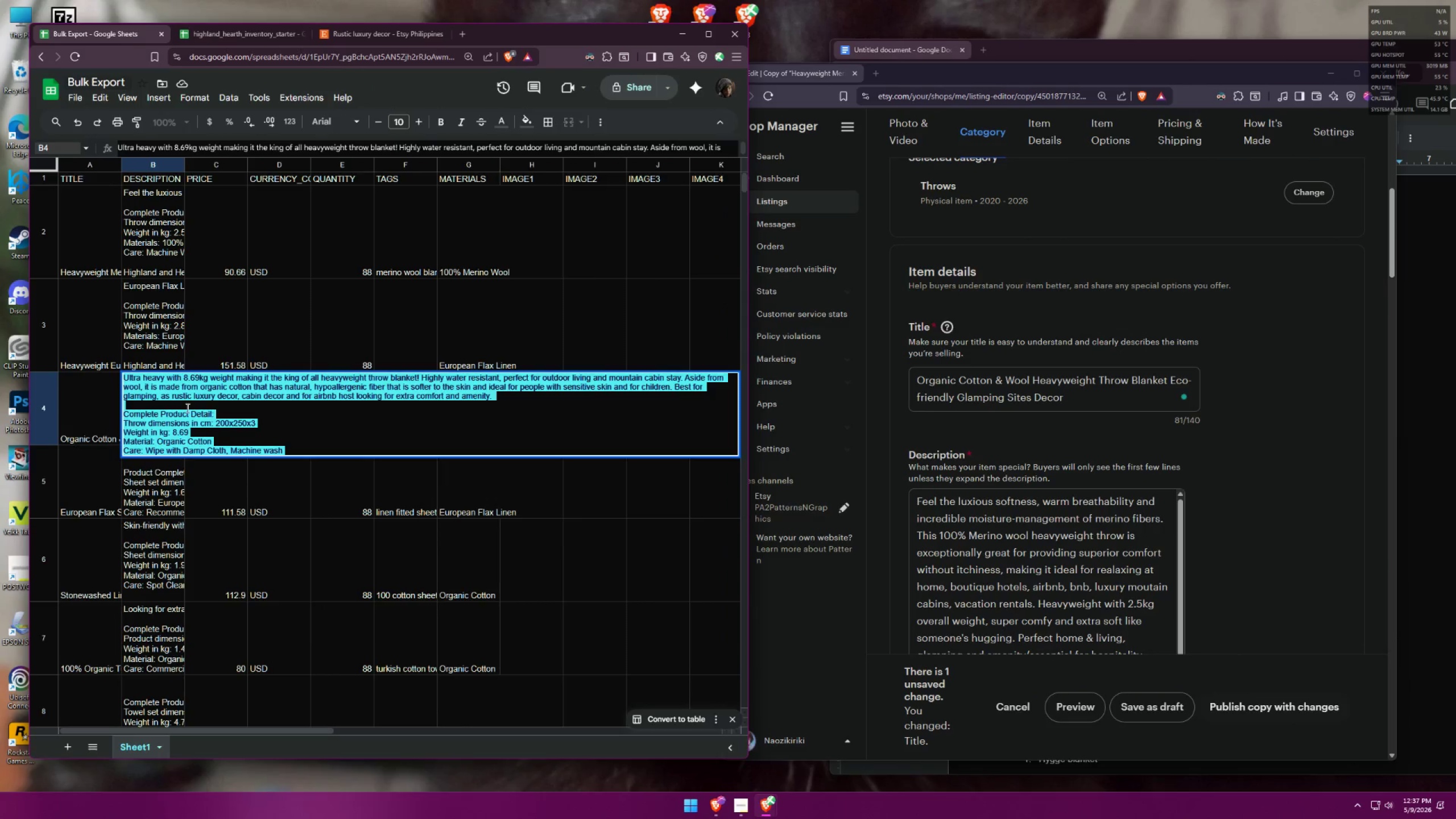 
key(Control+C)
 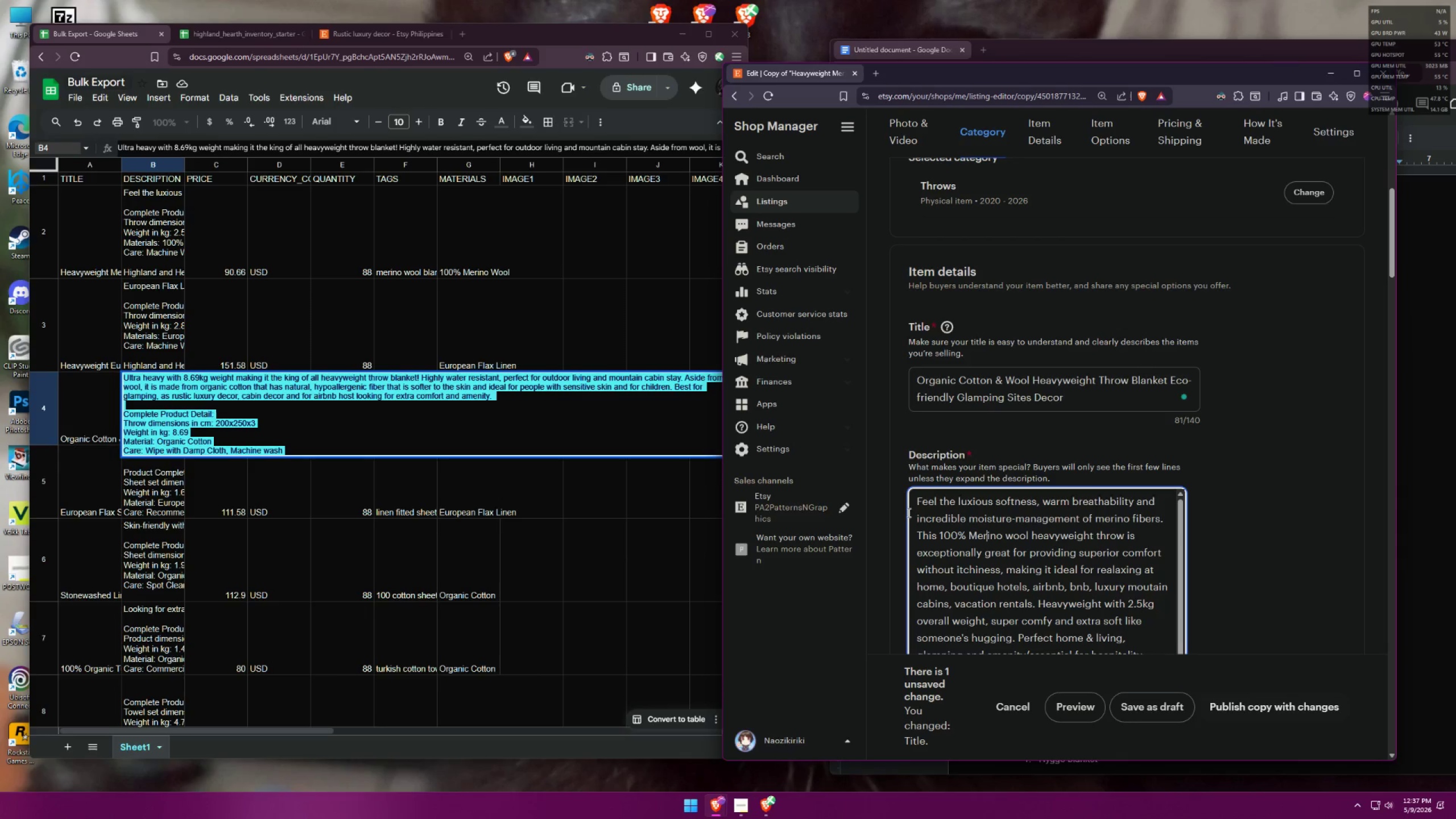 
left_click_drag(start_coordinate=[917, 501], to_coordinate=[1115, 566])
 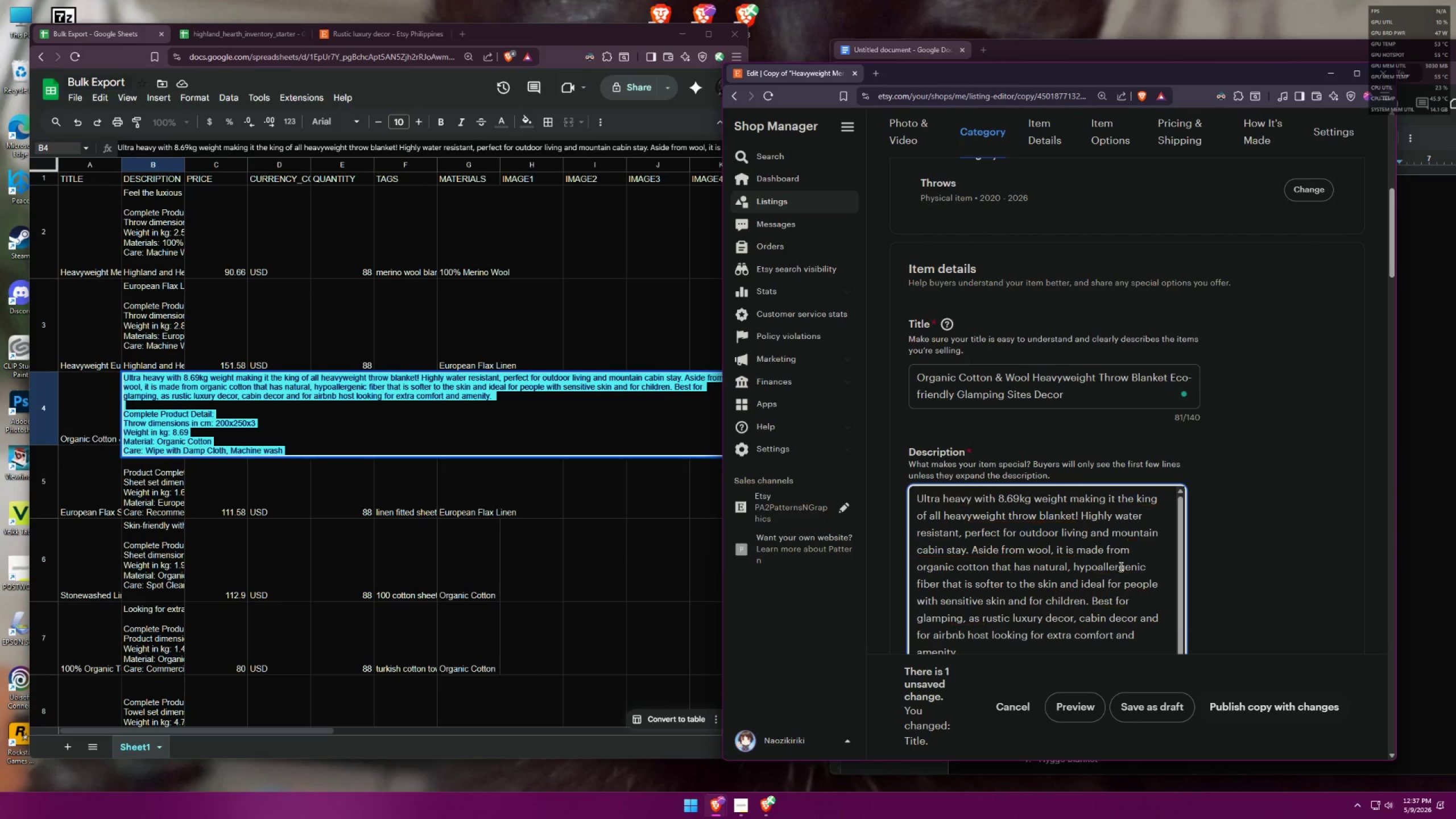 
scroll: coordinate [1018, 567], scroll_direction: down, amount: 3.0
 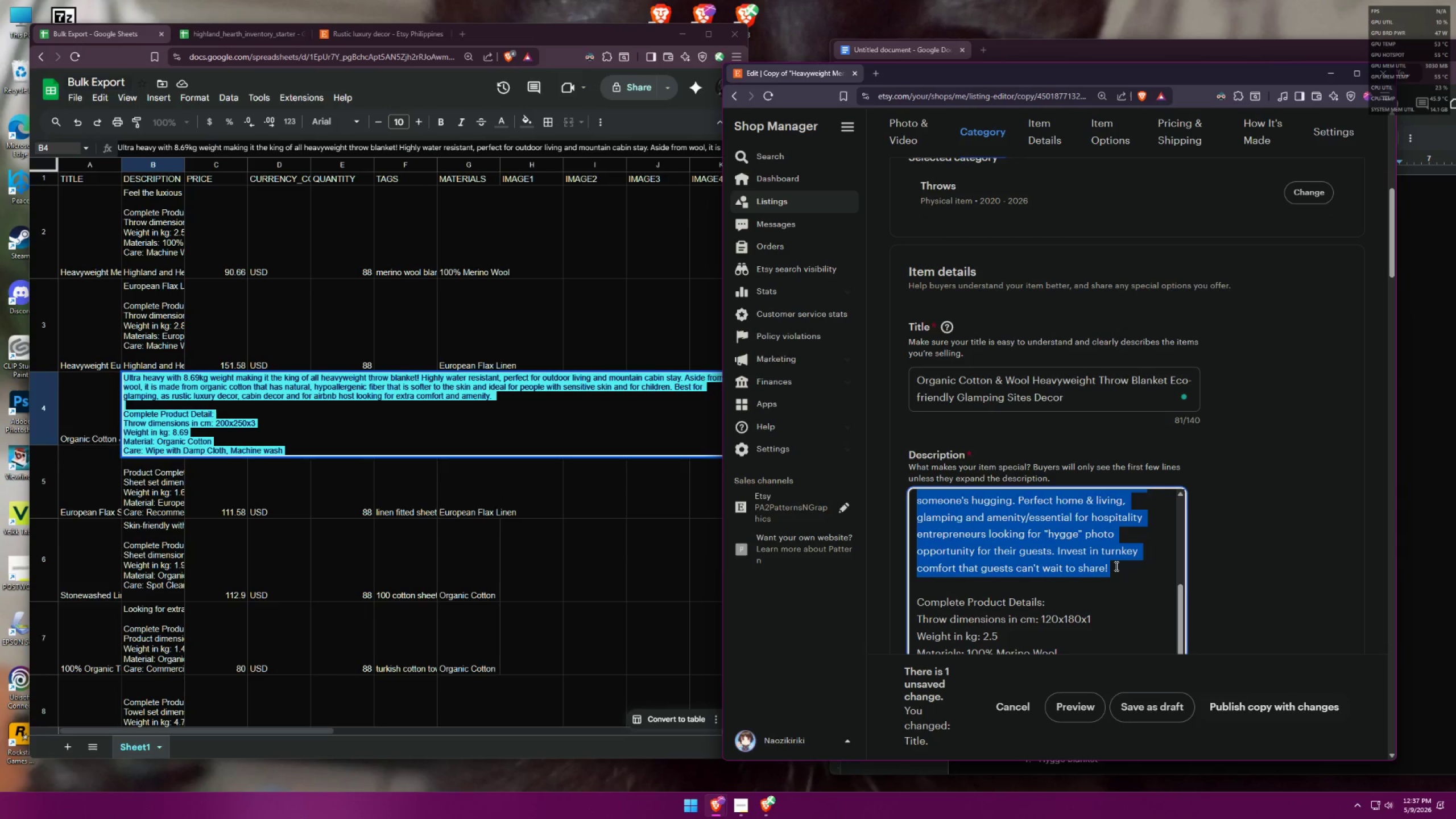 
key(Control+V)
 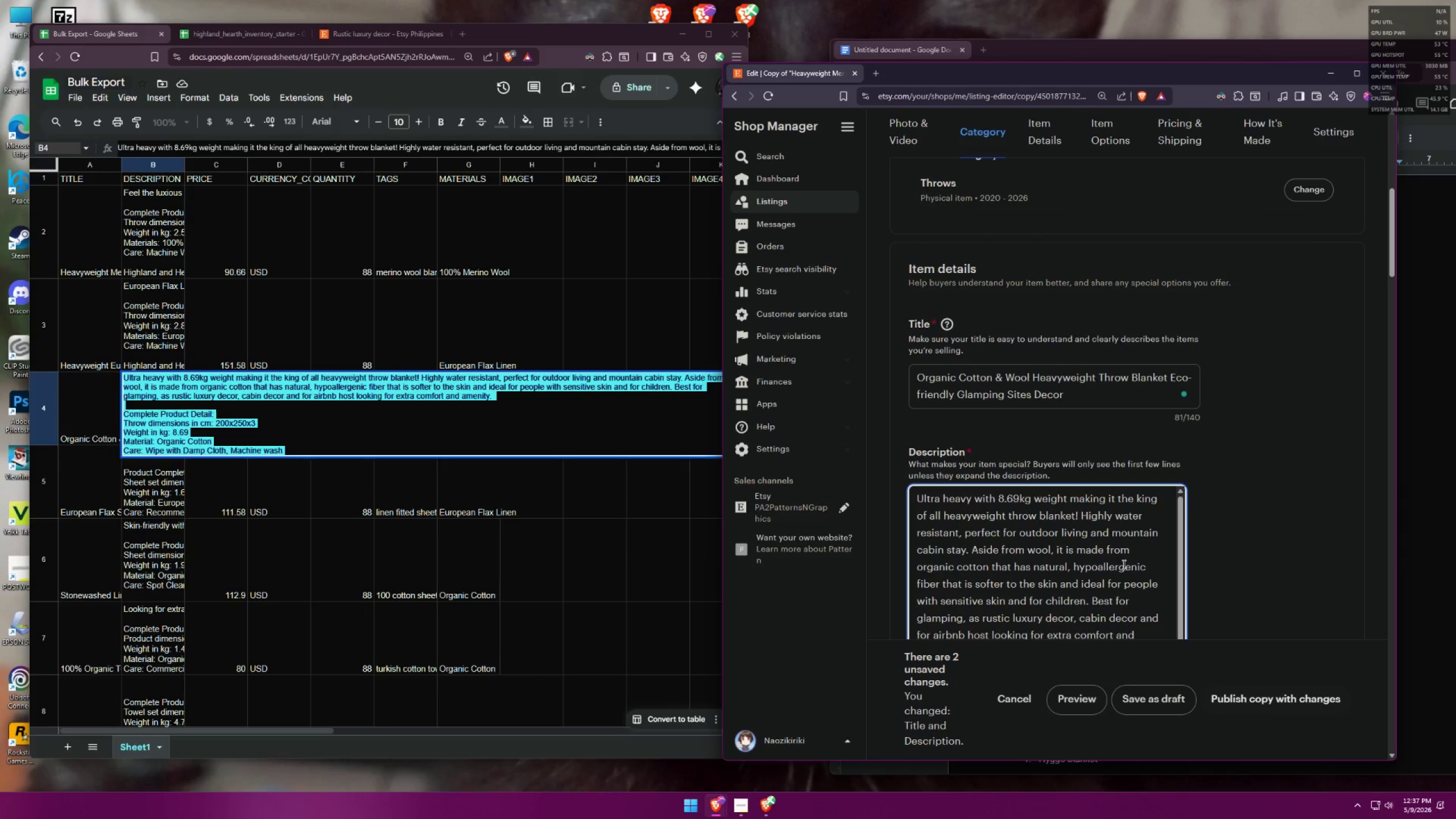 
scroll: coordinate [1124, 554], scroll_direction: down, amount: 4.0
 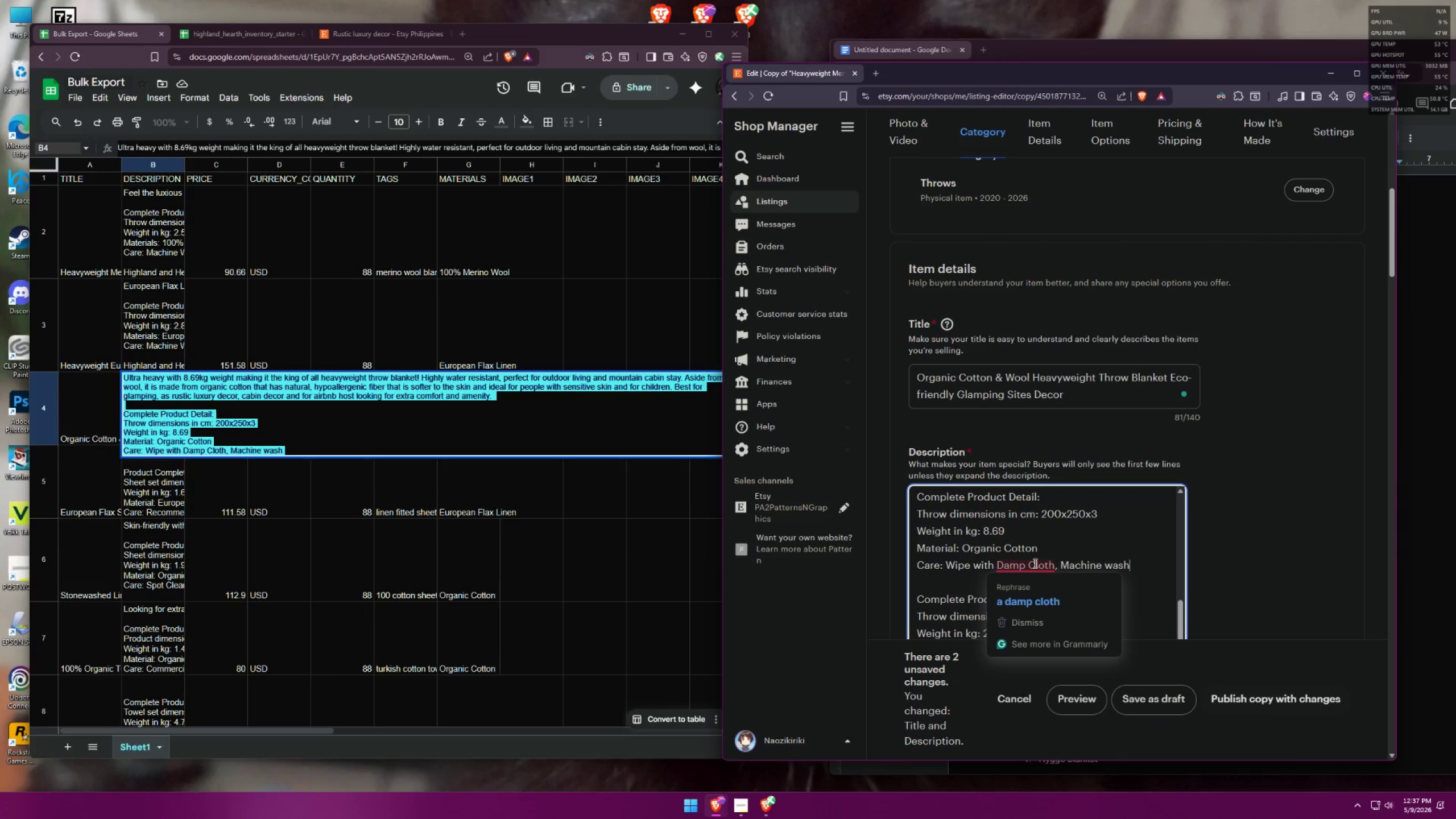 
left_click([1093, 542])
 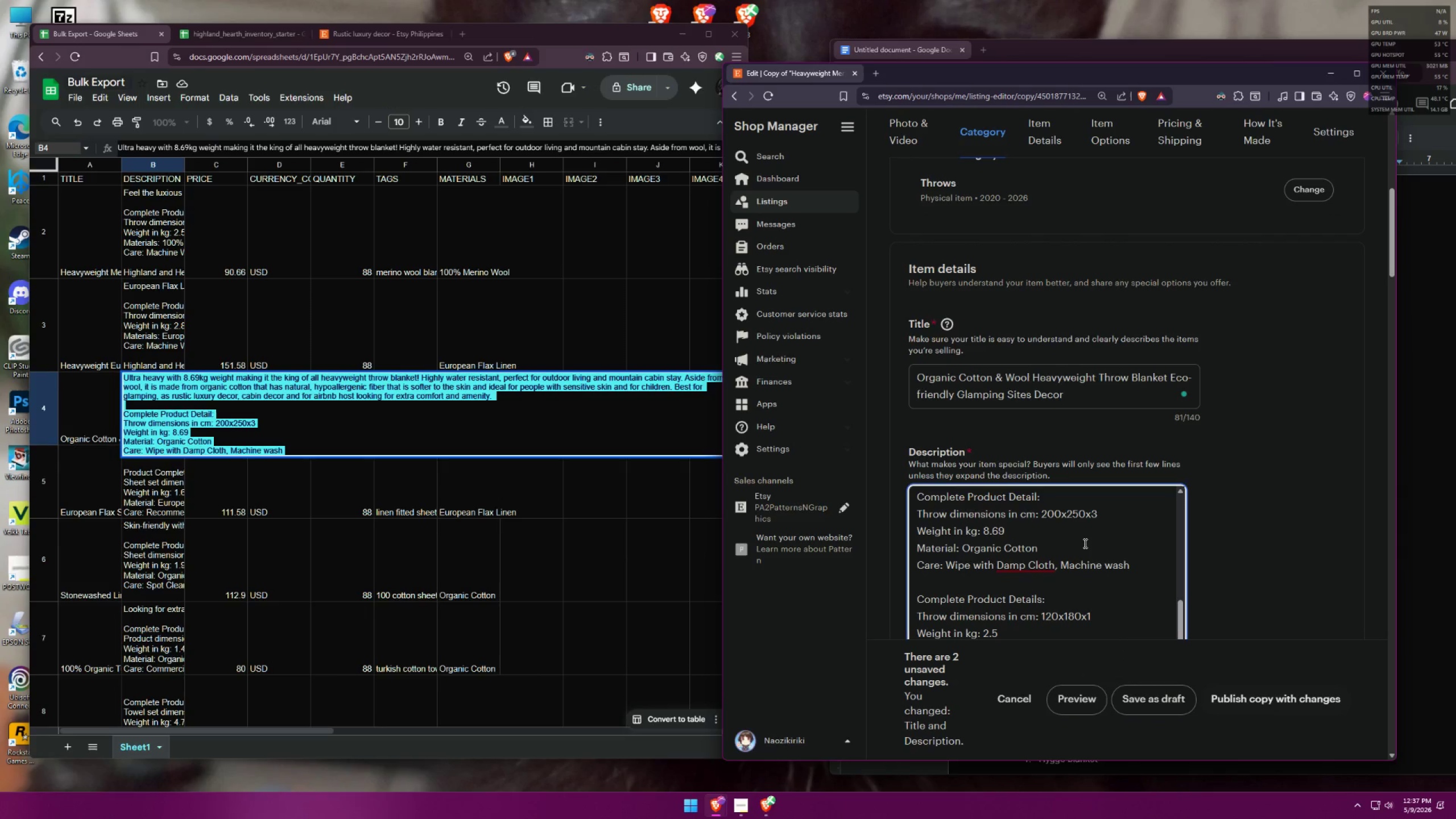 
scroll: coordinate [1117, 584], scroll_direction: down, amount: 4.0
 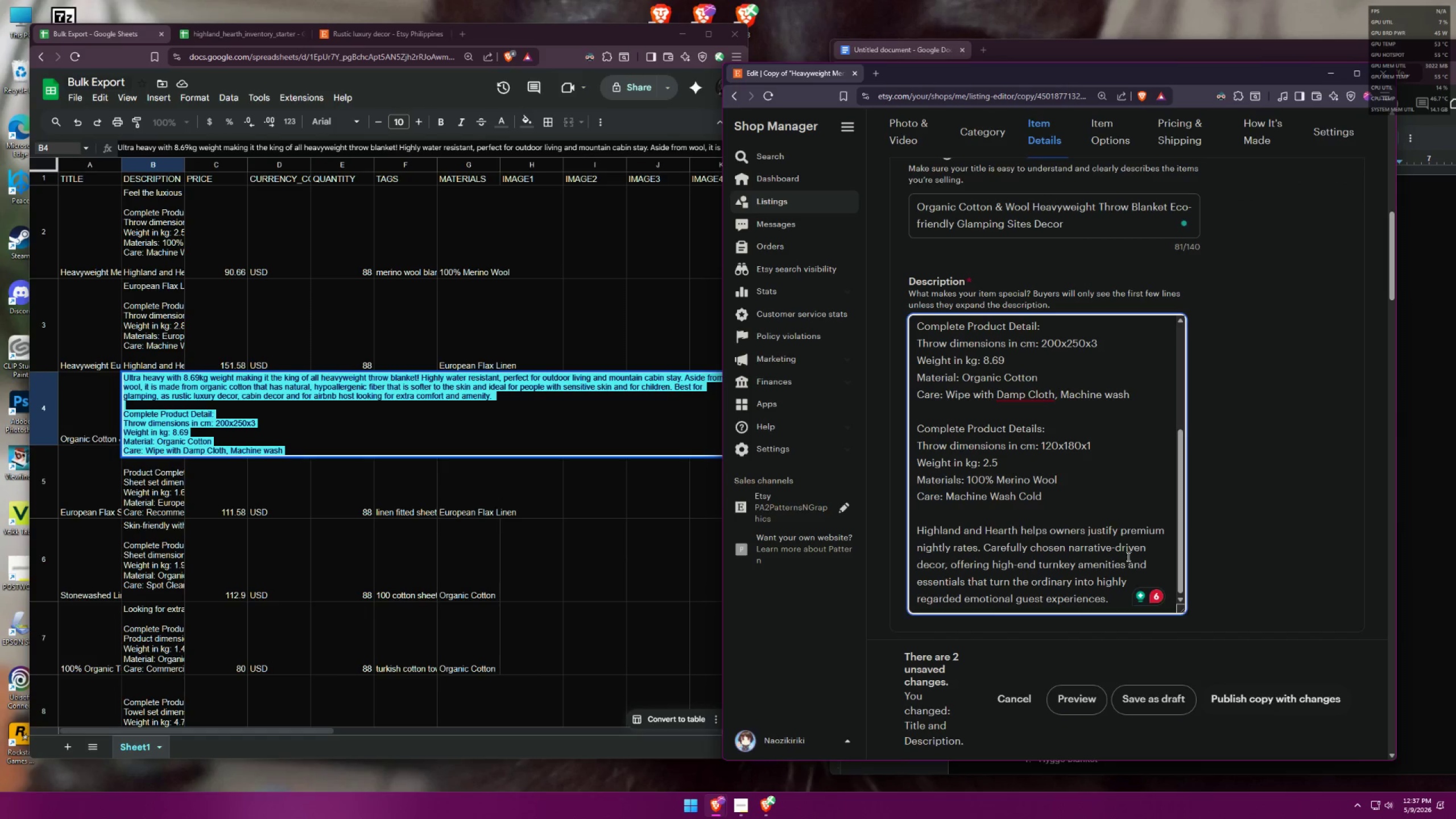 
scroll: coordinate [1125, 548], scroll_direction: up, amount: 8.0
 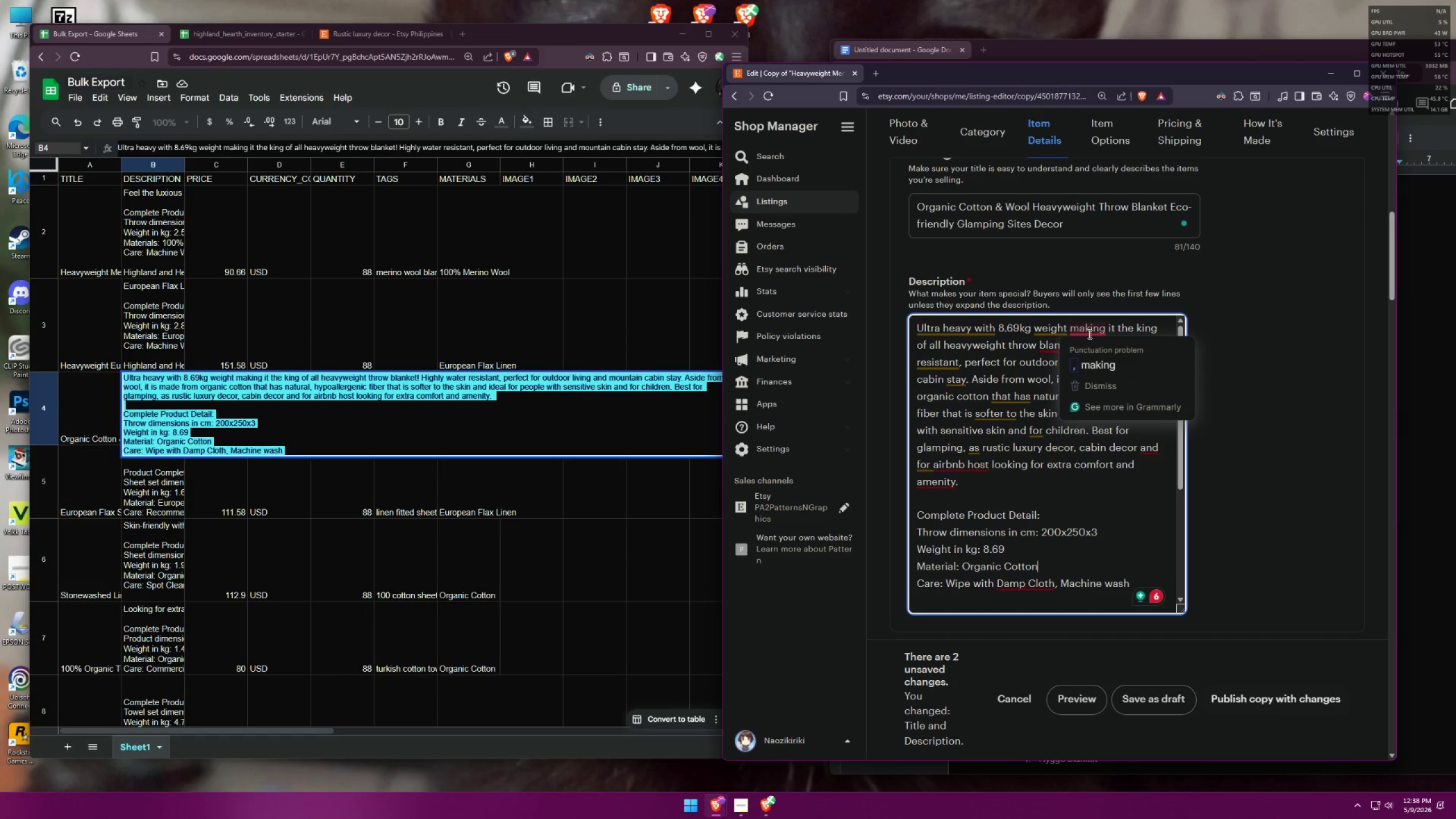 
mouse_move([1078, 350])
 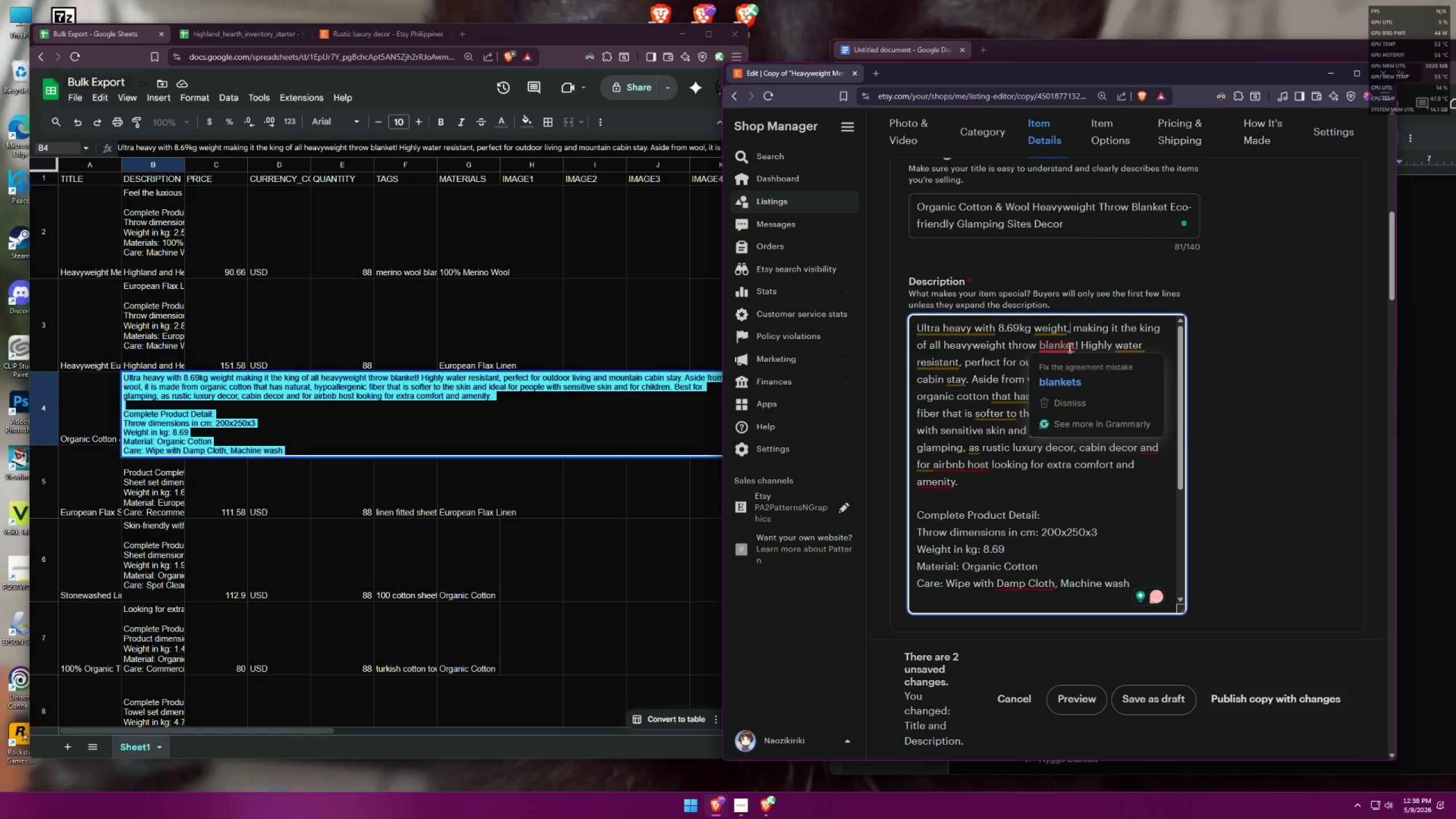 
left_click([1066, 364])
 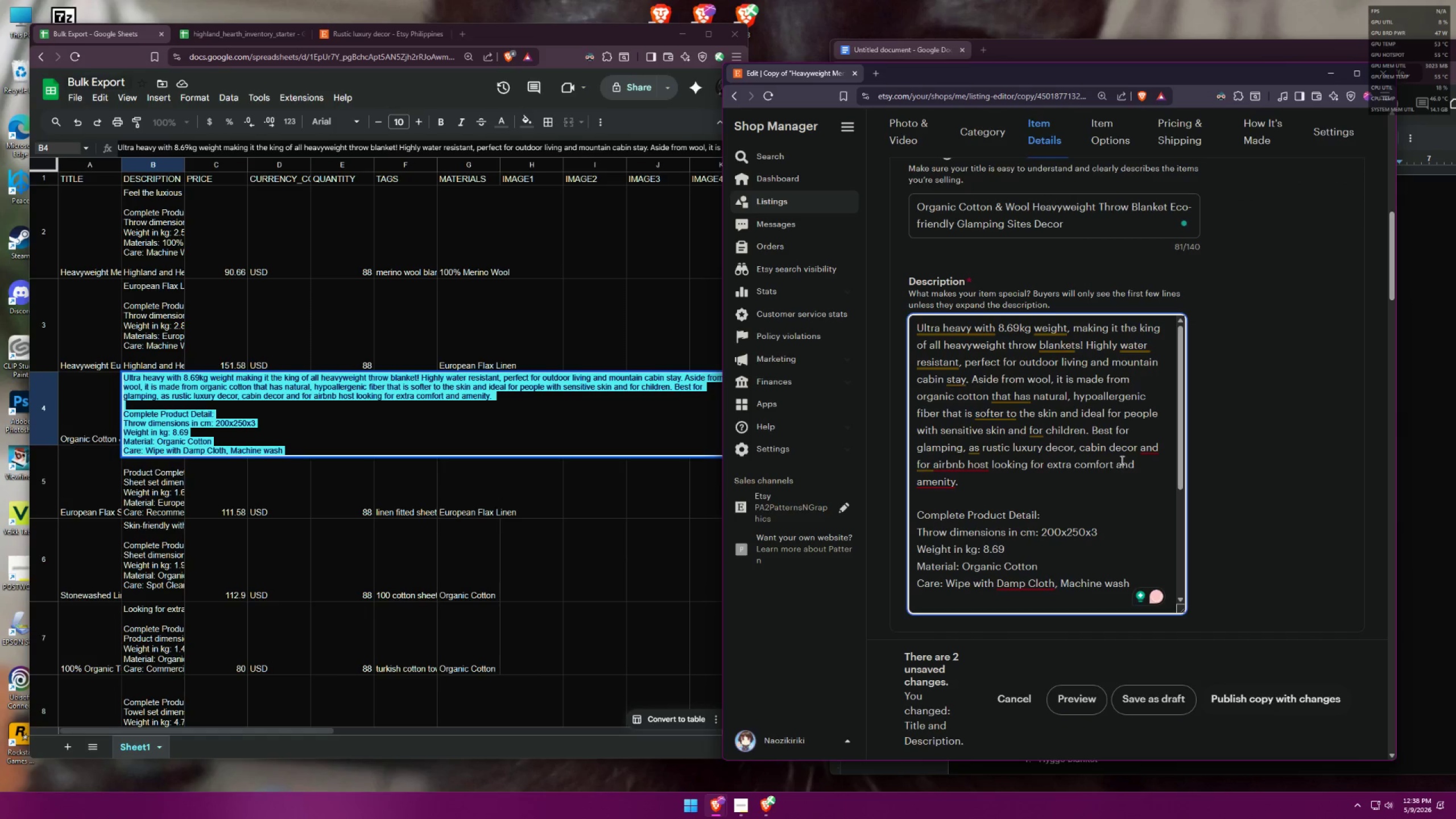 
scroll: coordinate [1120, 466], scroll_direction: down, amount: 4.0
 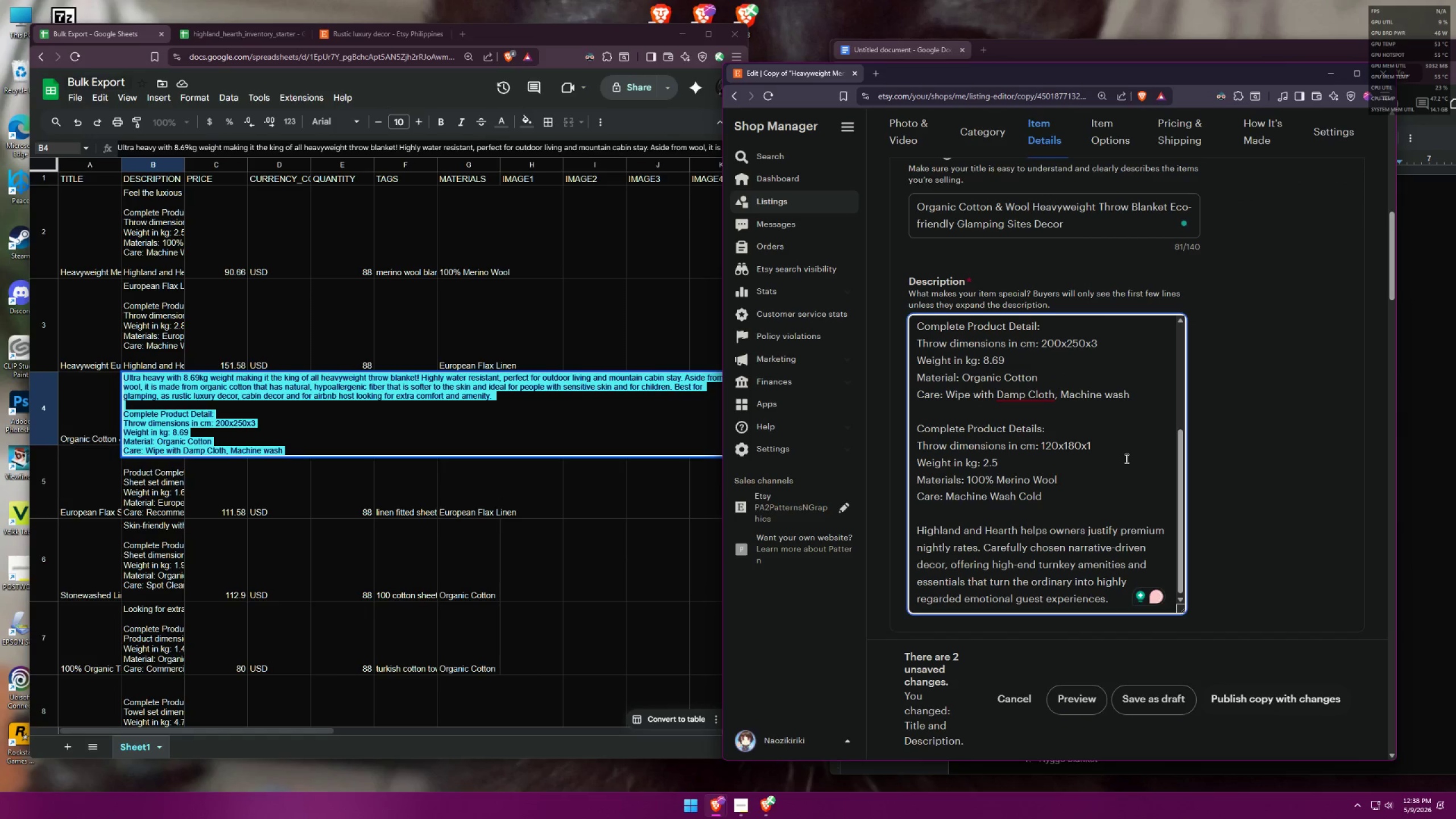 
scroll: coordinate [1125, 454], scroll_direction: up, amount: 5.0
 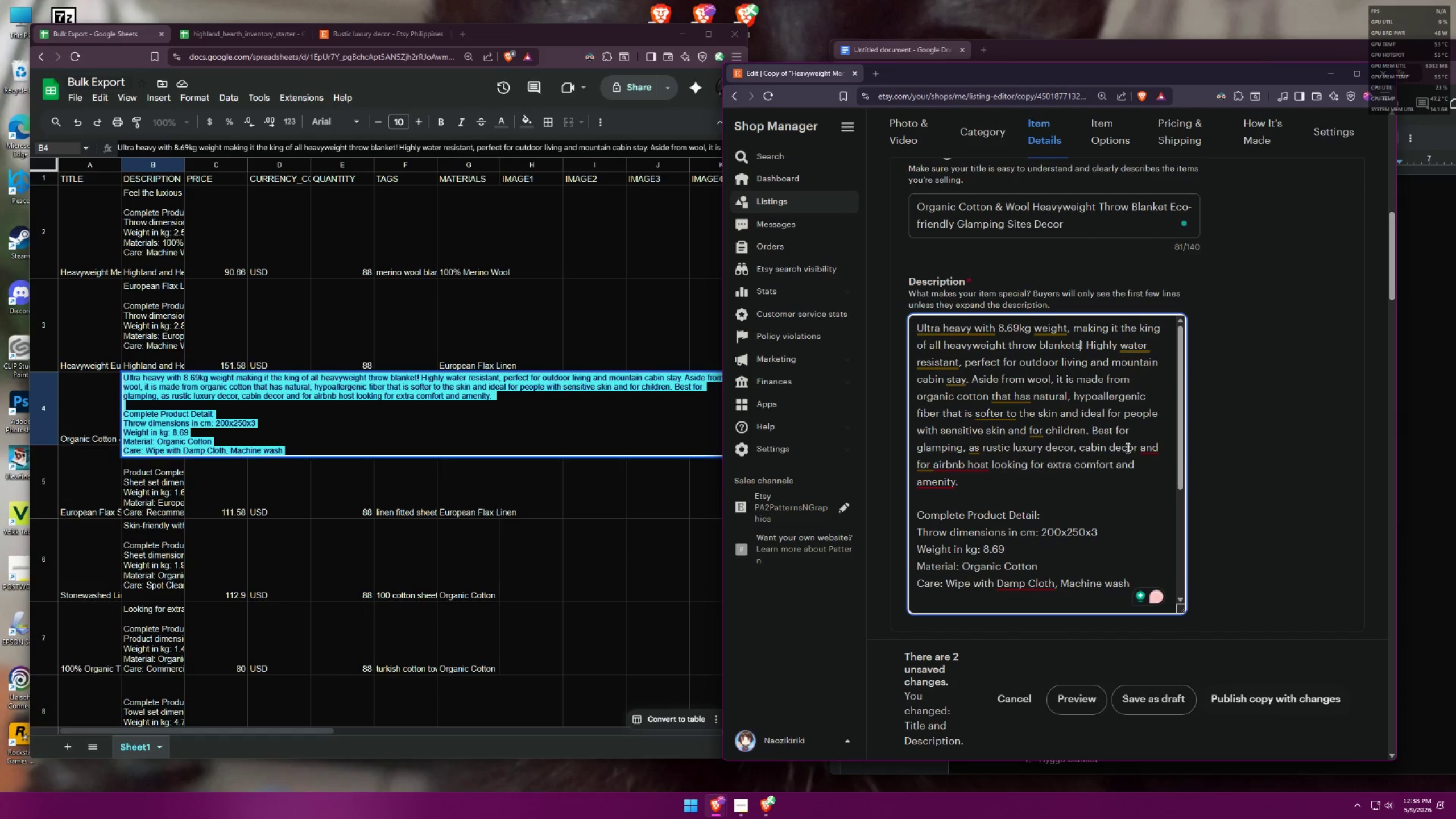 
scroll: coordinate [1127, 445], scroll_direction: down, amount: 5.0
 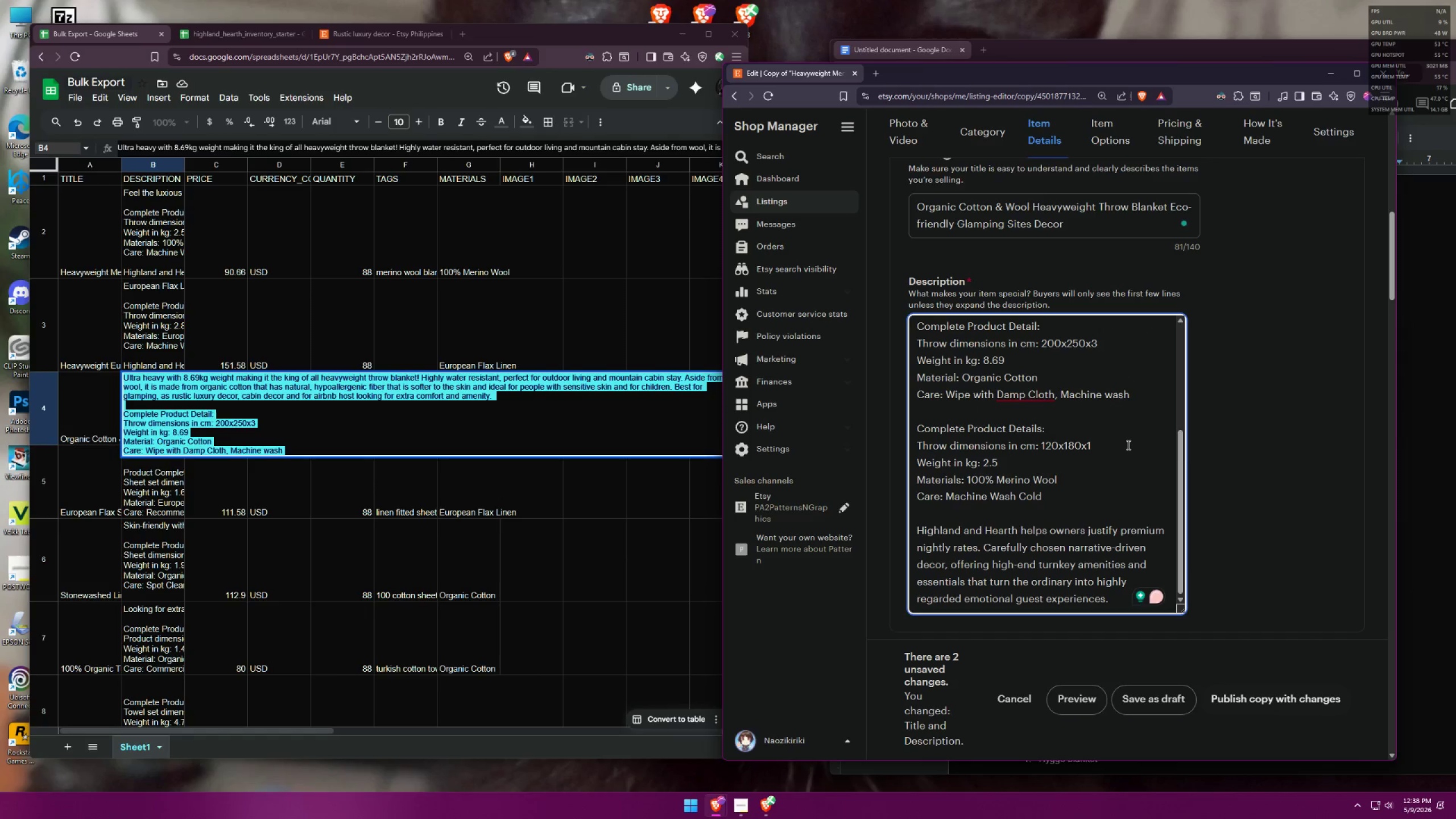 
scroll: coordinate [1127, 445], scroll_direction: up, amount: 6.0
 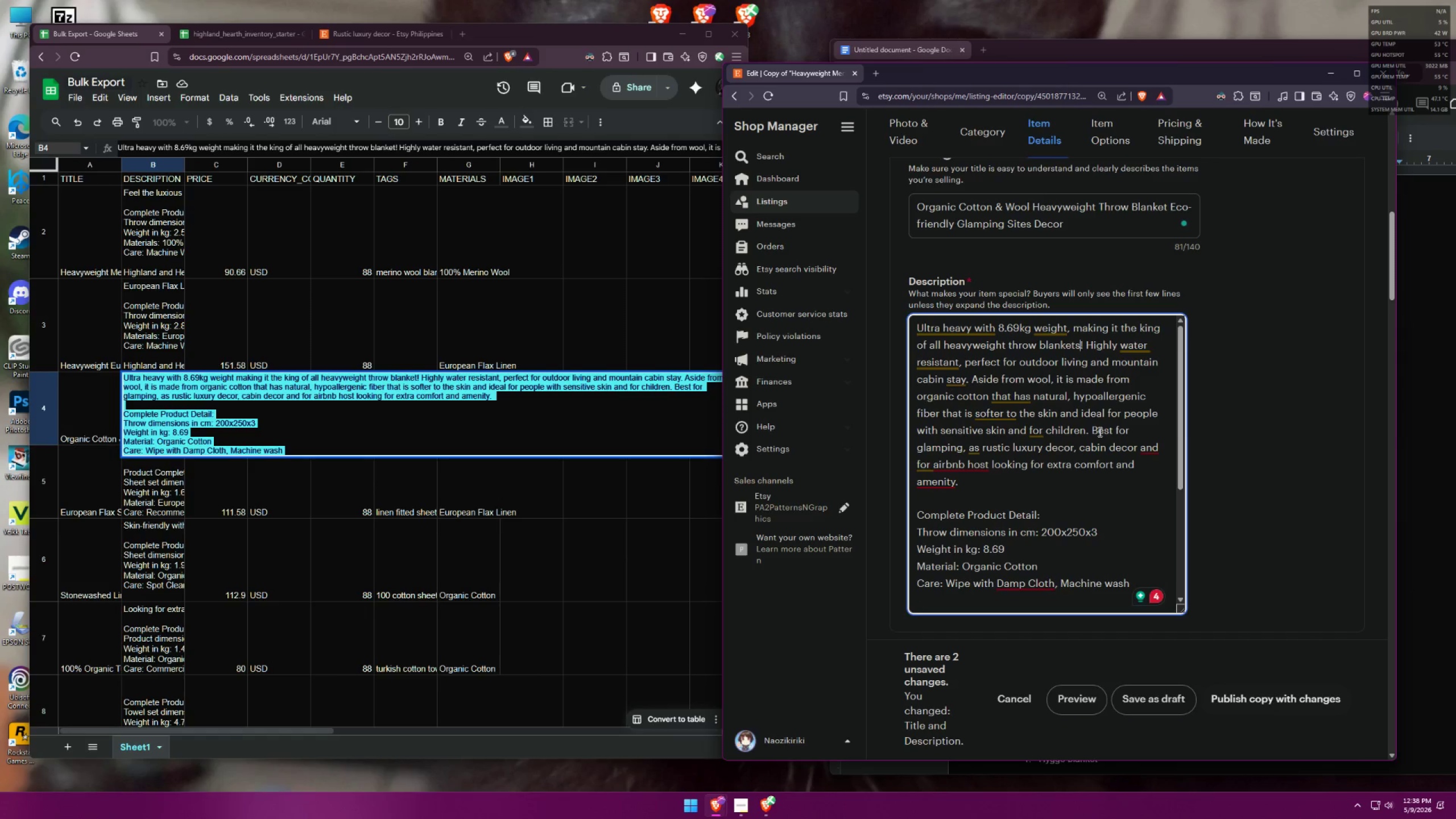 
left_click([114, 396])
 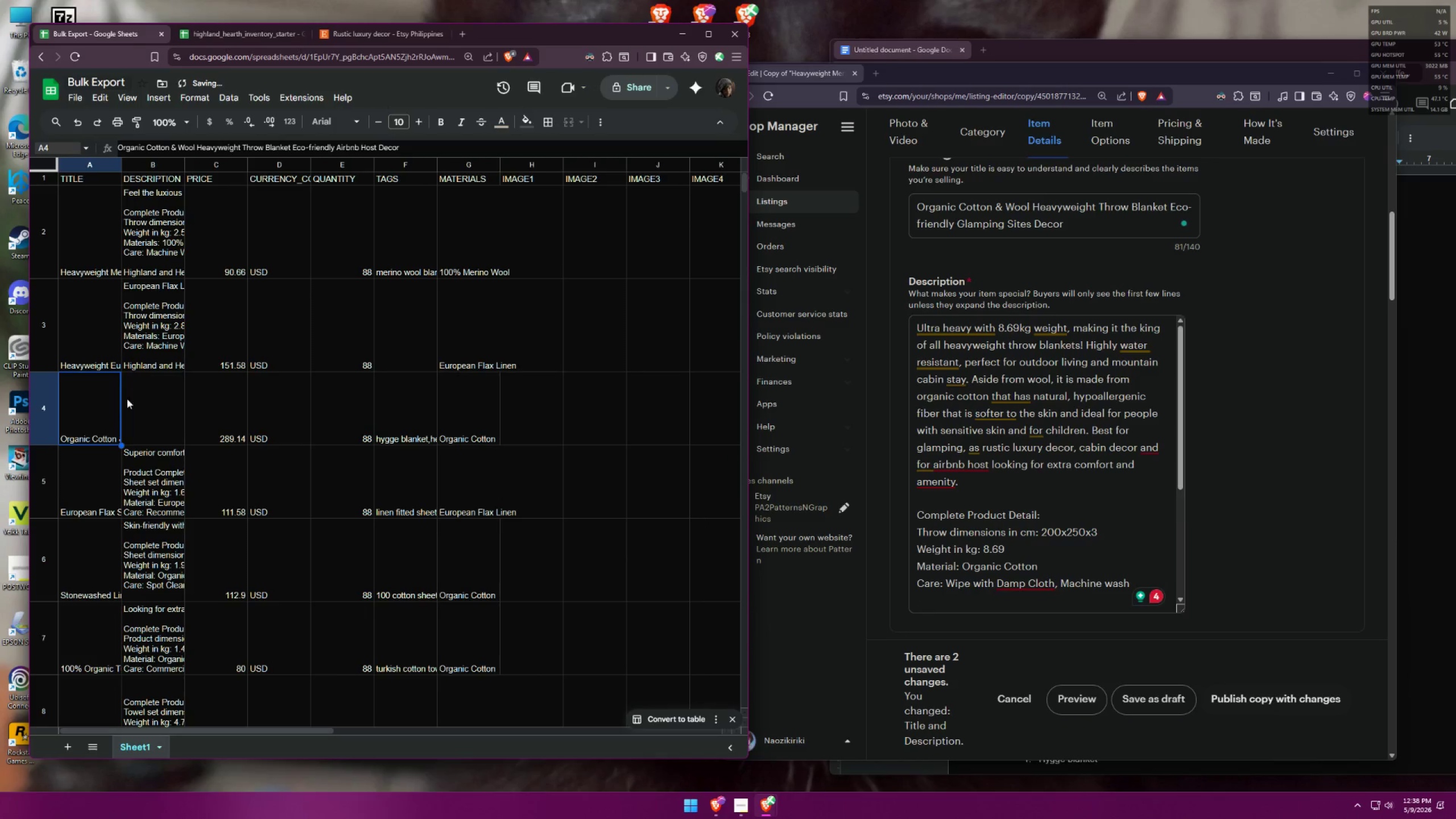 
left_click([143, 400])
 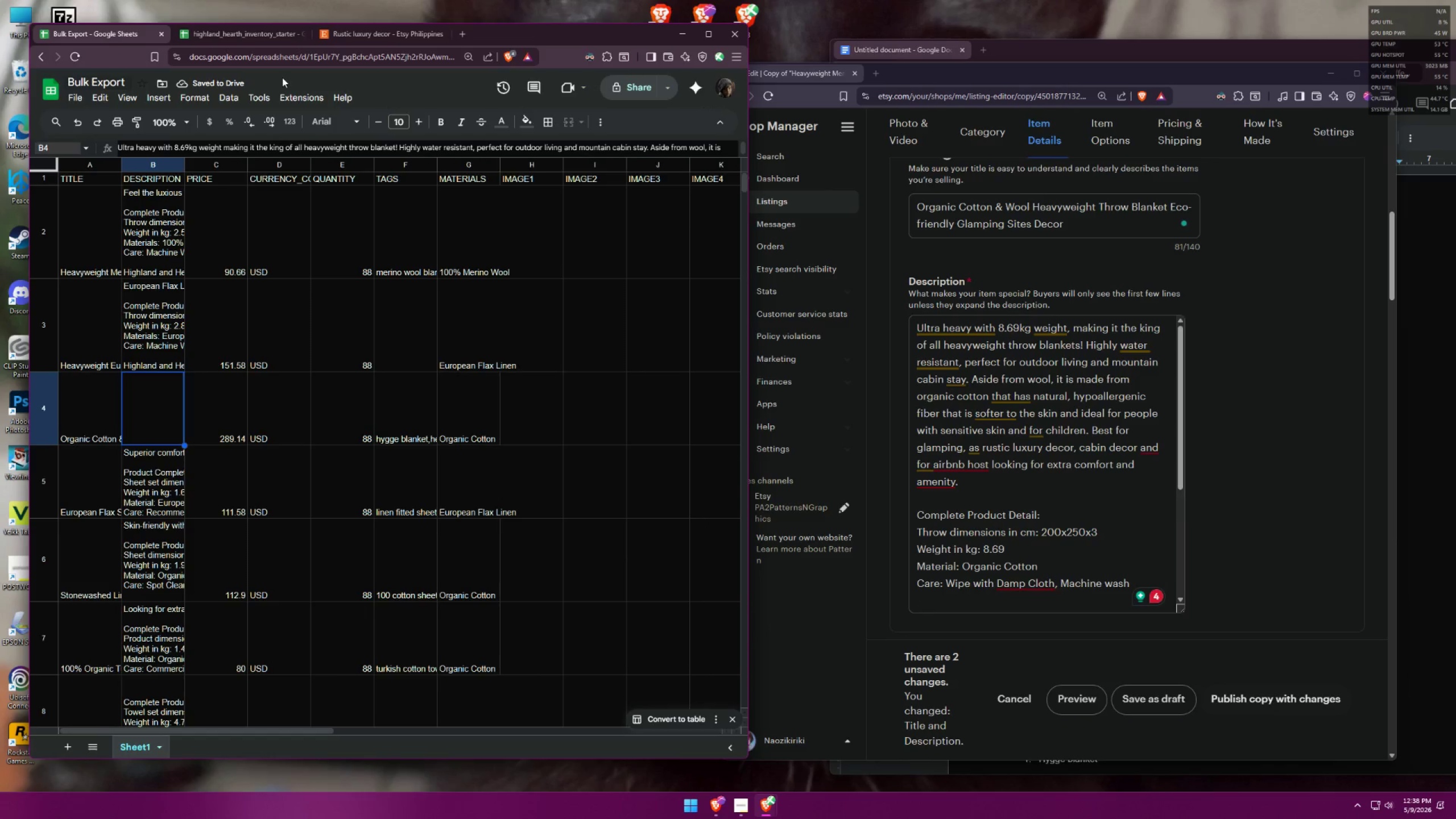 
left_click([238, 40])
 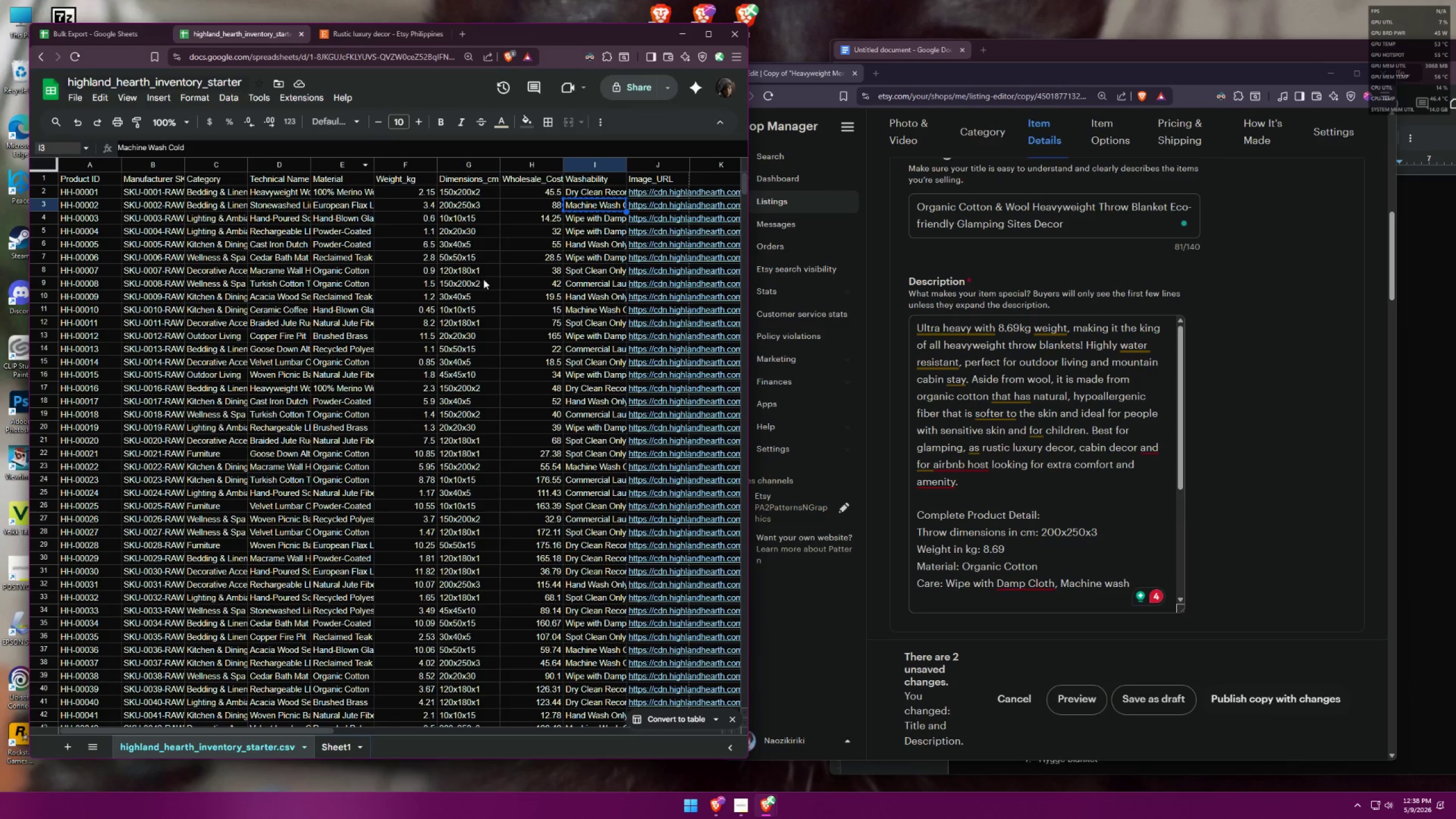 
key(Control+F)
 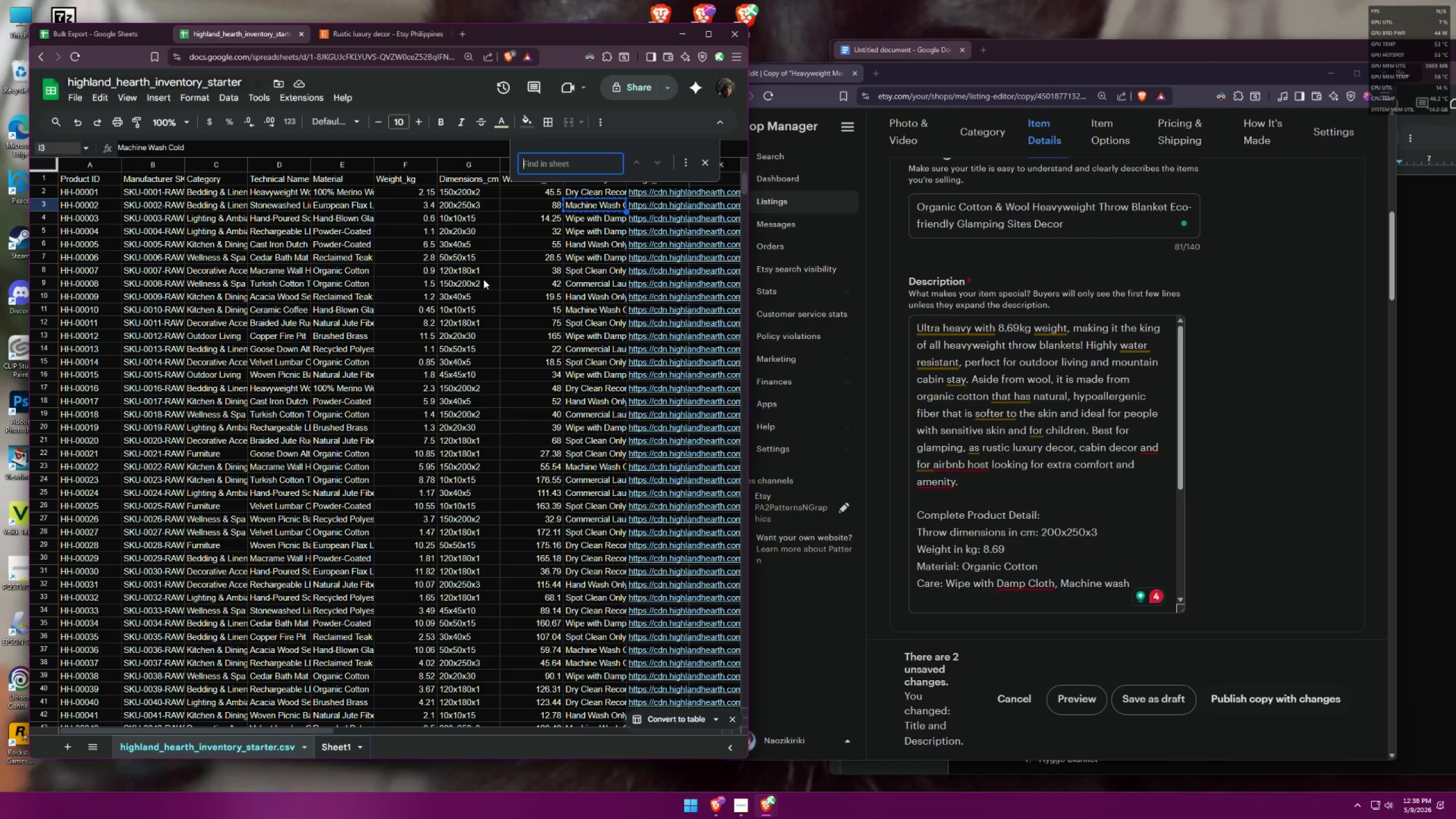 
type(heavy)
 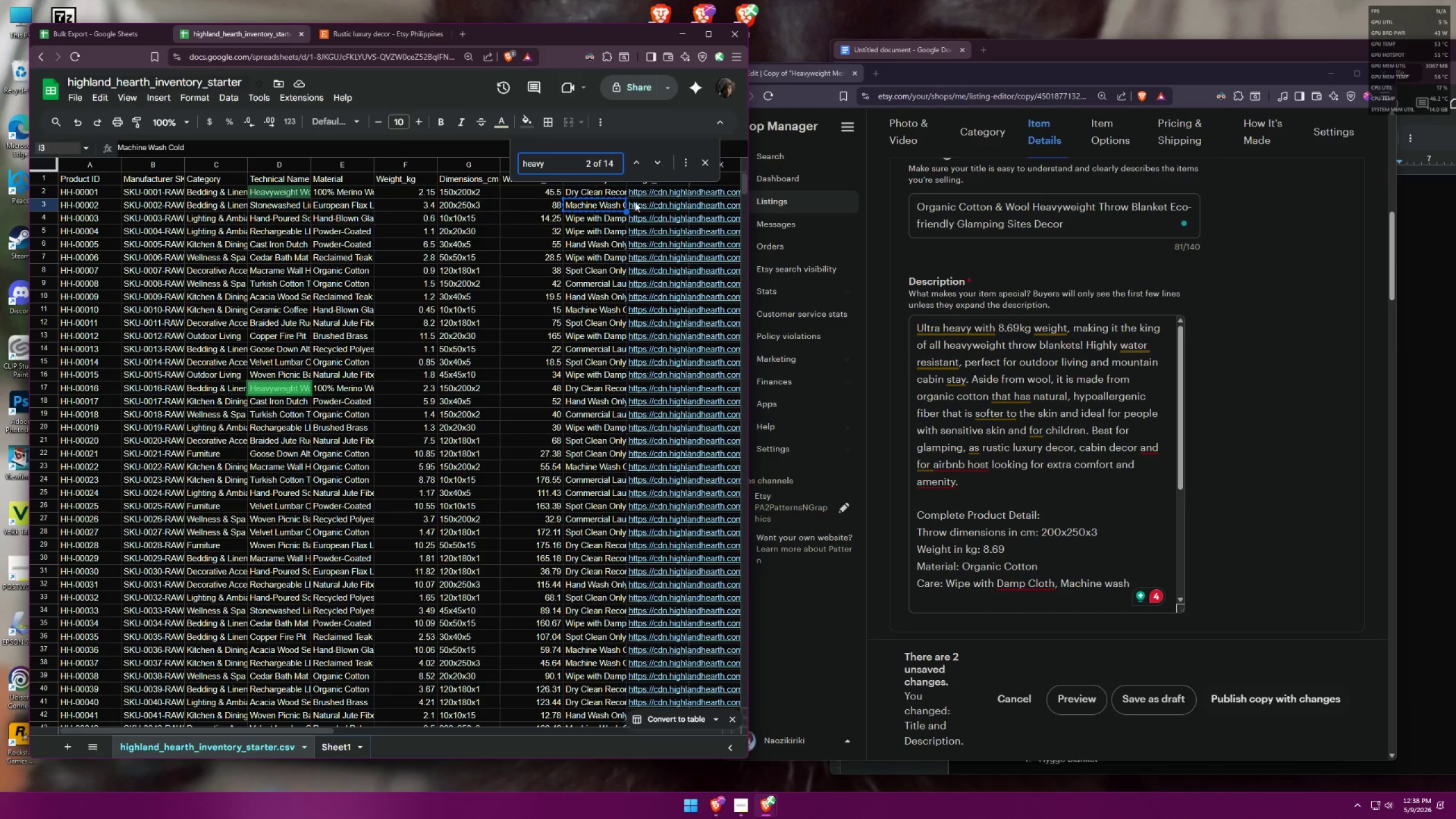 
left_click([666, 164])
 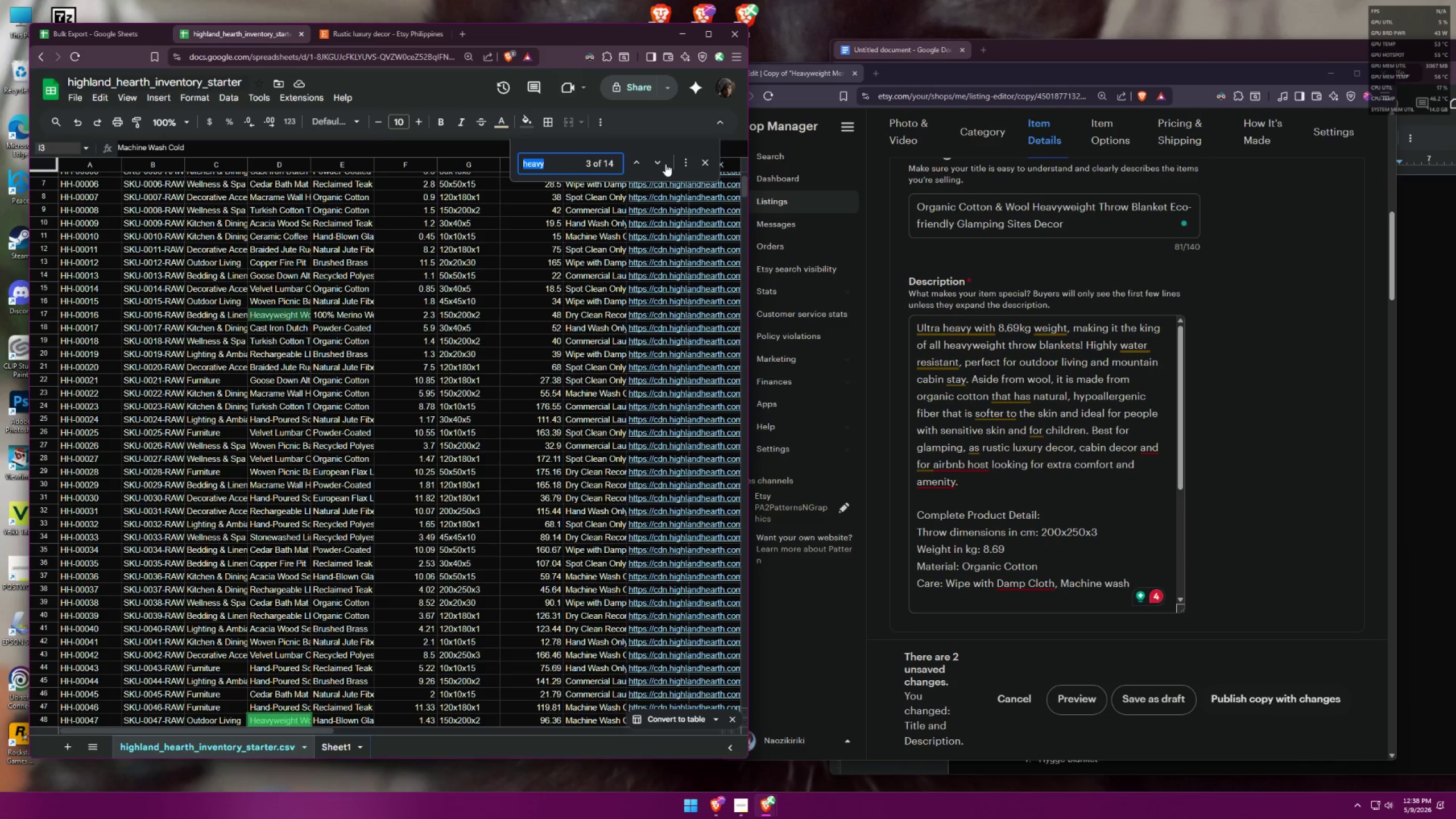 
left_click([665, 164])
 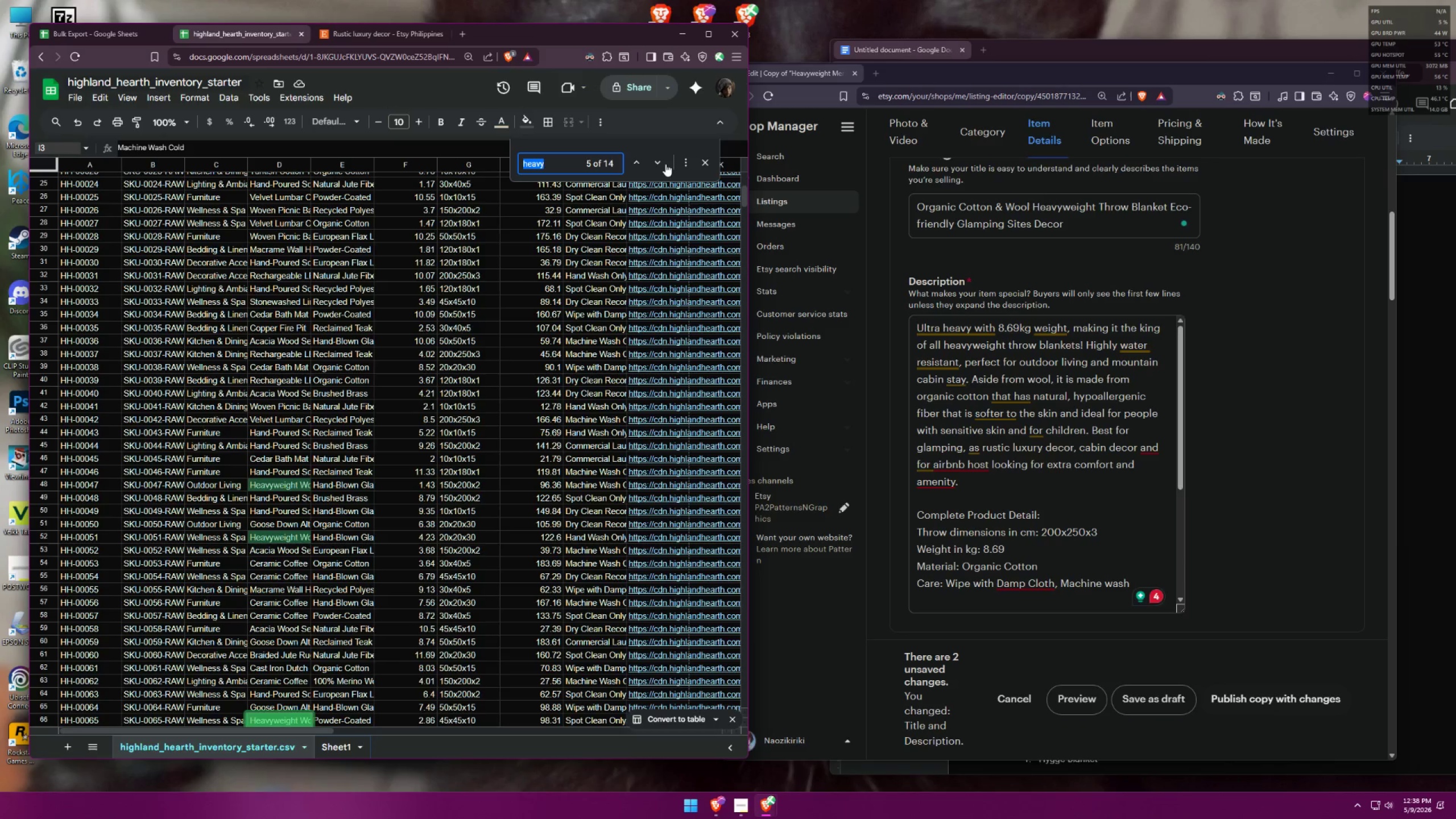 
double_click([665, 164])
 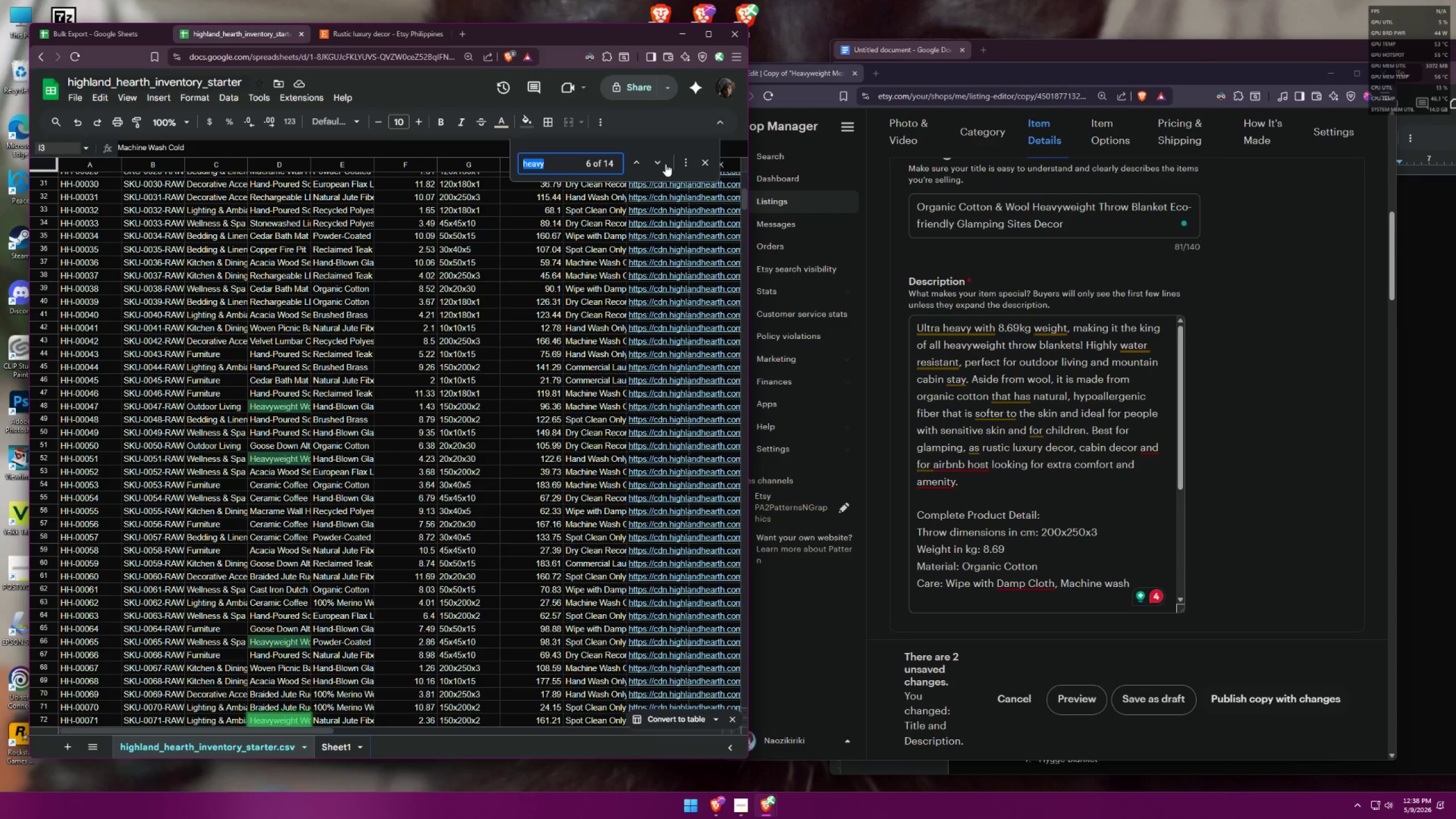 
triple_click([665, 164])
 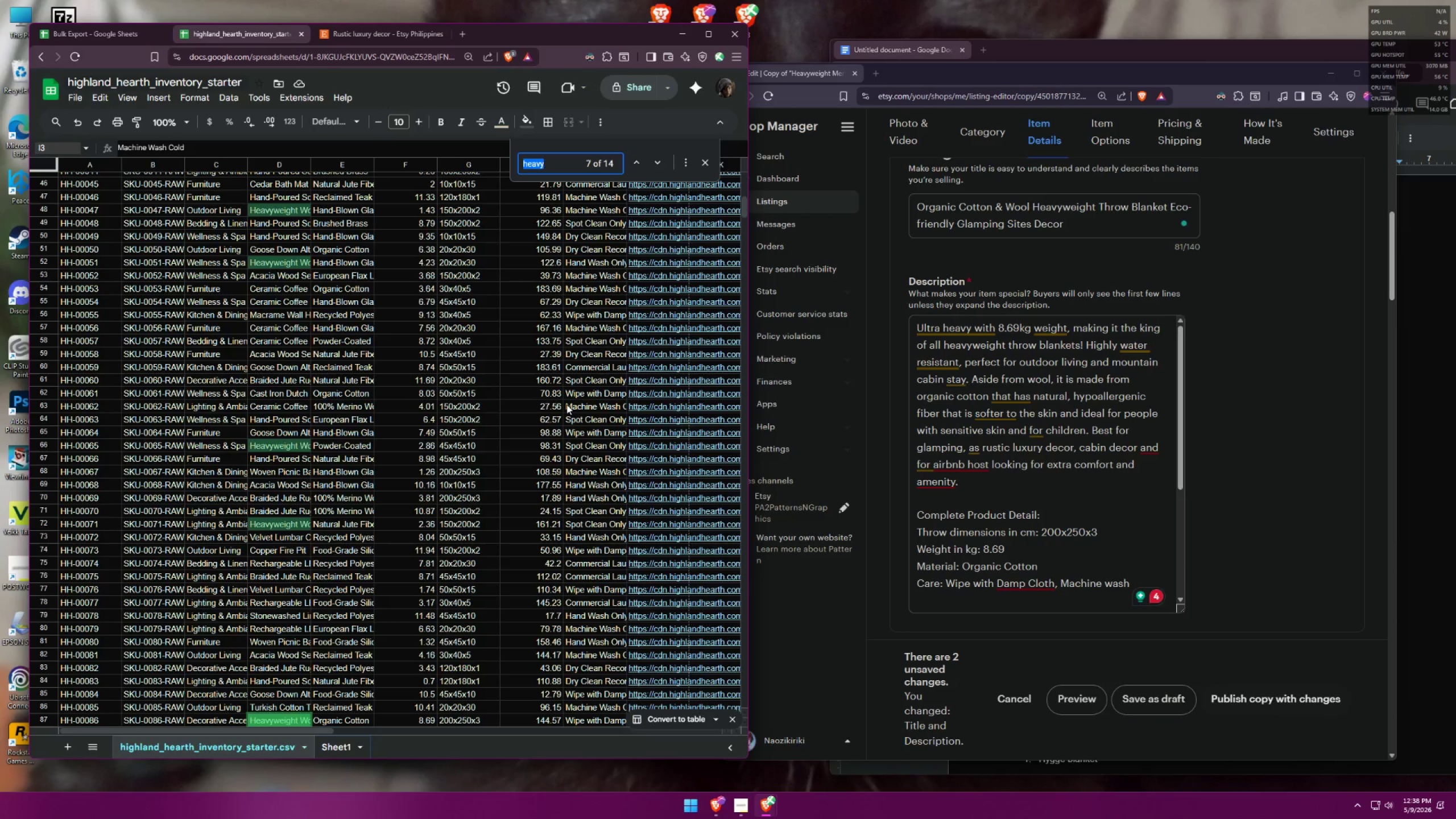 
scroll: coordinate [567, 401], scroll_direction: down, amount: 1.0
 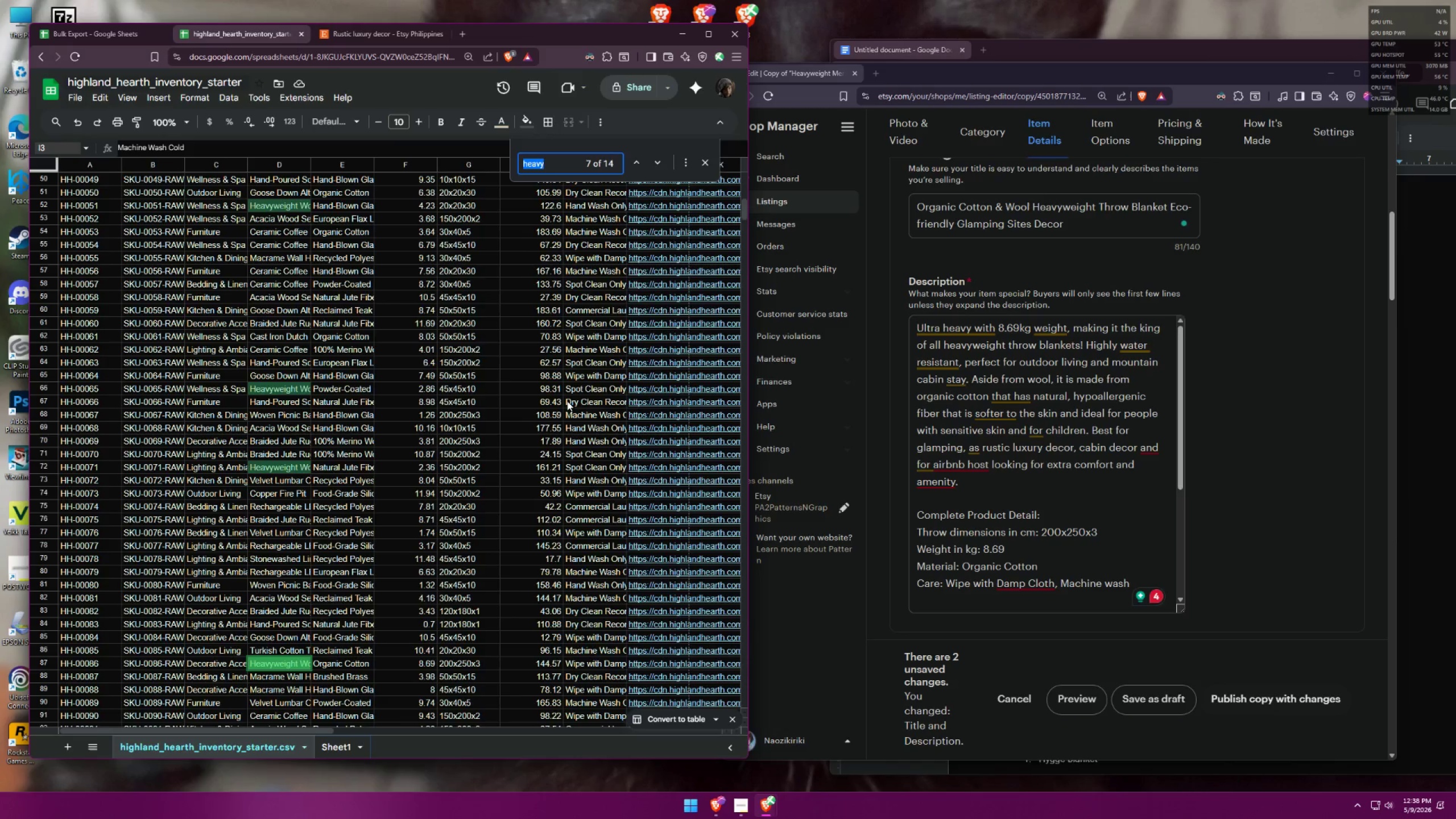 
scroll: coordinate [567, 401], scroll_direction: up, amount: 1.0
 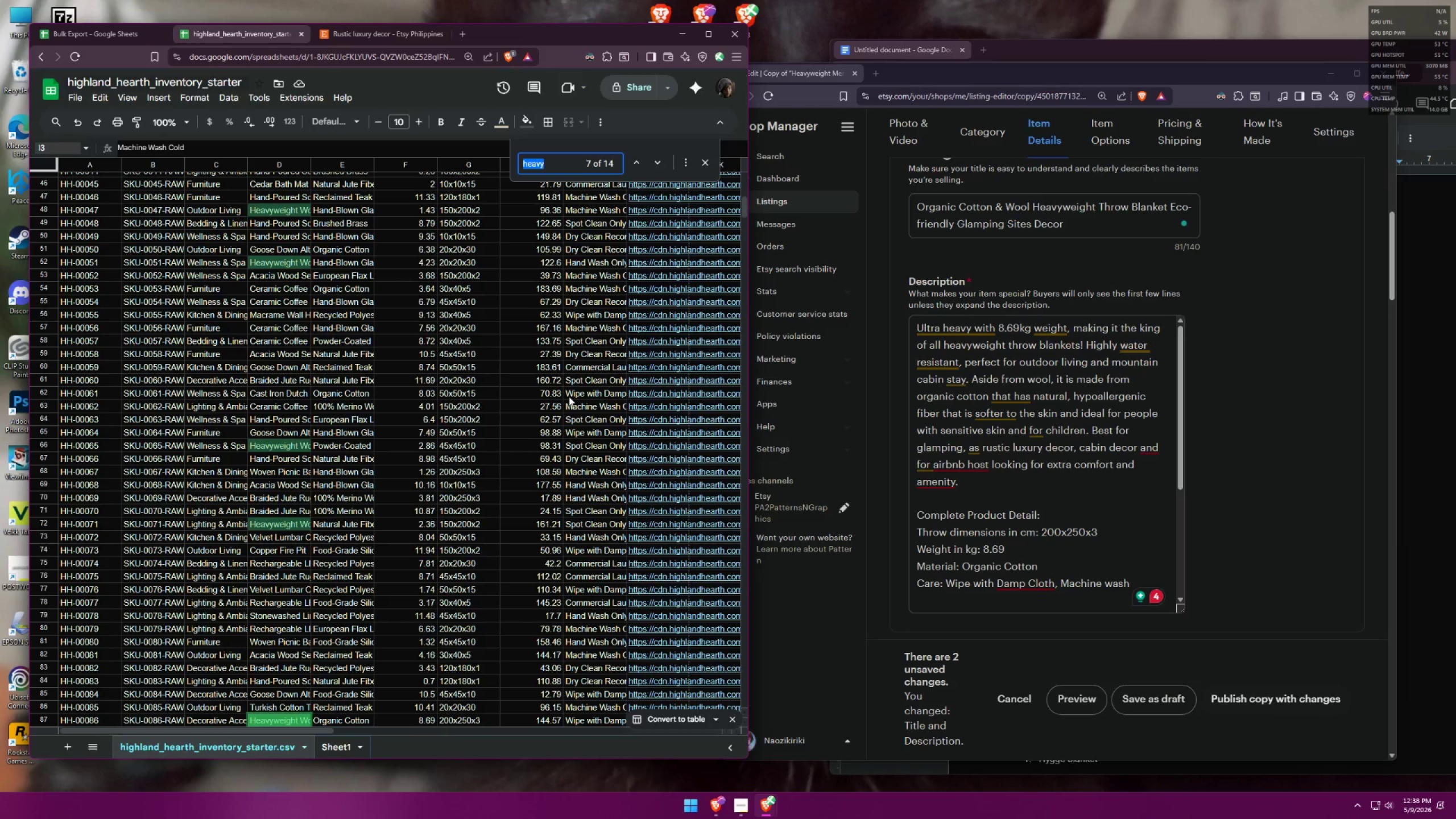 
scroll: coordinate [1257, 484], scroll_direction: down, amount: 20.0
 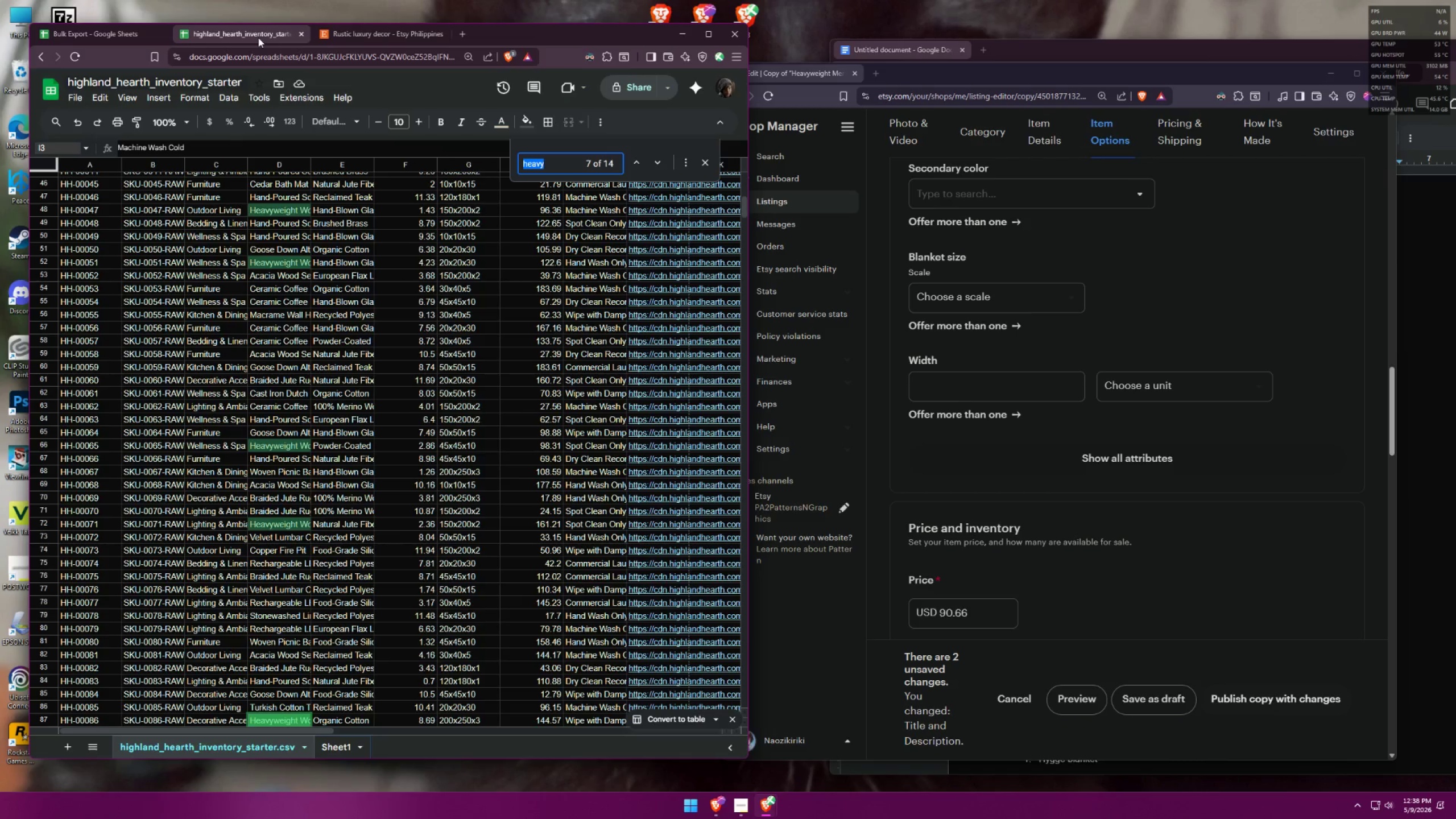 
wait(5.85)
 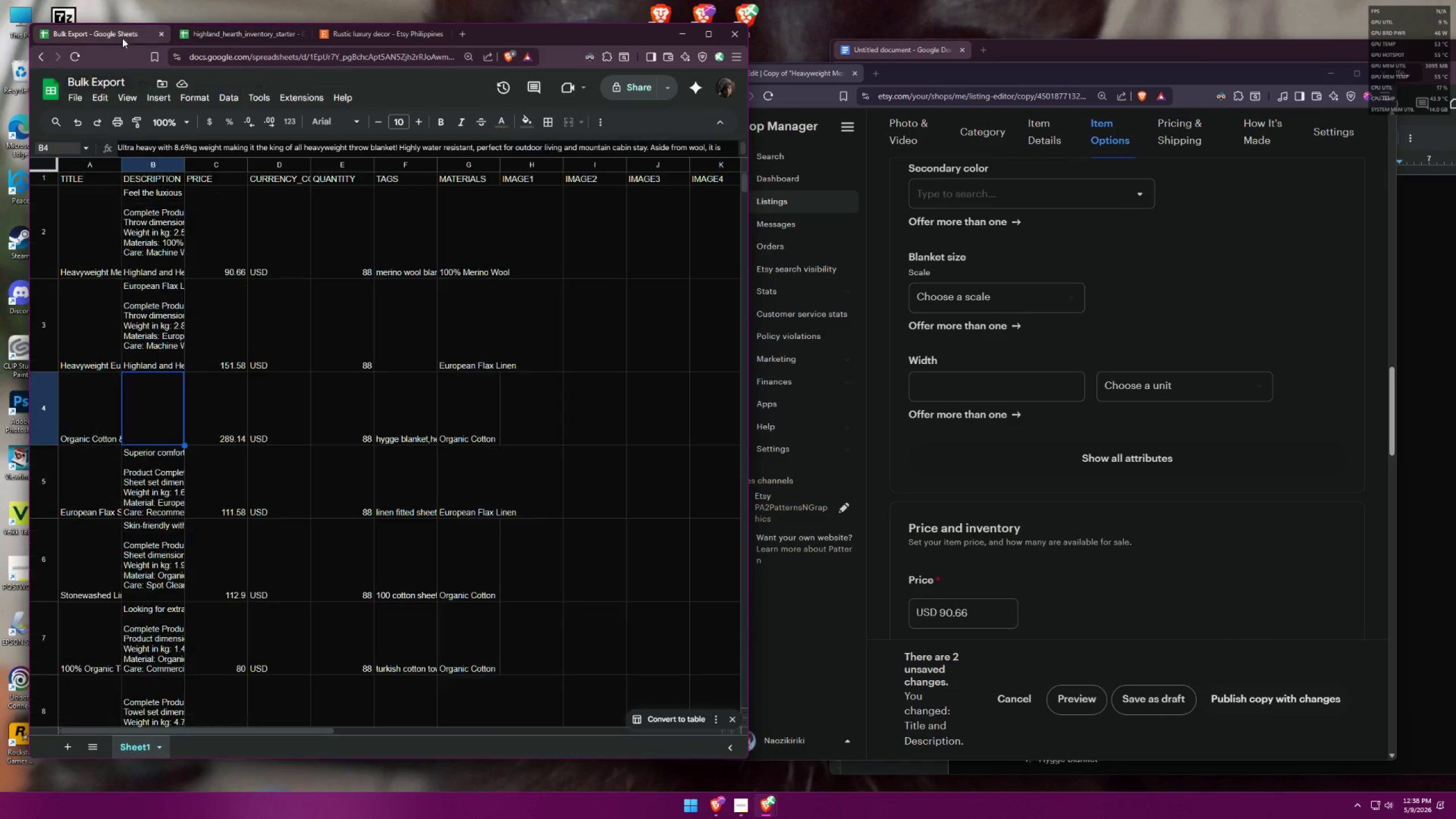 
scroll: coordinate [1128, 562], scroll_direction: up, amount: 22.0
 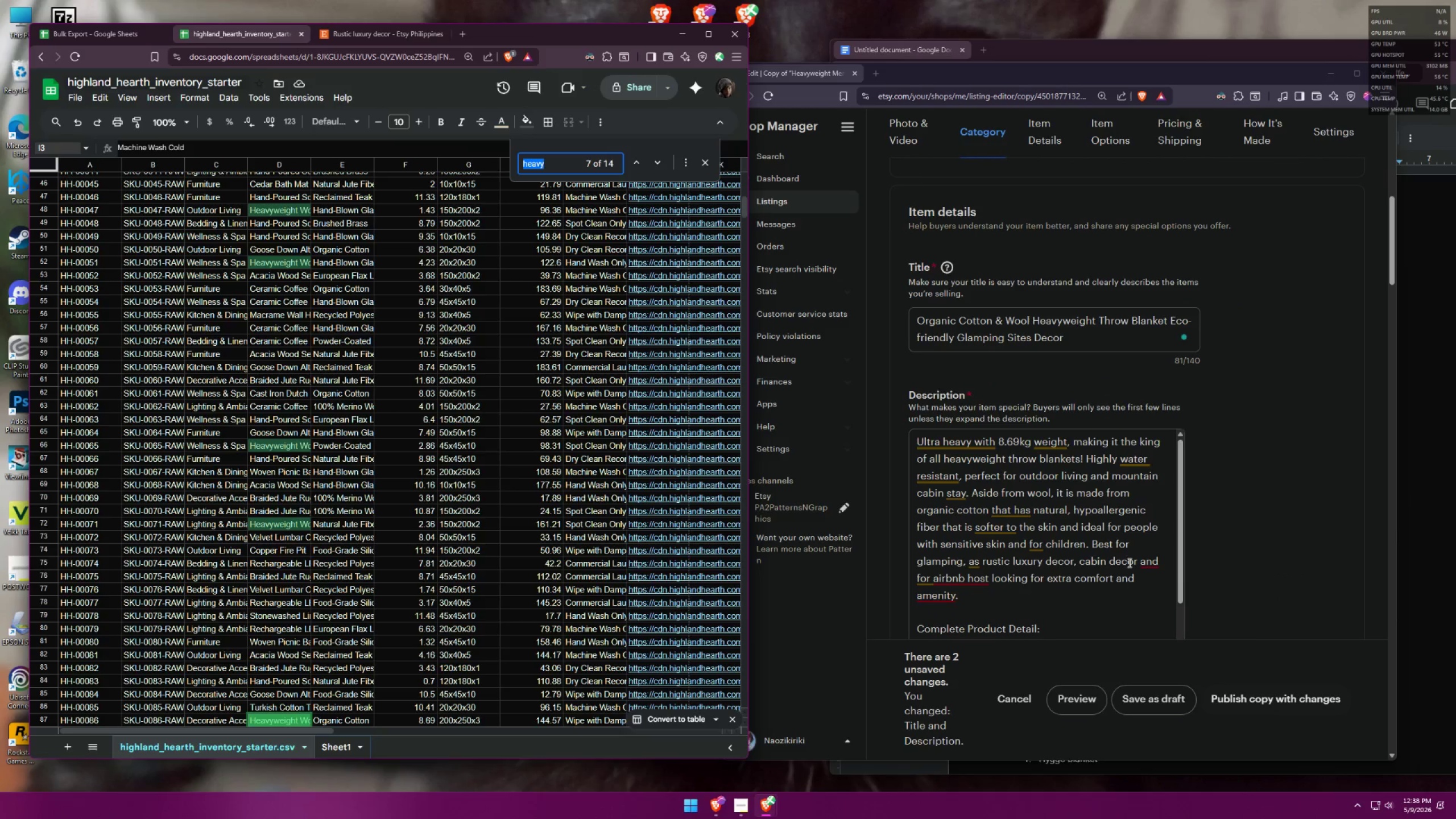 
scroll: coordinate [1130, 553], scroll_direction: down, amount: 5.0
 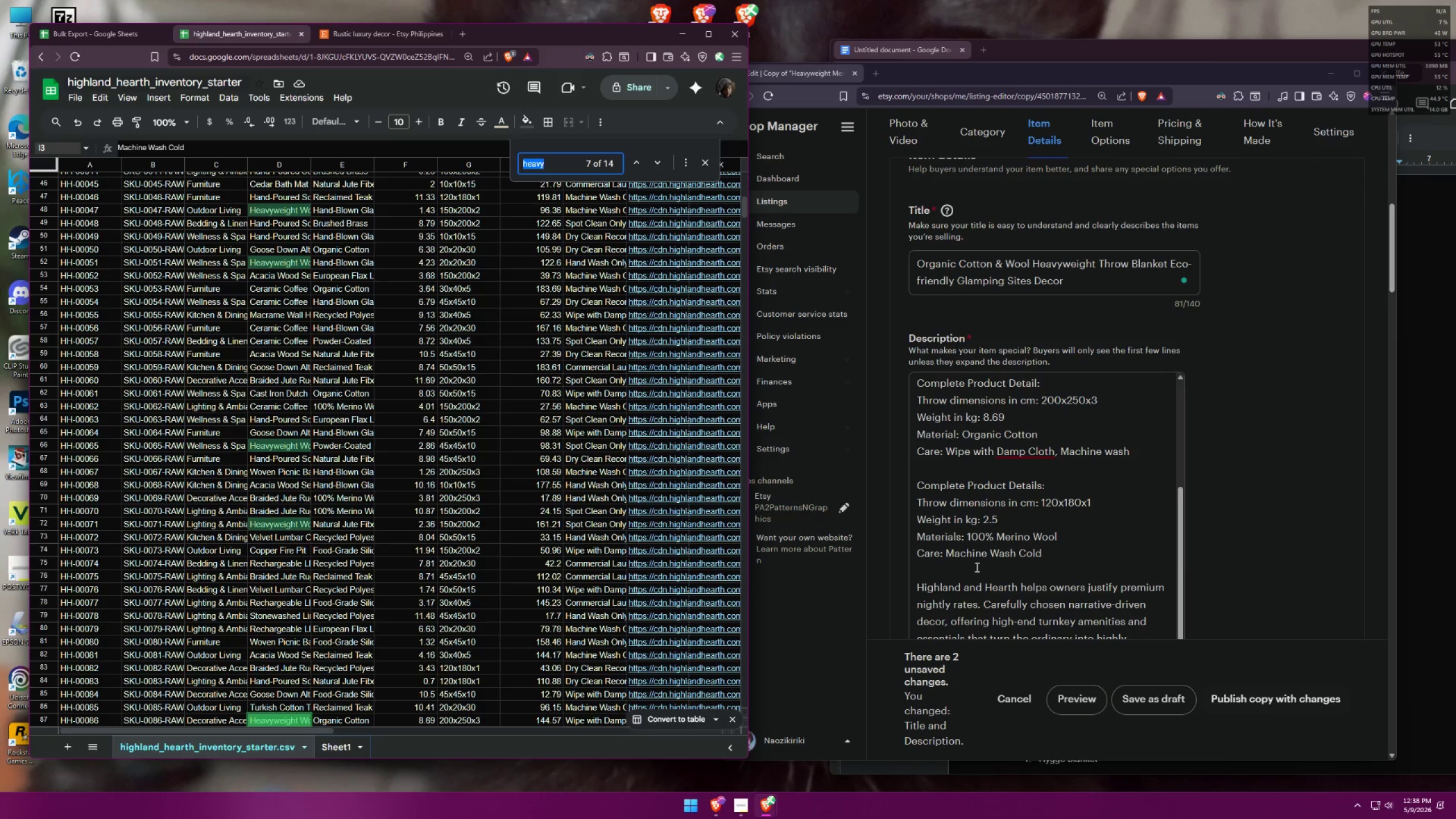 
left_click_drag(start_coordinate=[932, 572], to_coordinate=[917, 491])
 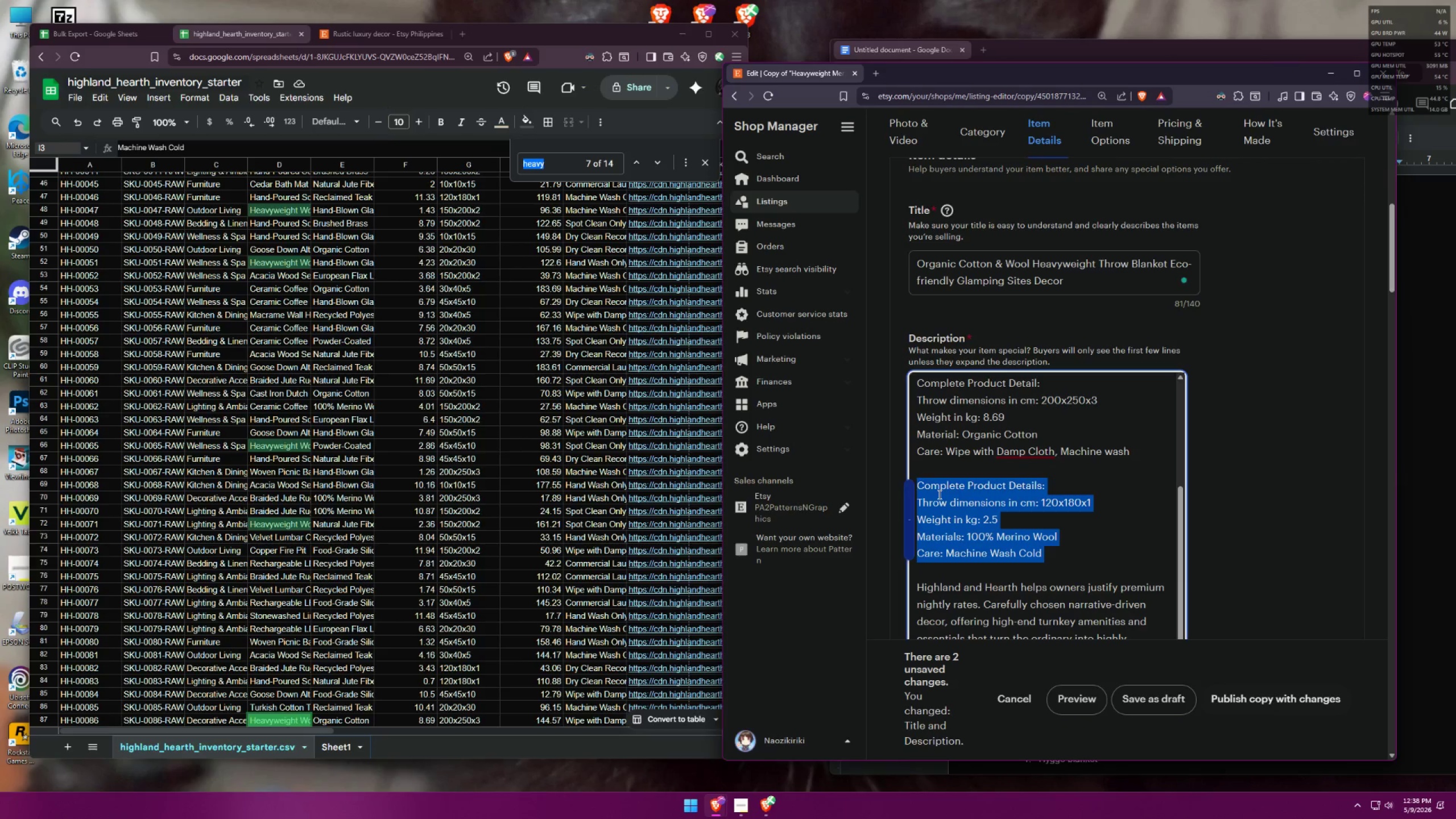 
key(Backspace)
 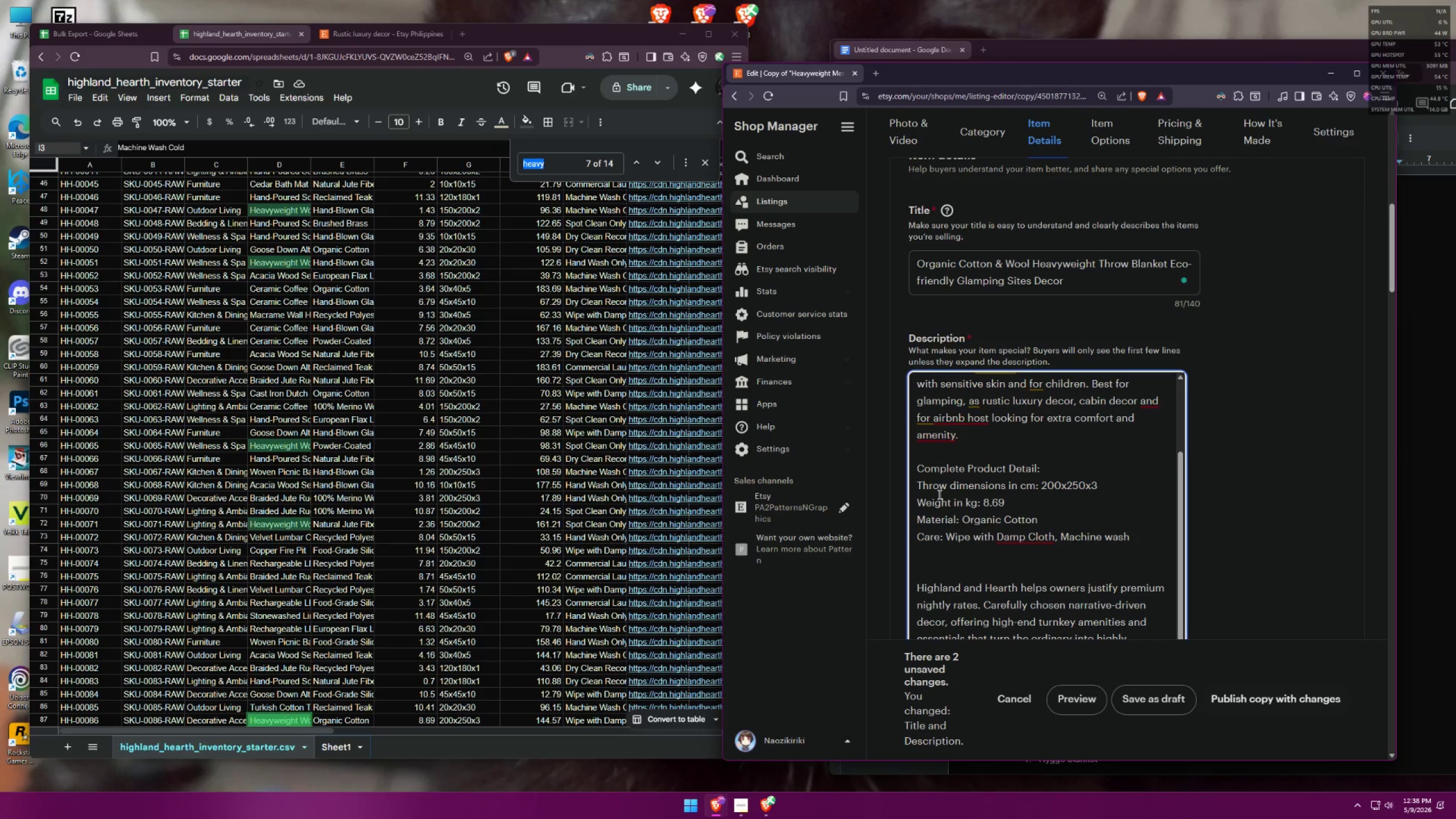 
key(Backspace)
 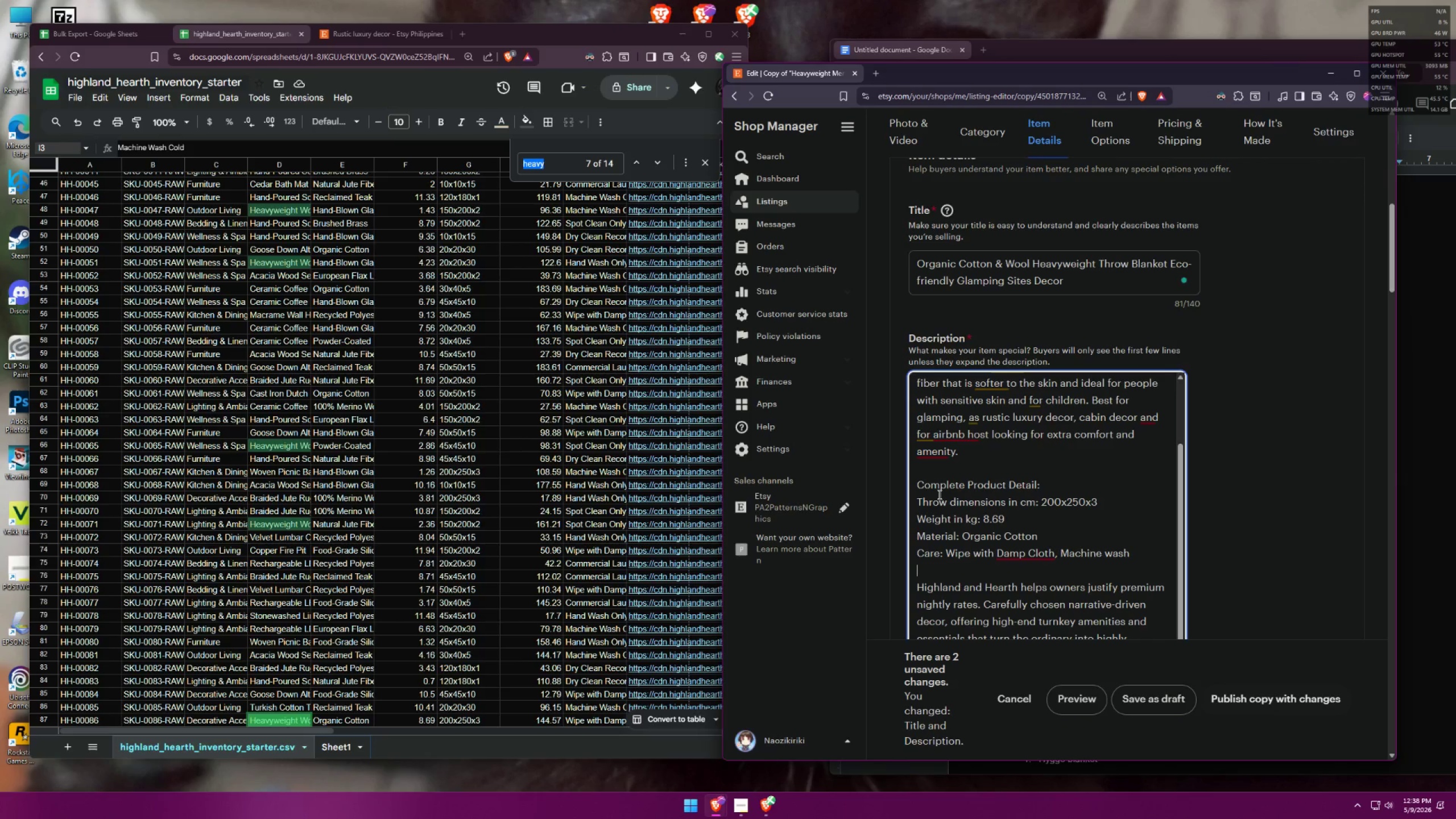 
scroll: coordinate [1070, 516], scroll_direction: down, amount: 3.0
 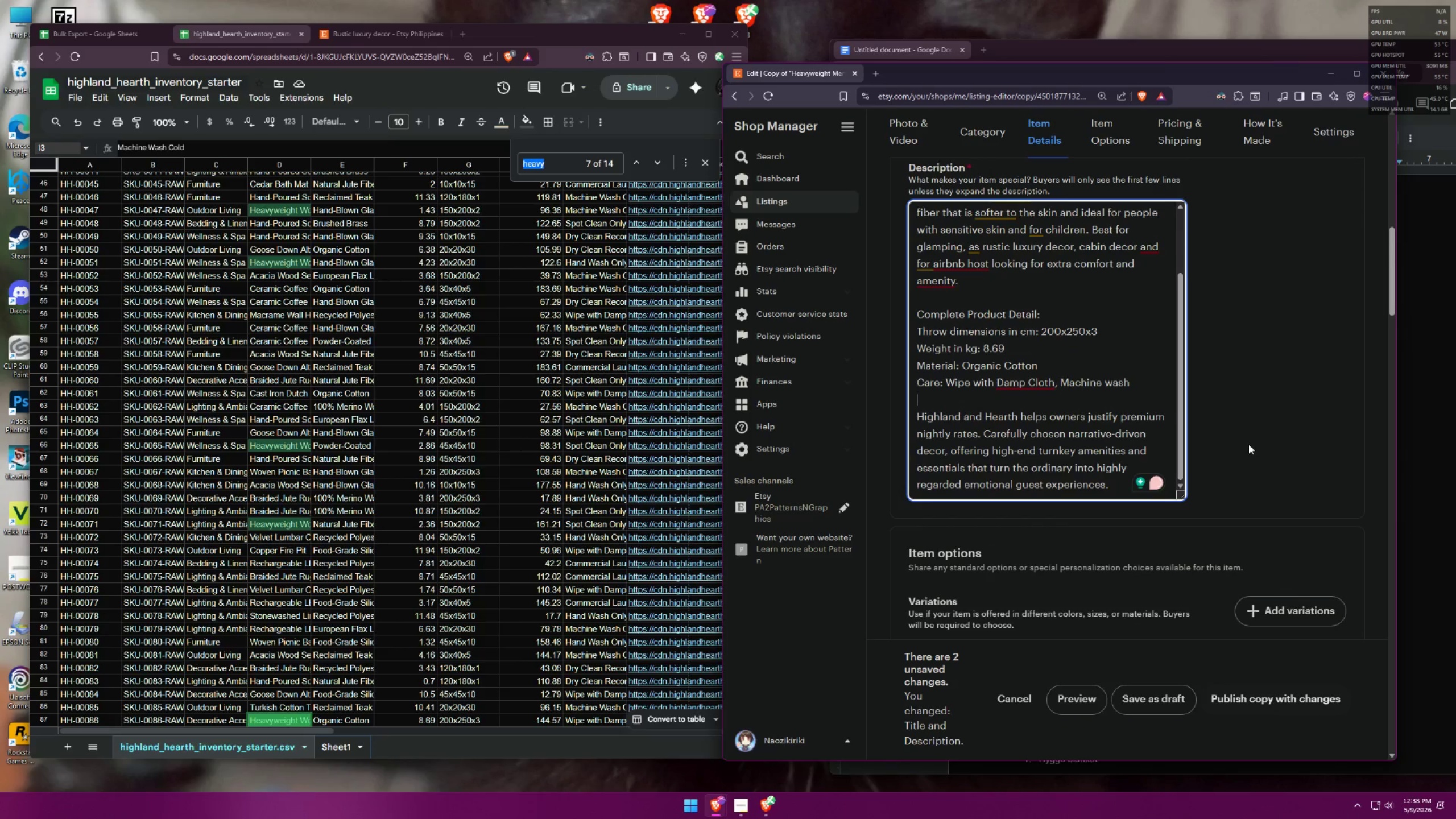 
scroll: coordinate [1141, 429], scroll_direction: up, amount: 11.0
 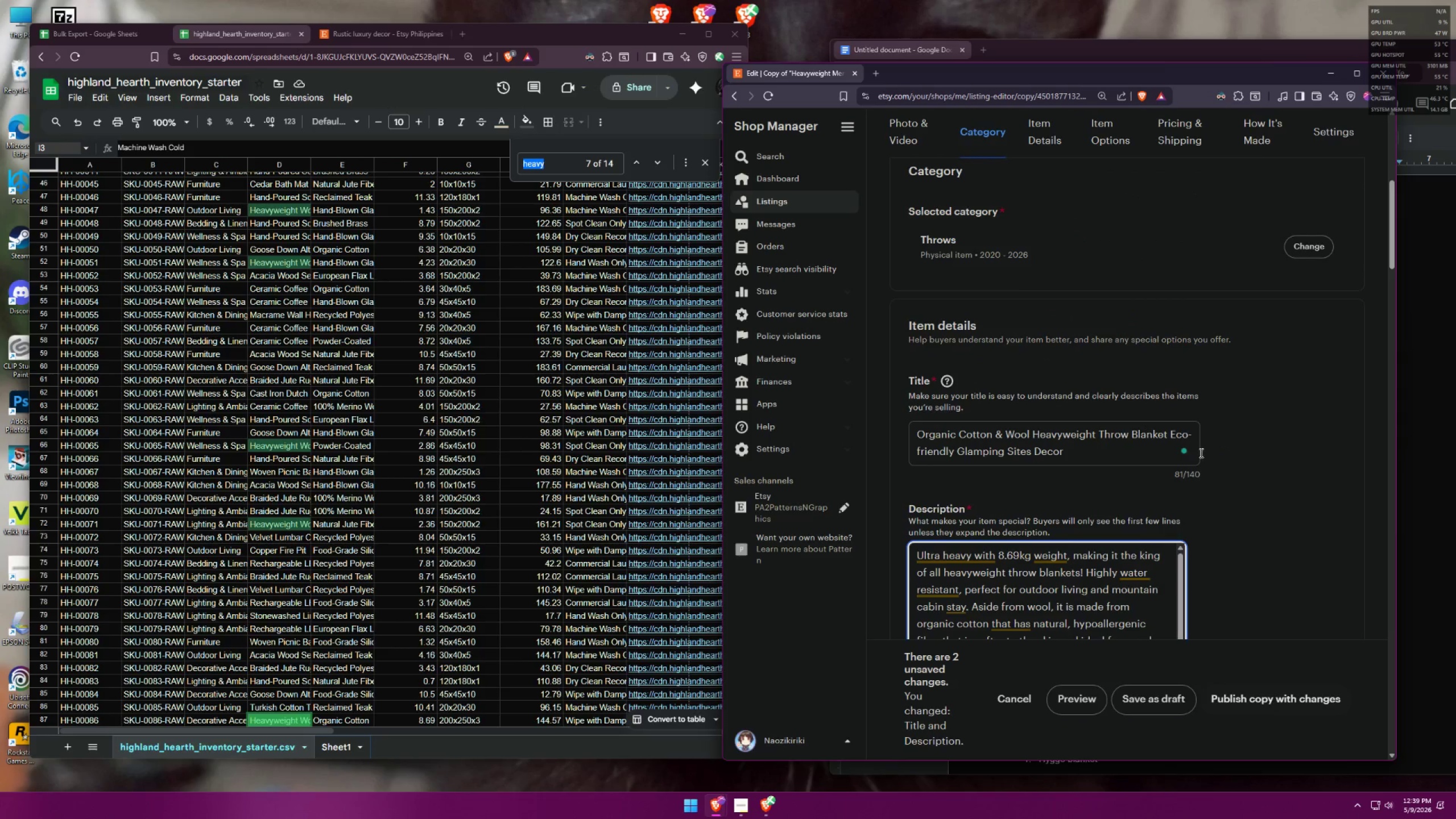 
scroll: coordinate [1304, 486], scroll_direction: down, amount: 3.0
 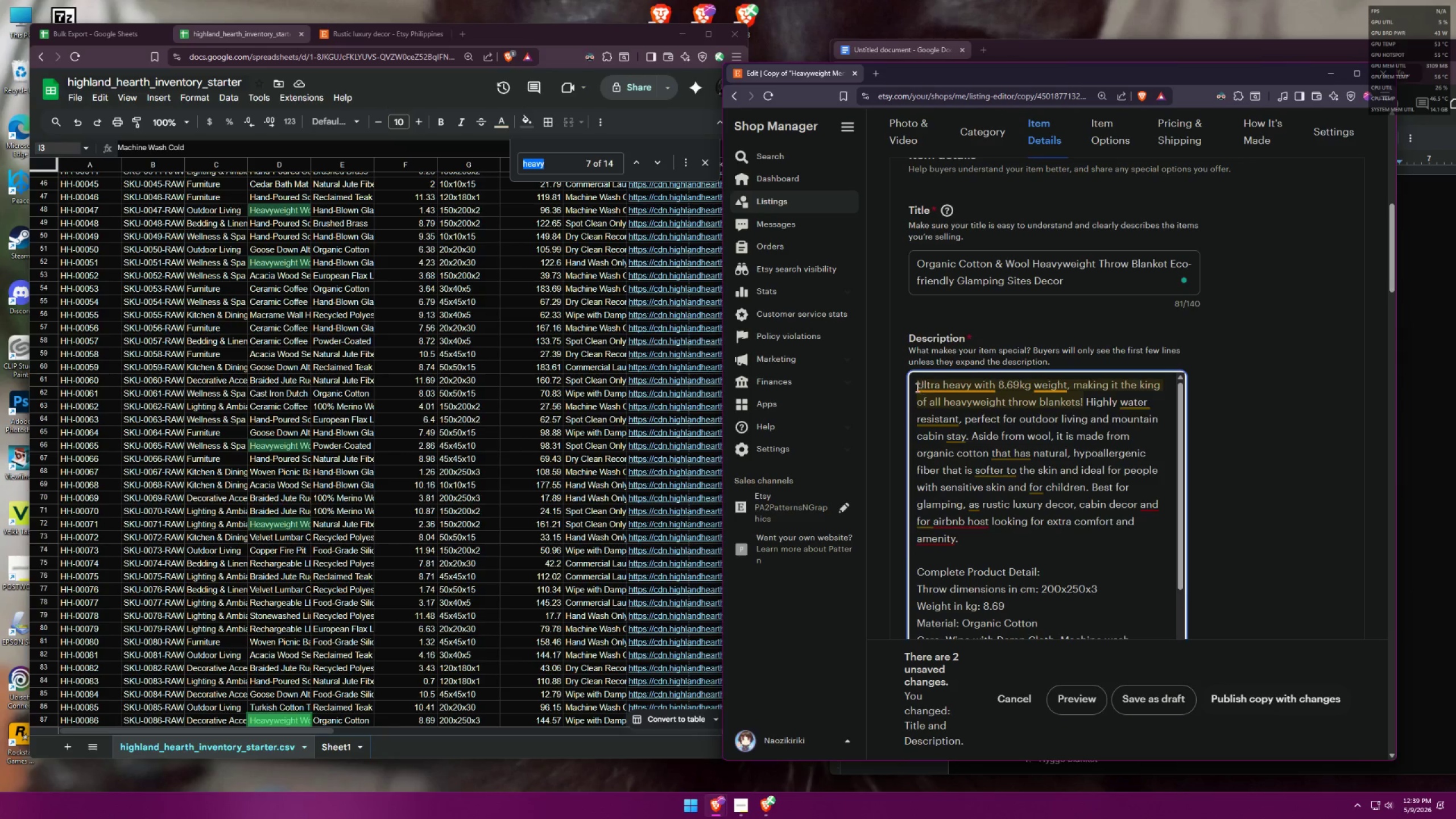 
type(Thickm,)
key(Backspace)
key(Backspace)
type(m )
key(Backspace)
key(Backspace)
type(, Chunky, and )
 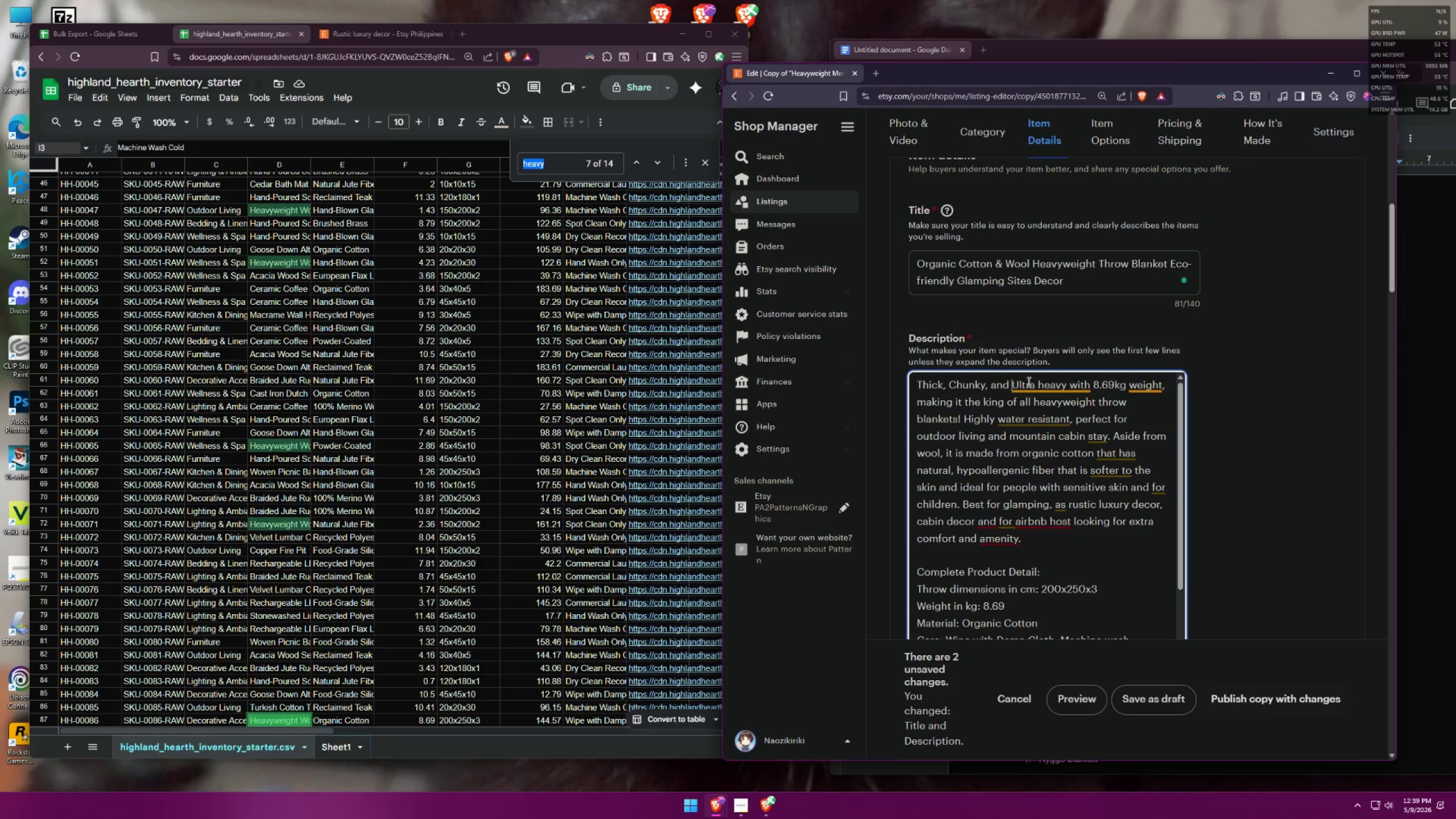 
left_click([1040, 379])
 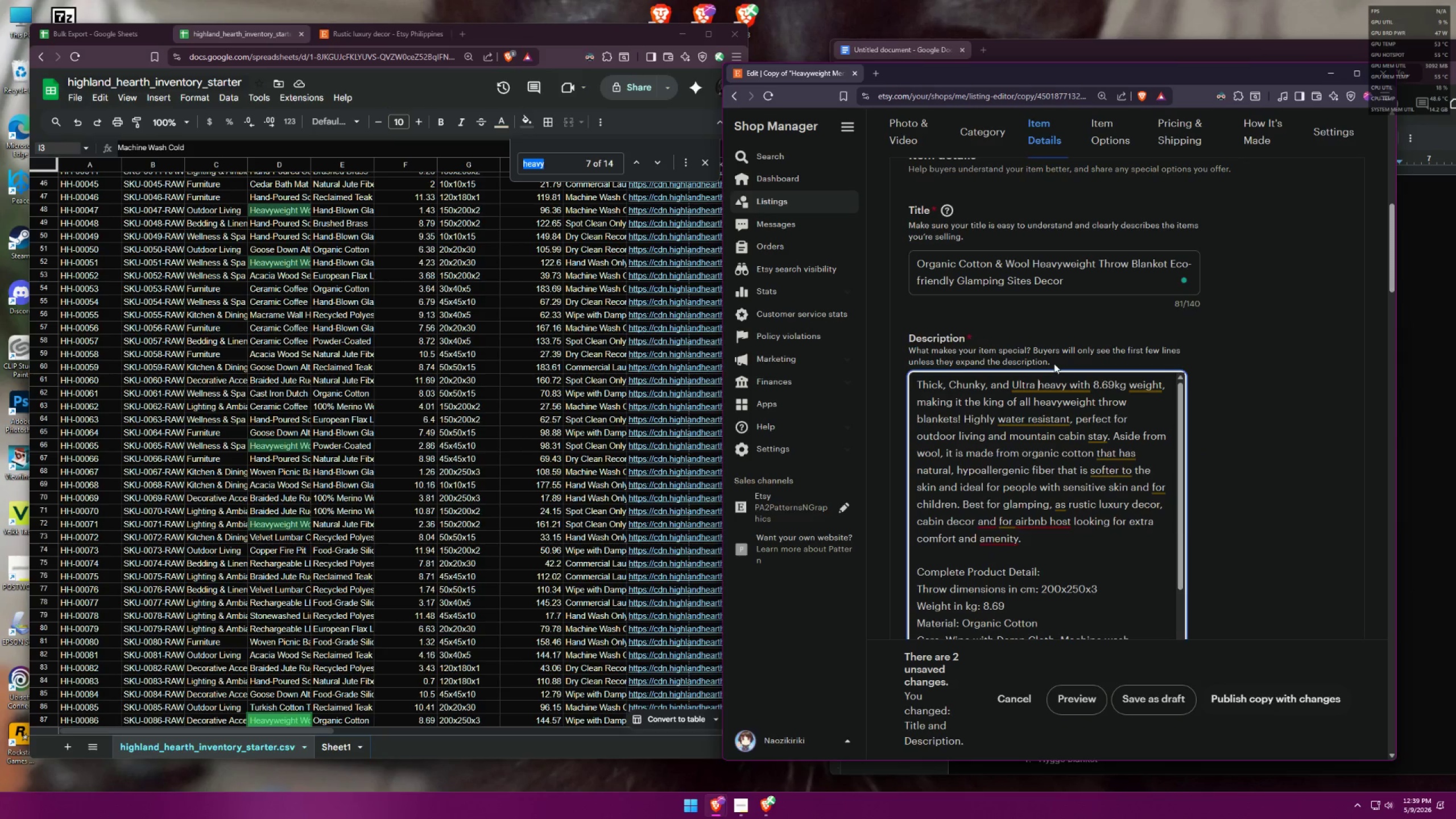 
key(Backspace)
 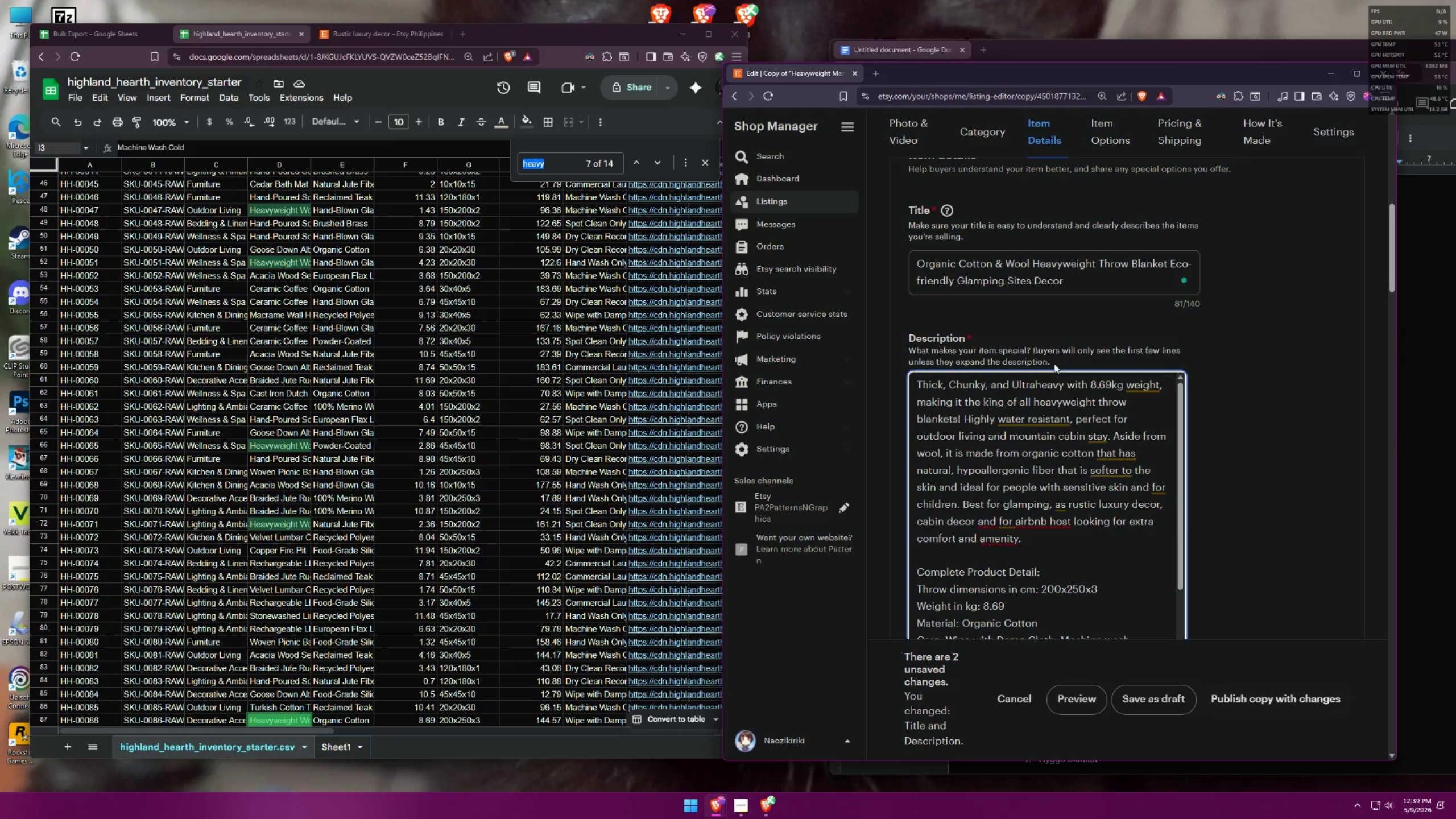 
key(Minus)
 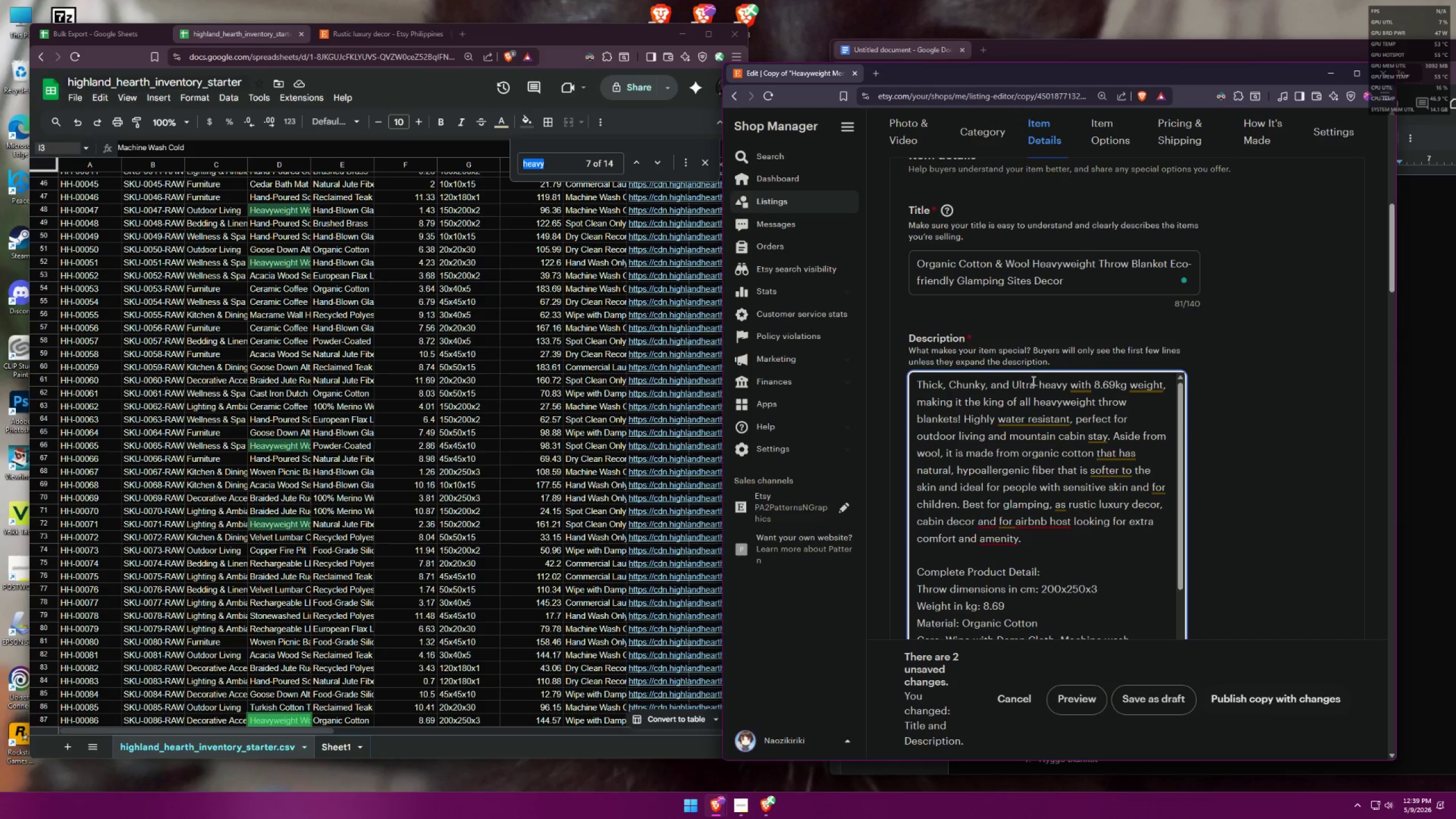 
left_click([1019, 383])
 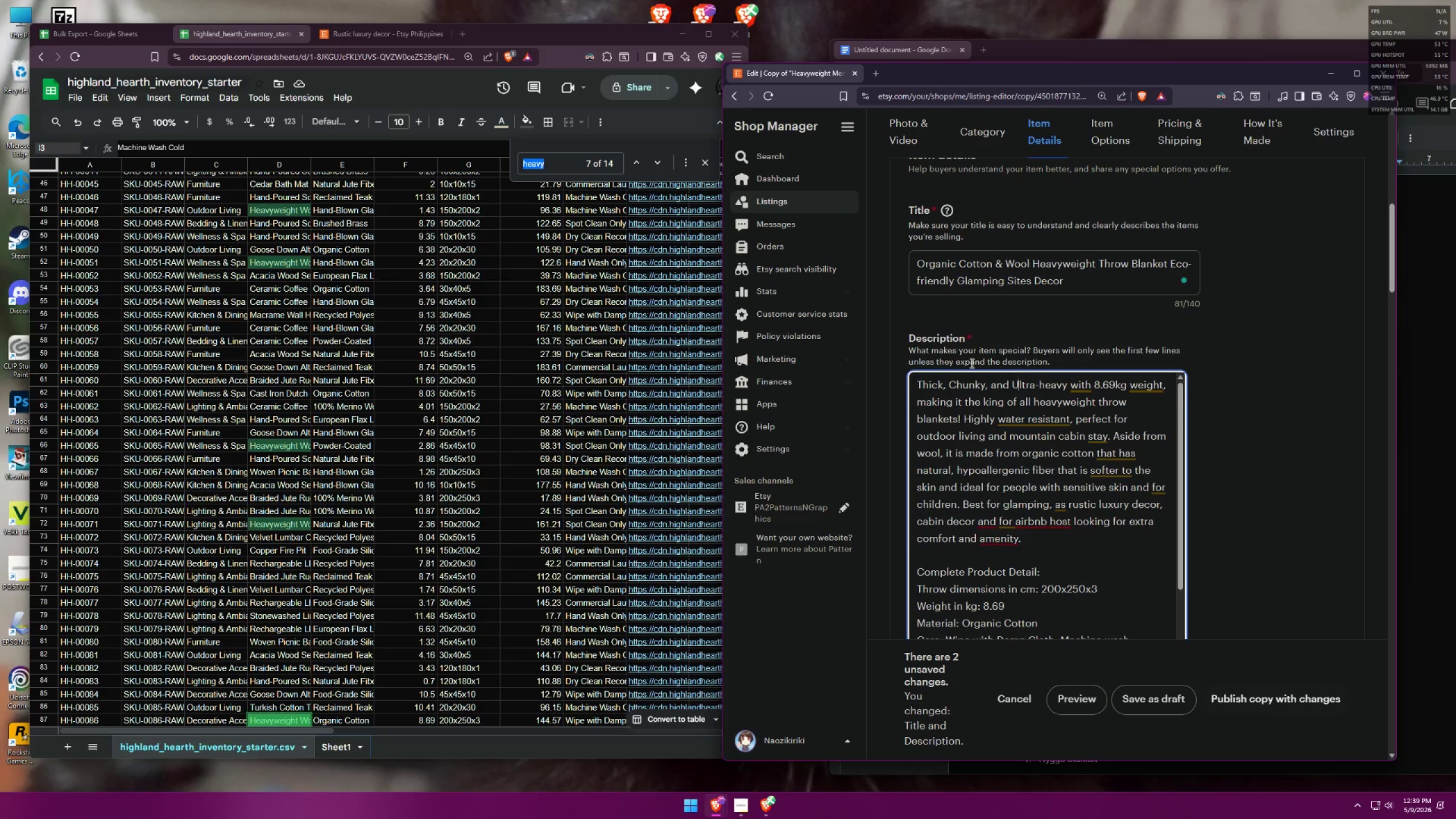 
key(Backspace)
 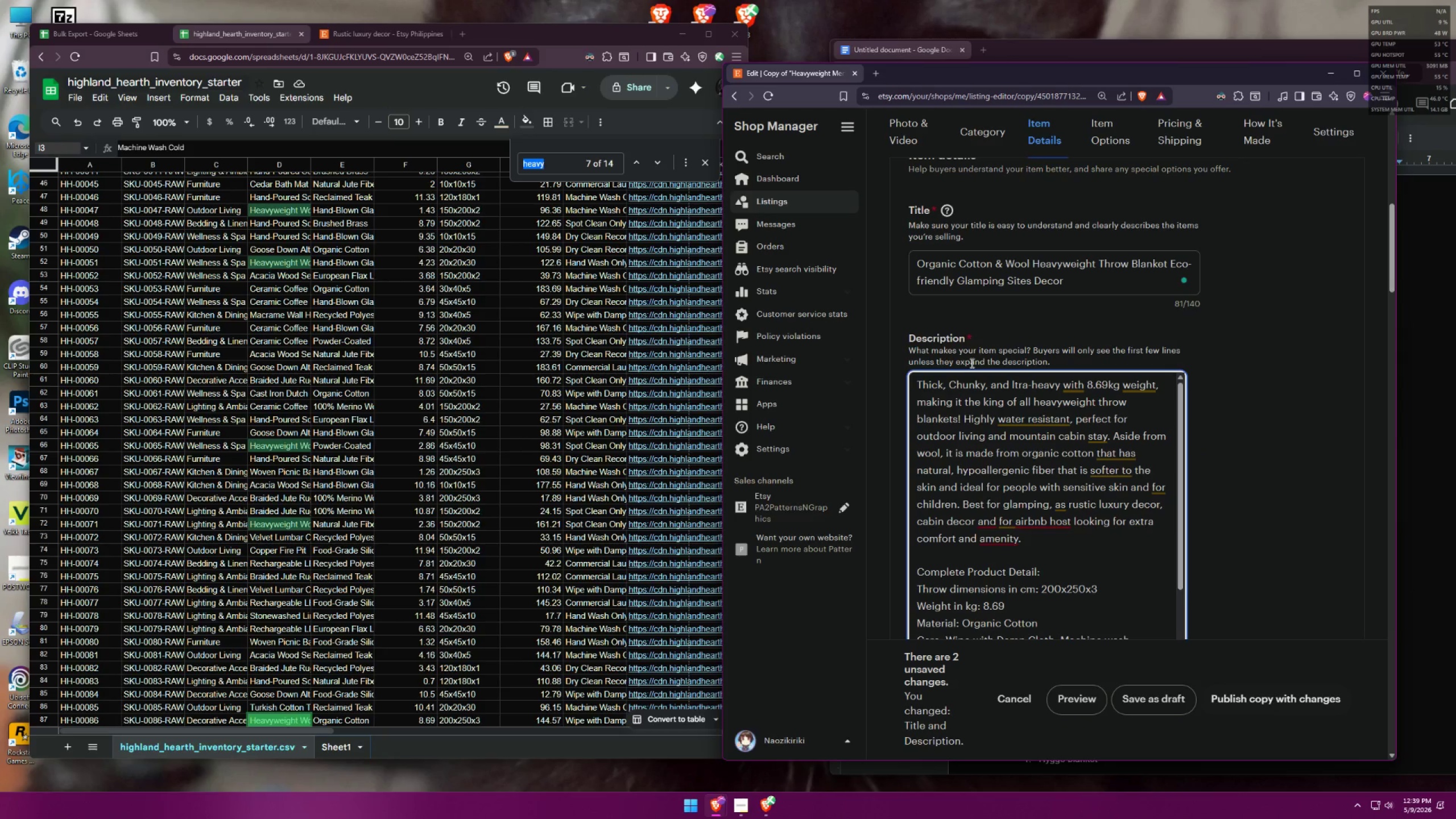 
key(U)
 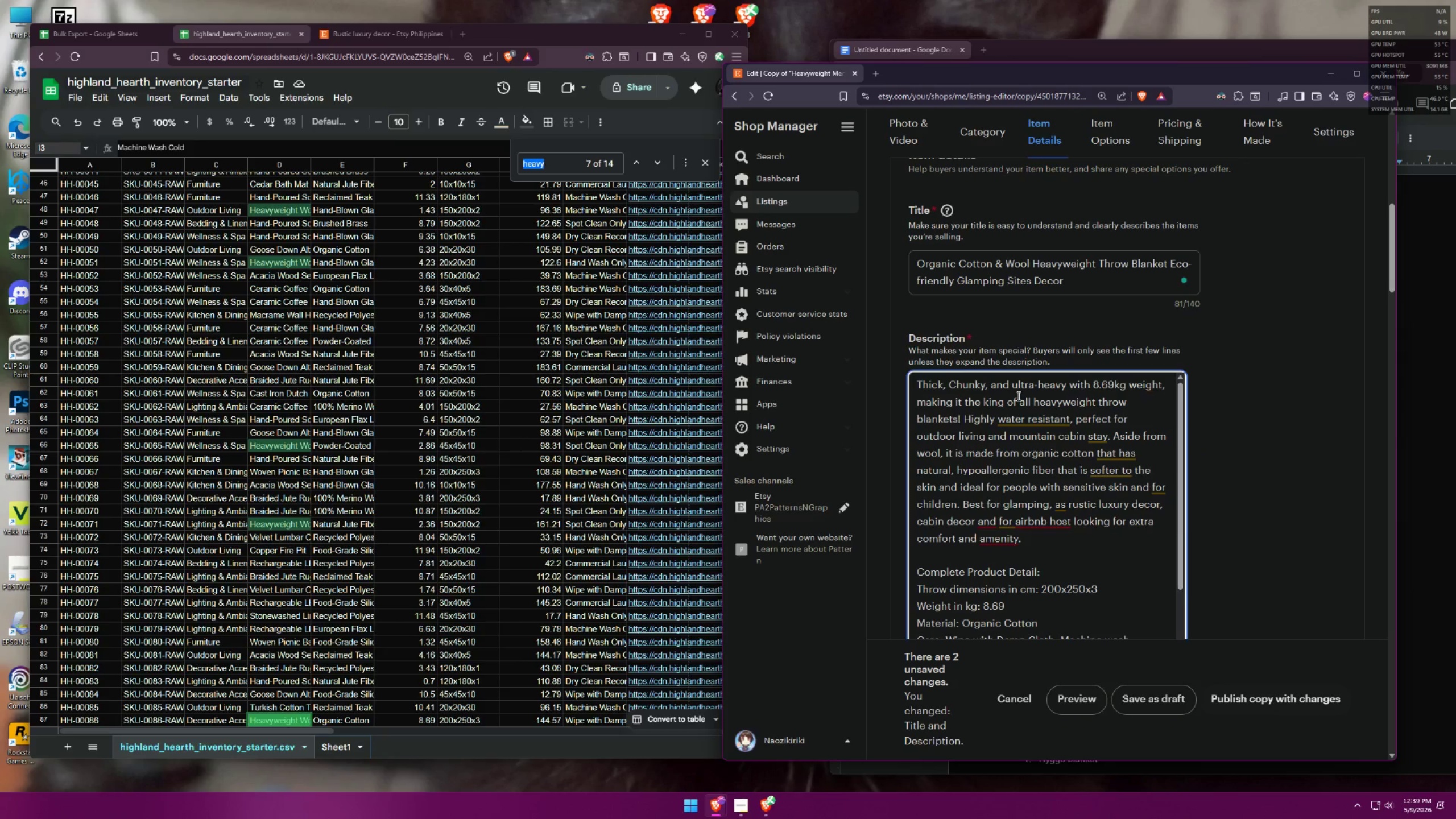 
left_click_drag(start_coordinate=[956, 387], to_coordinate=[950, 384])
 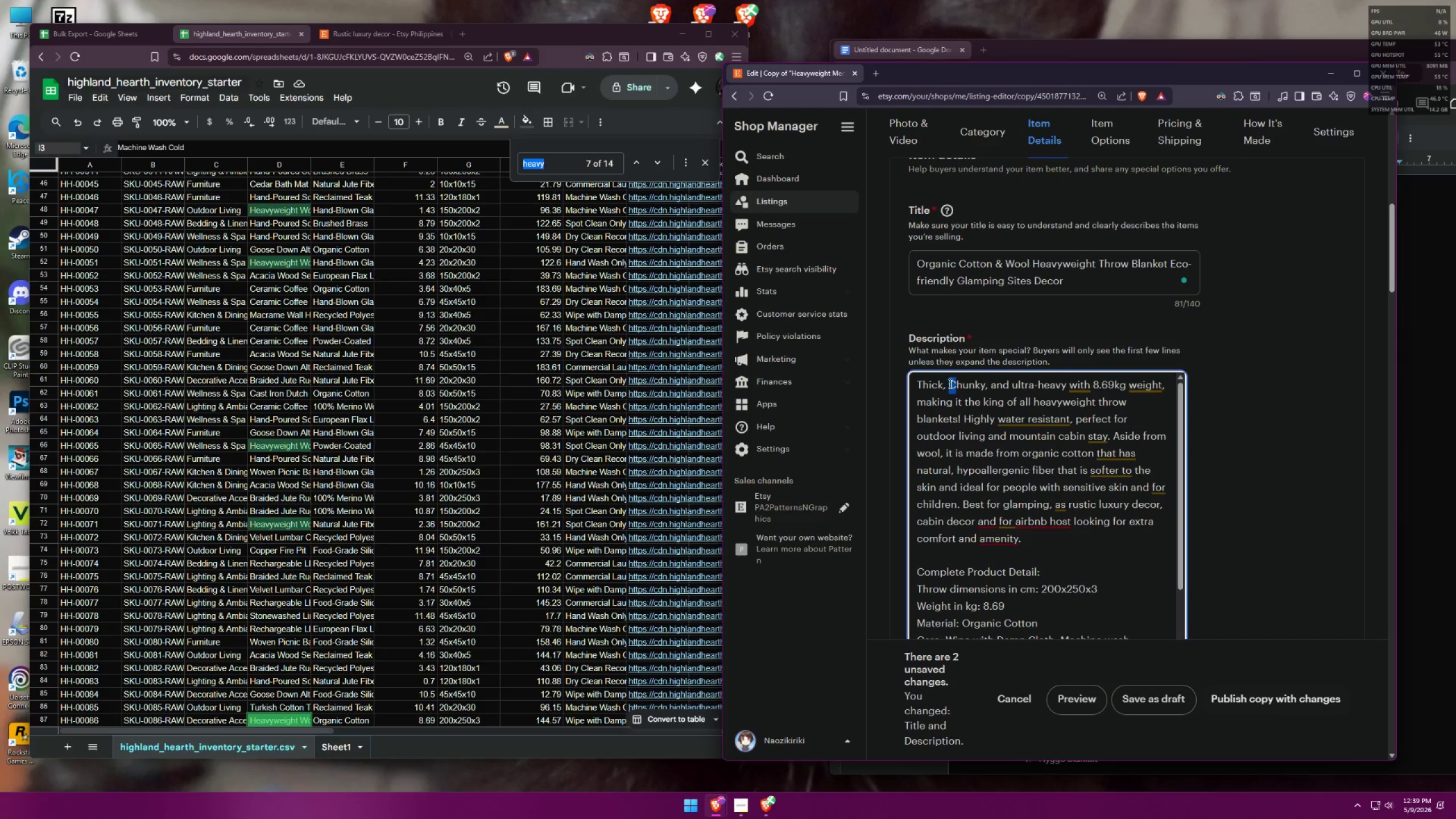 
key(C)
 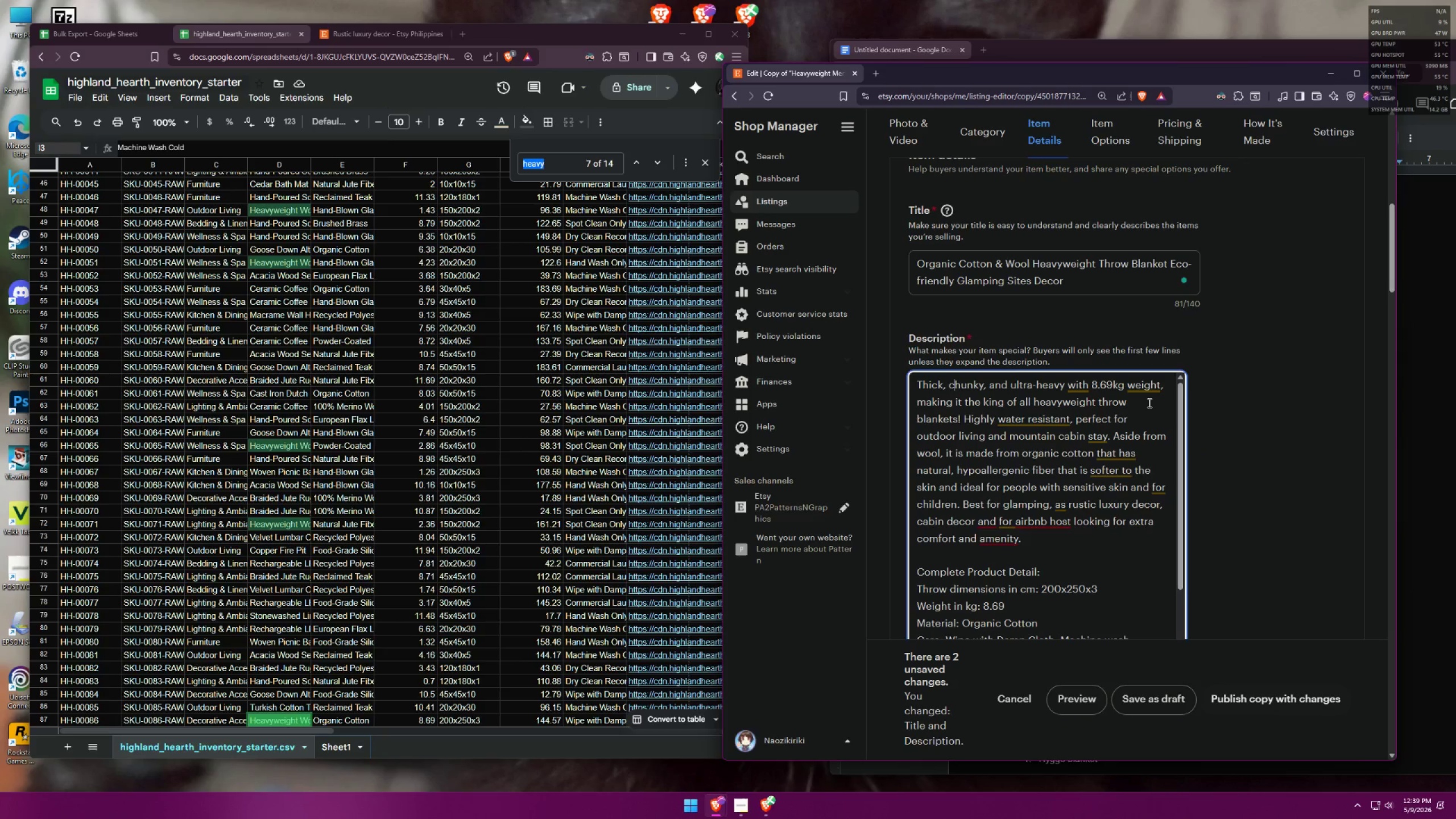 
left_click([1162, 387])
 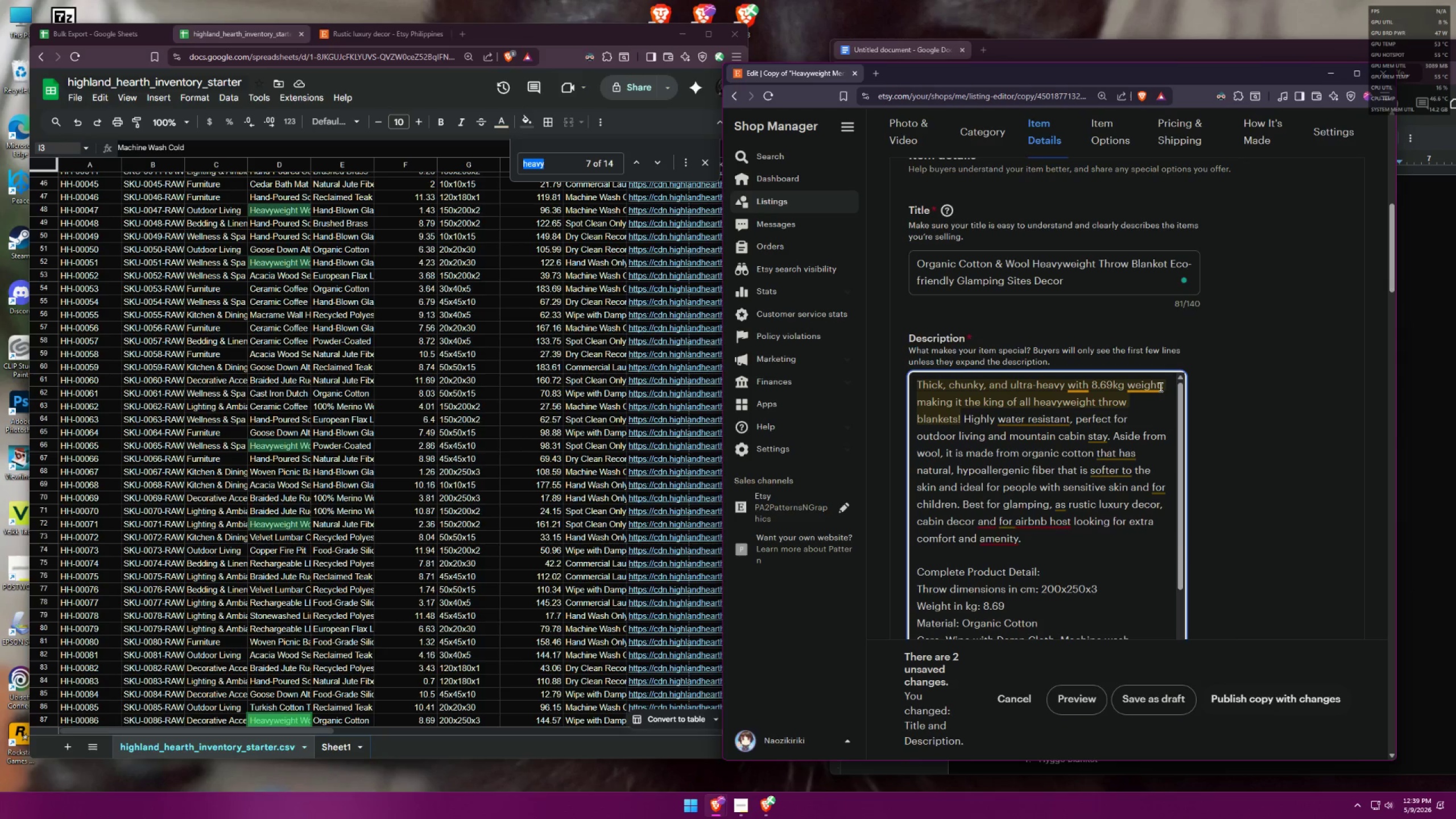 
left_click([1160, 387])
 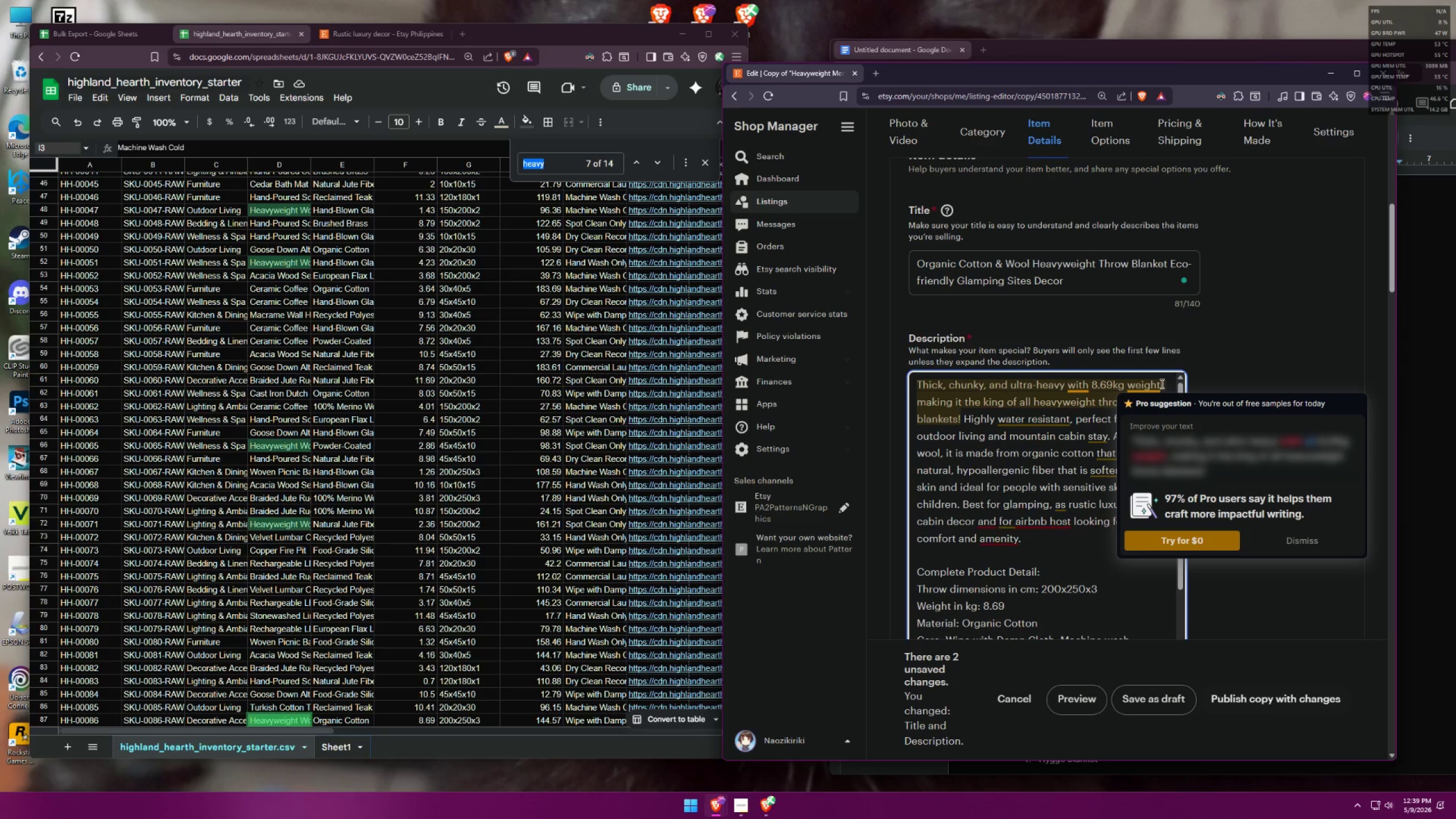 
left_click_drag(start_coordinate=[1161, 383], to_coordinate=[1126, 378])
 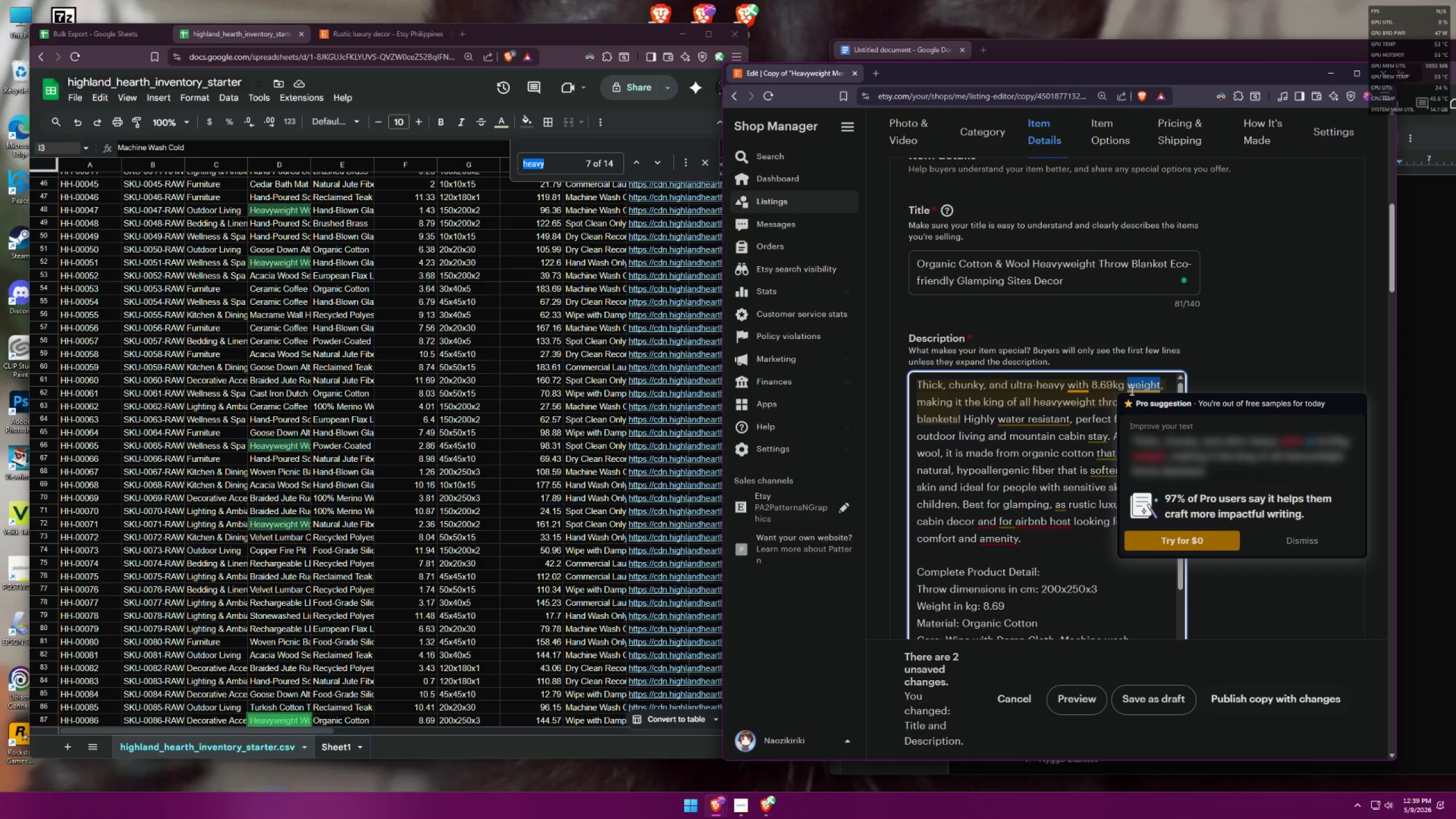 
key(Backspace)
type( t)
key(Backspace)
key(Backspace)
type(throw blanket)
 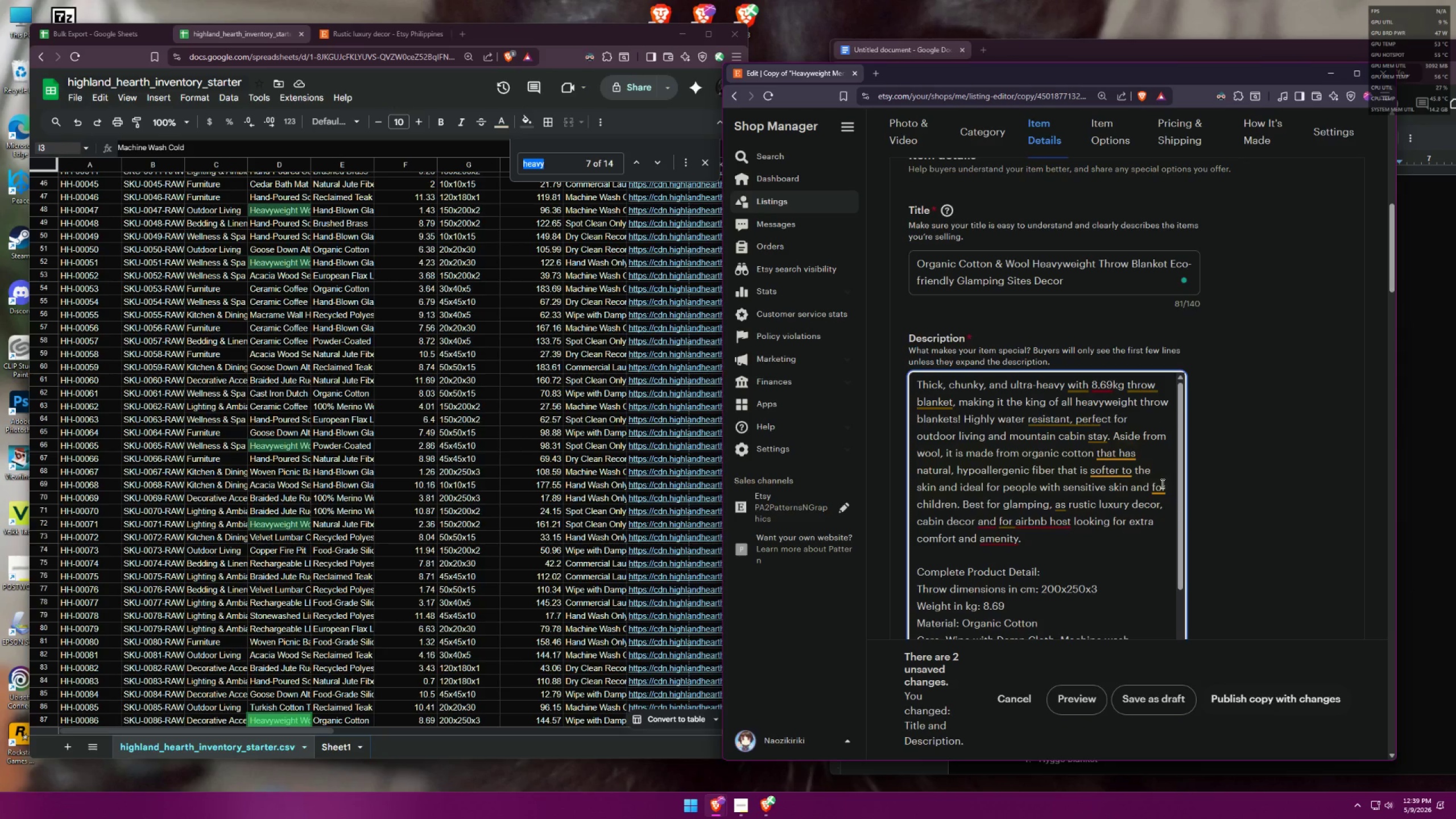 
wait(5.21)
 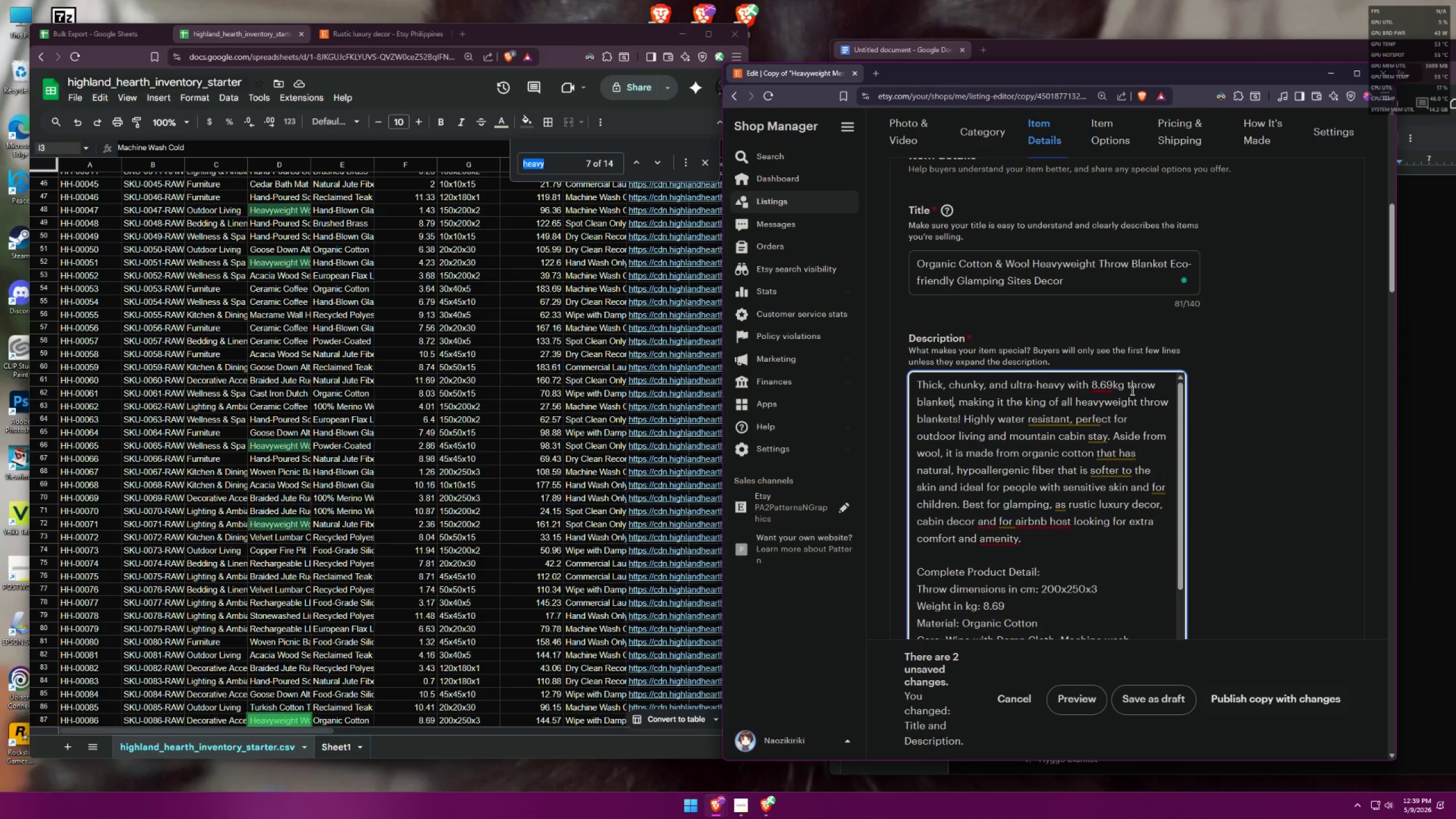 
key(Backspace)
key(Backspace)
key(Backspace)
key(Backspace)
key(Backspace)
key(Backspace)
key(Backspace)
key(Backspace)
key(Backspace)
key(Backspace)
key(Backspace)
key(Backspace)
key(Backspace)
type(weight)
 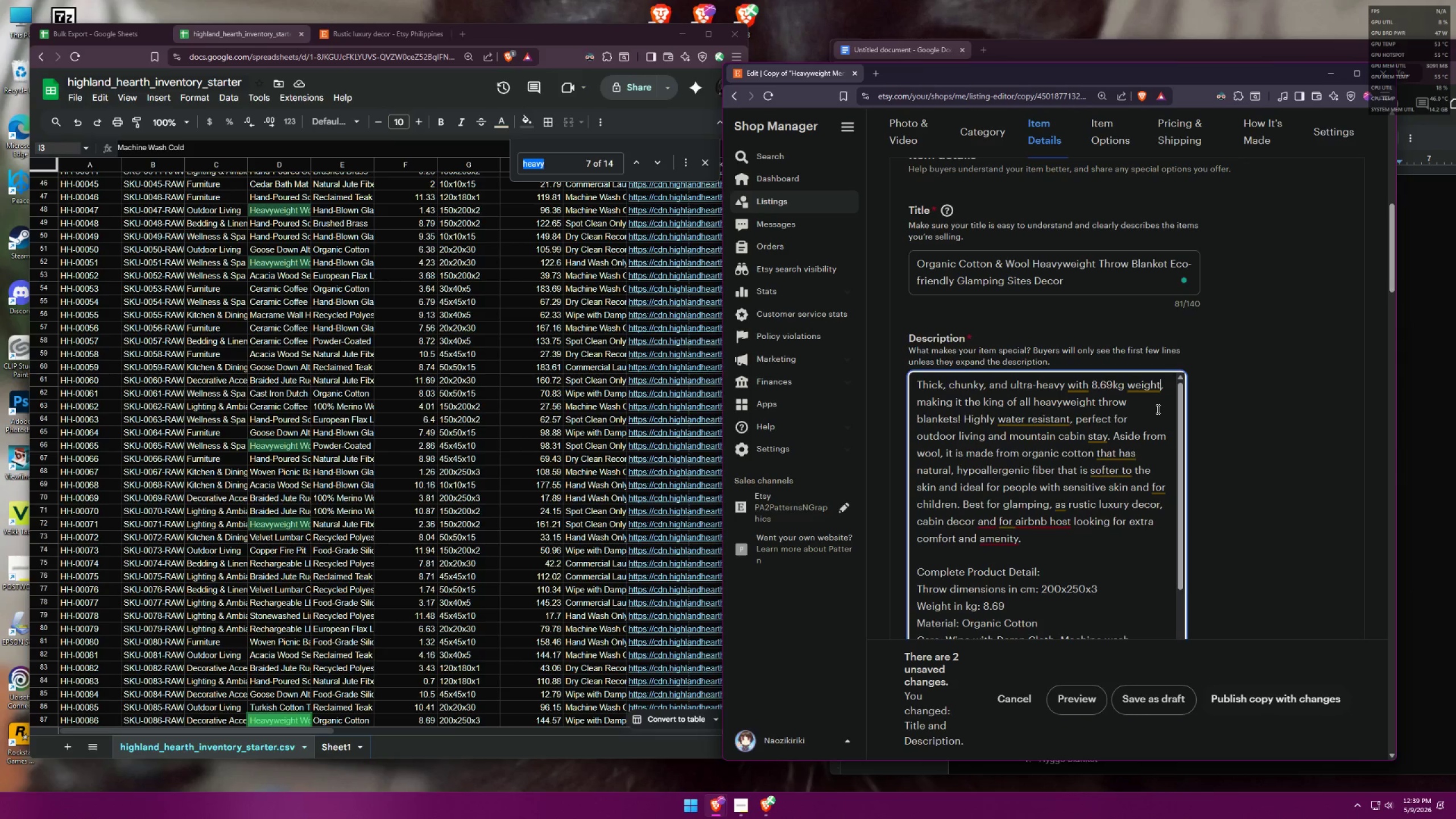 
left_click([1089, 388])
 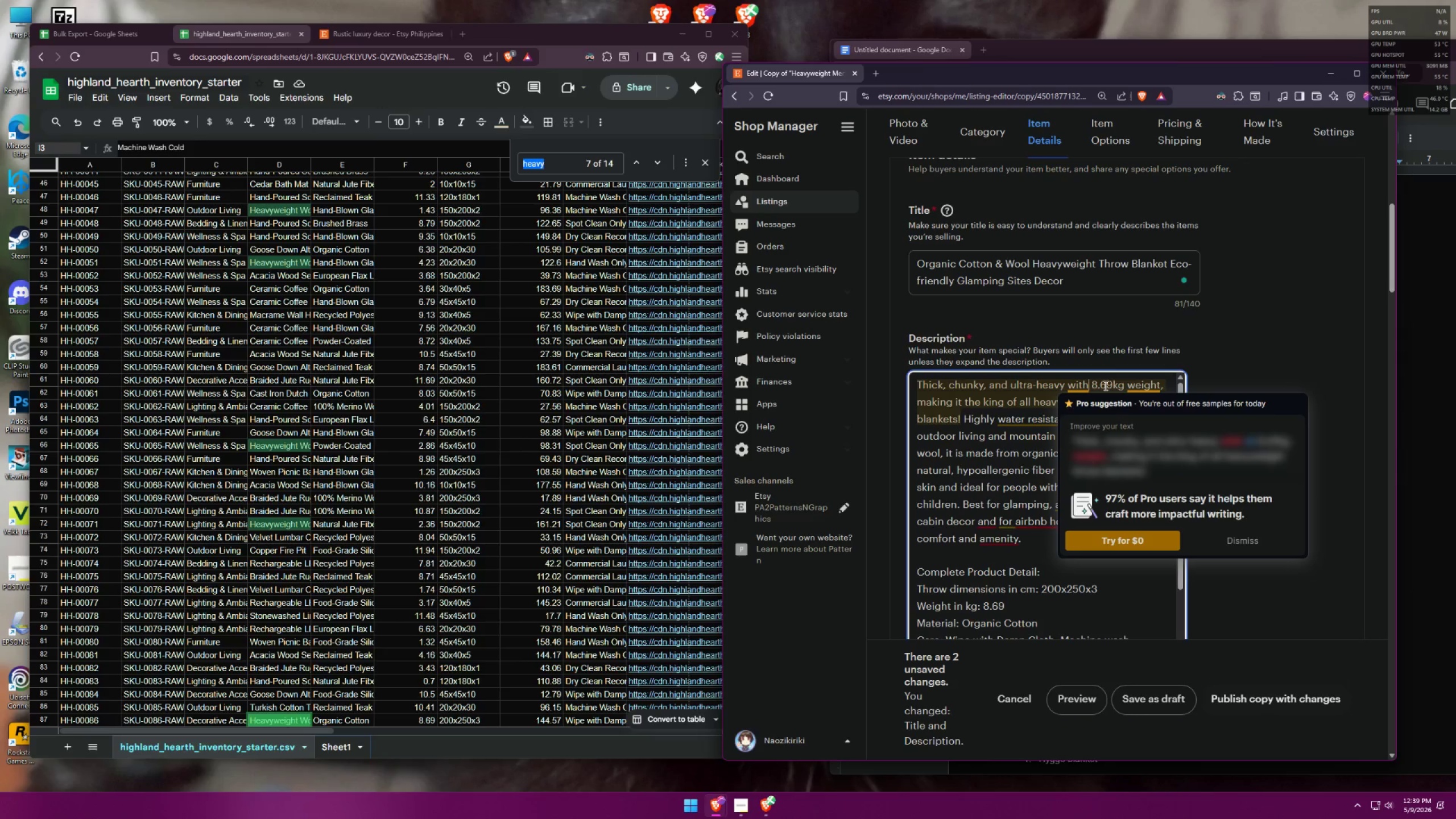 
key(Space)
 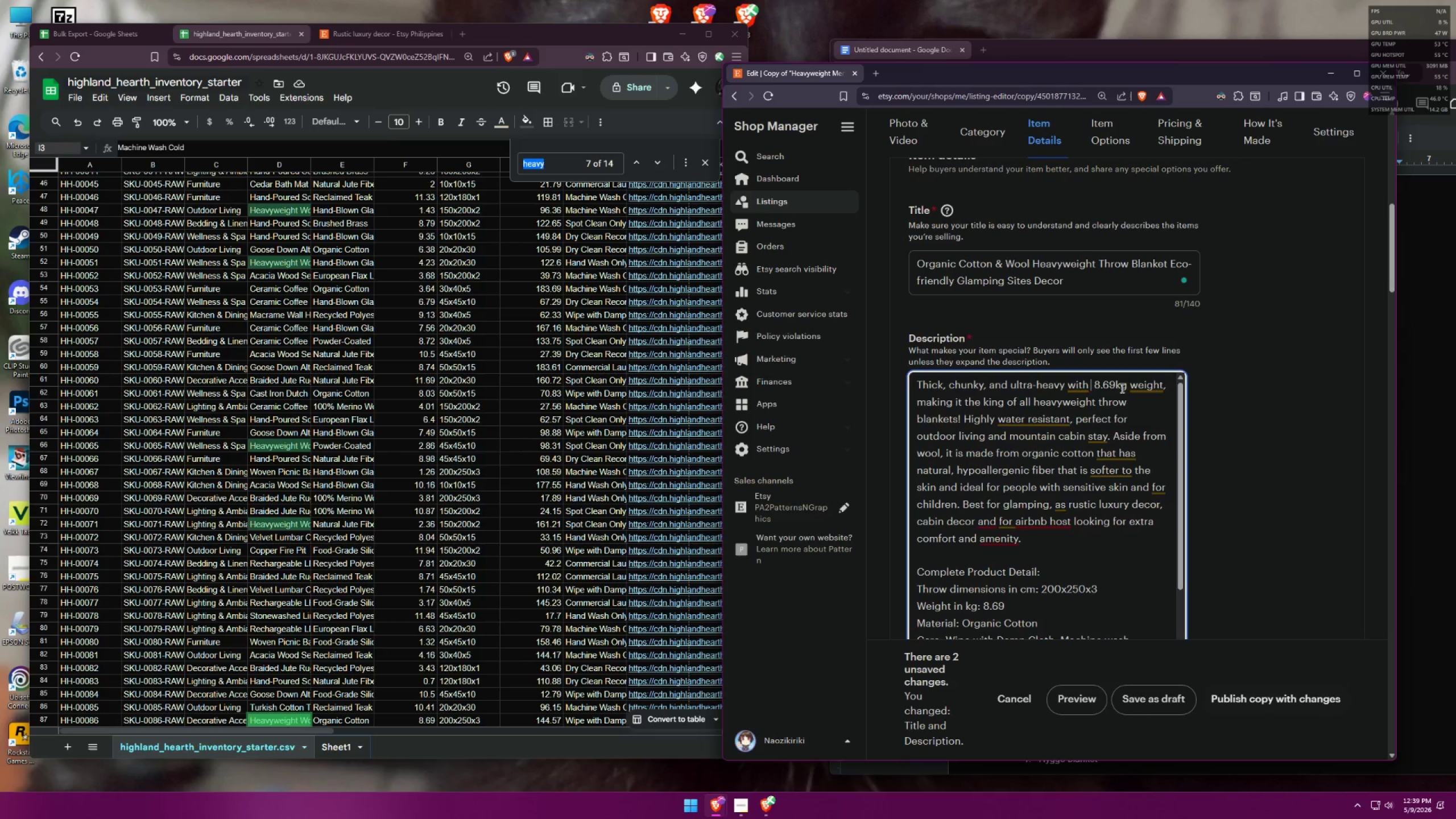 
key(A)
 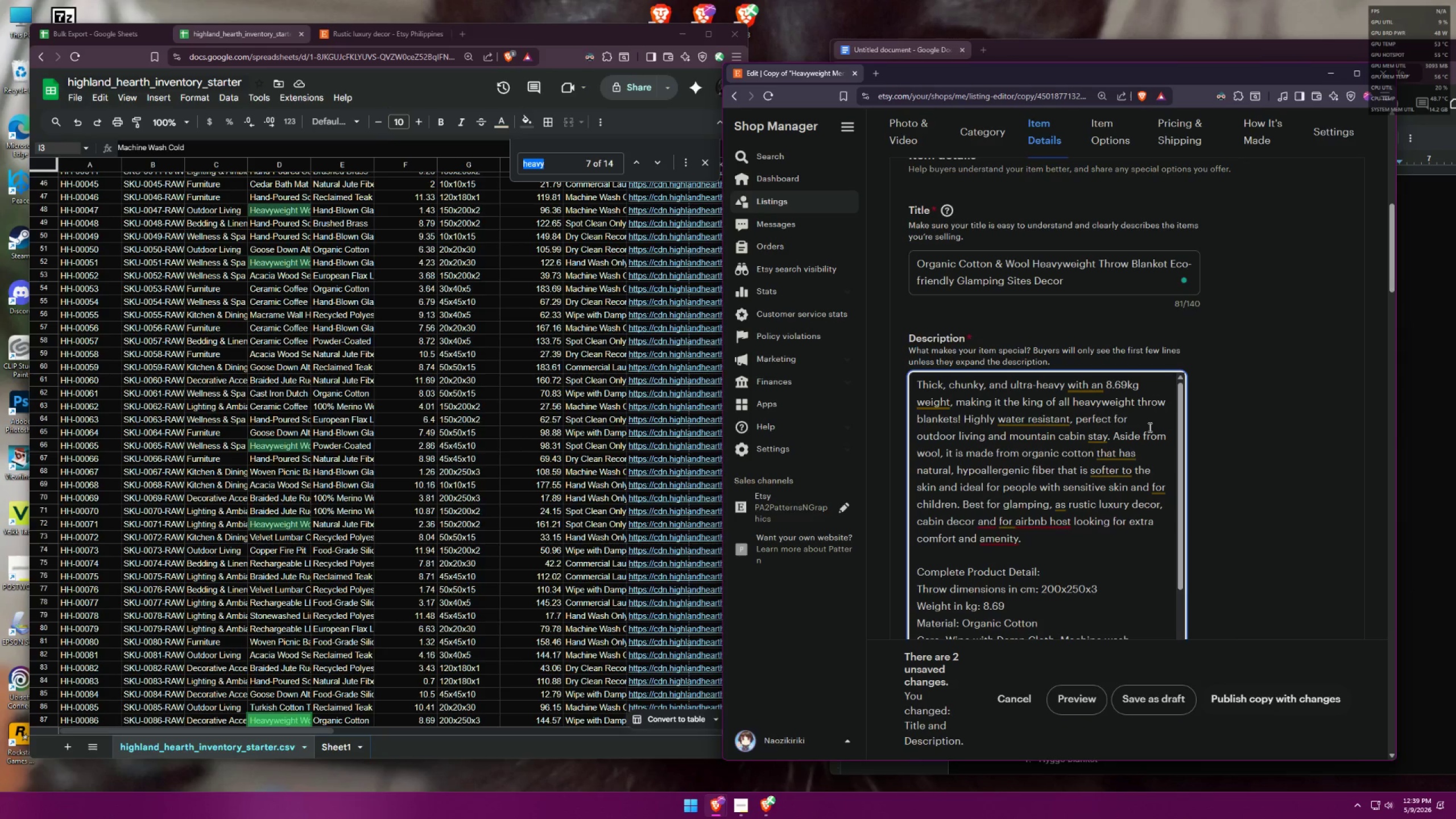 
wait(9.79)
 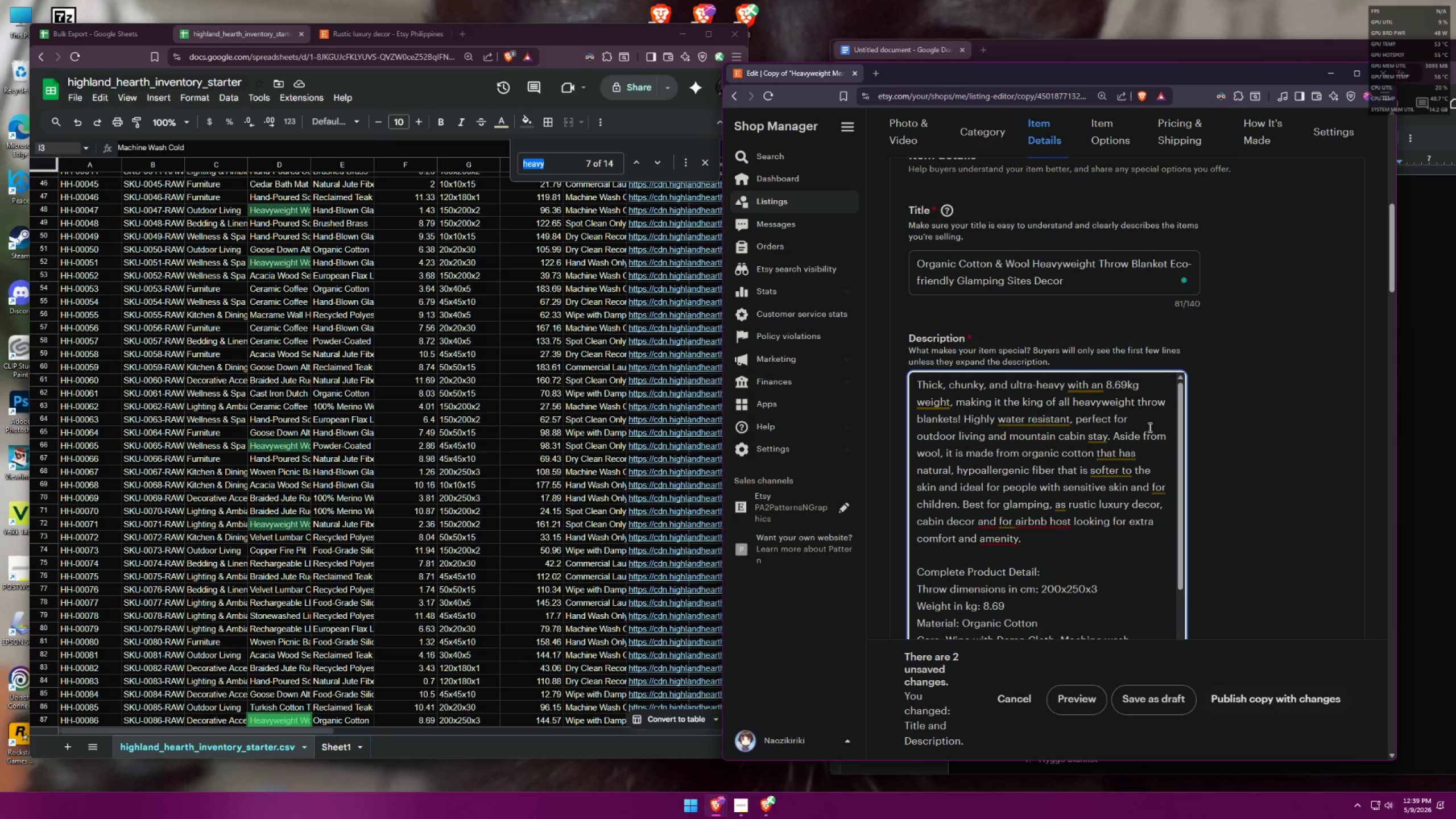 
key(ArrowLeft)
 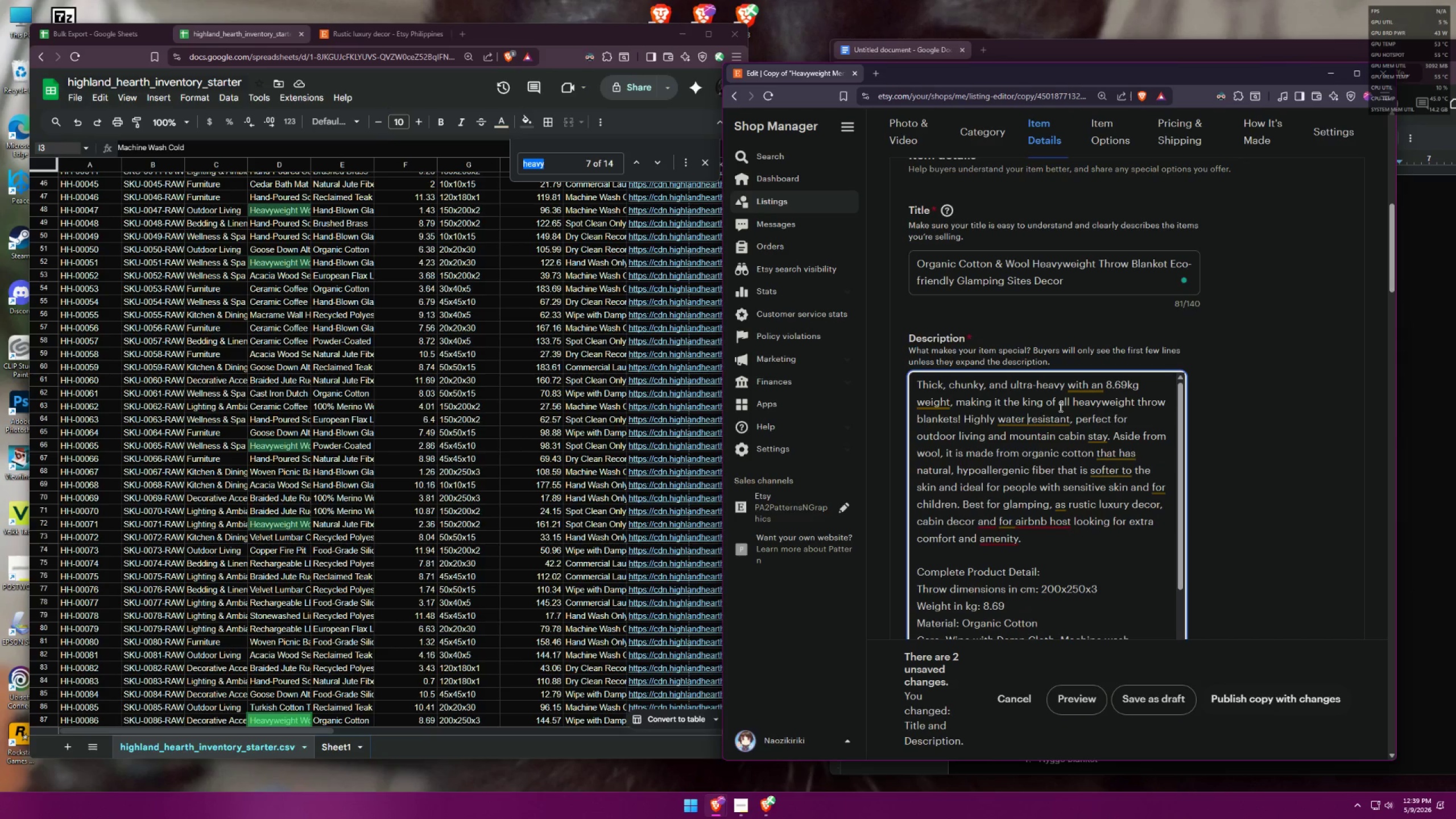 
key(Backspace)
 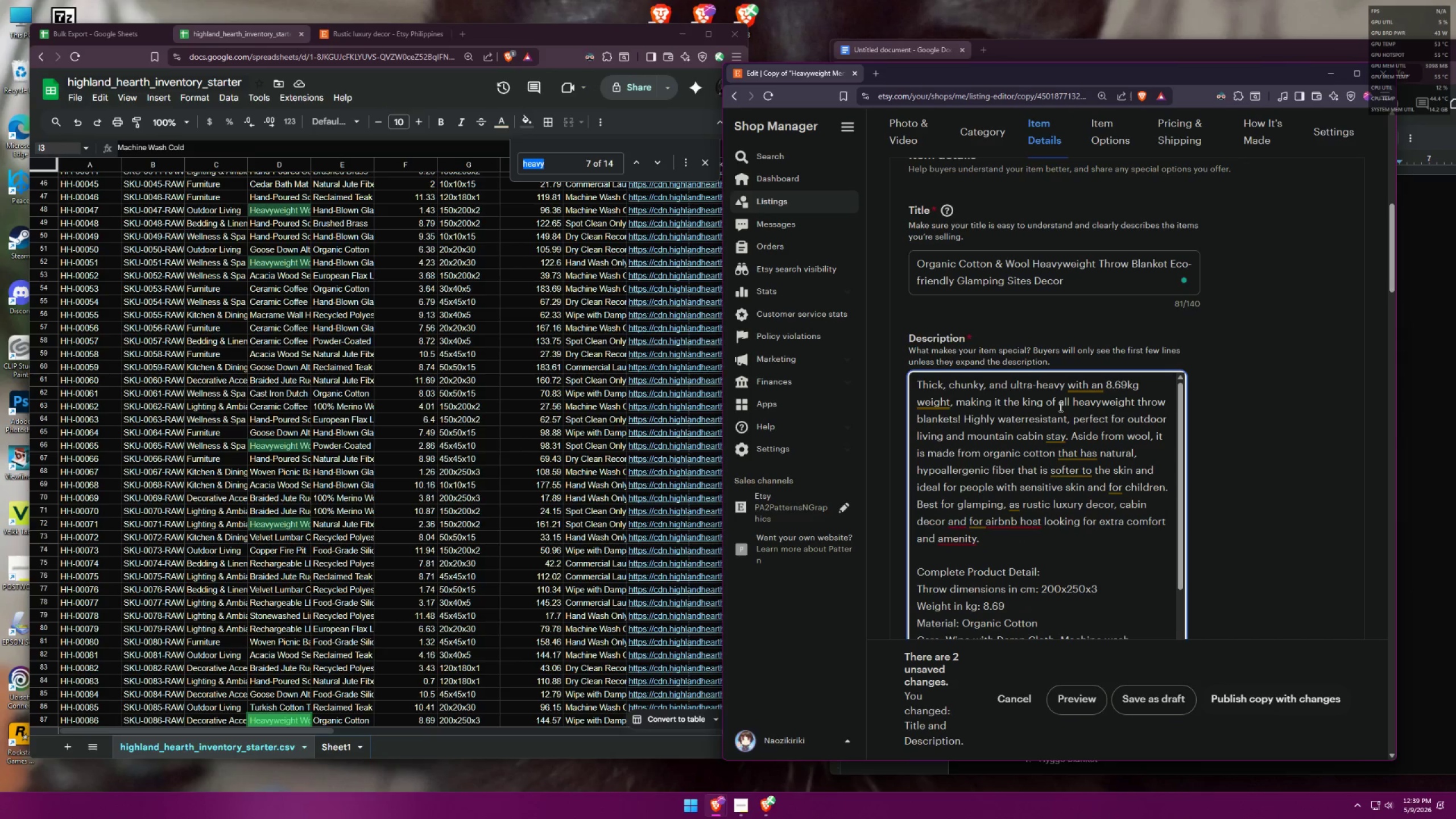 
key(0)
 